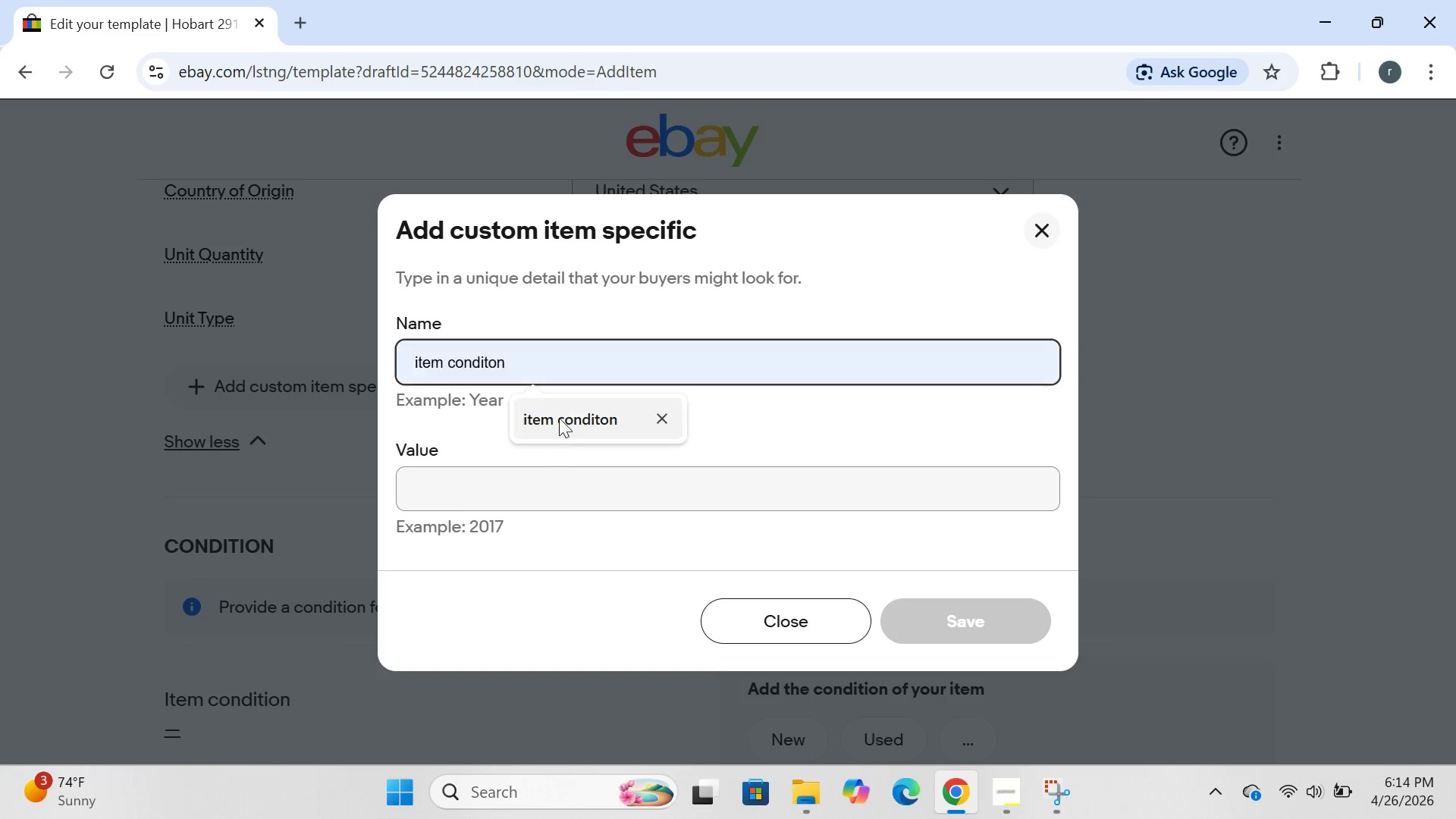 
left_click([559, 416])
 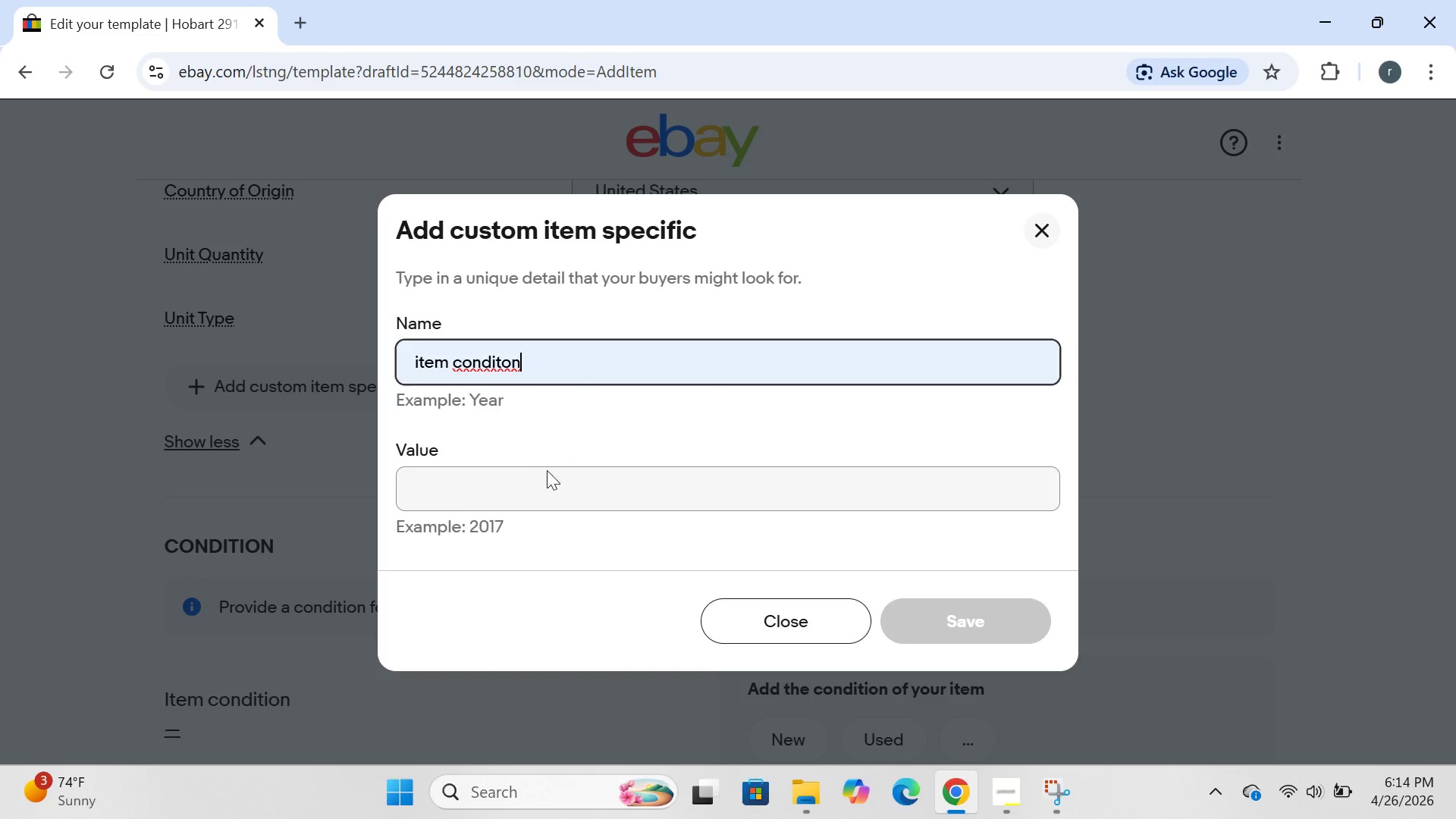 
left_click([541, 479])
 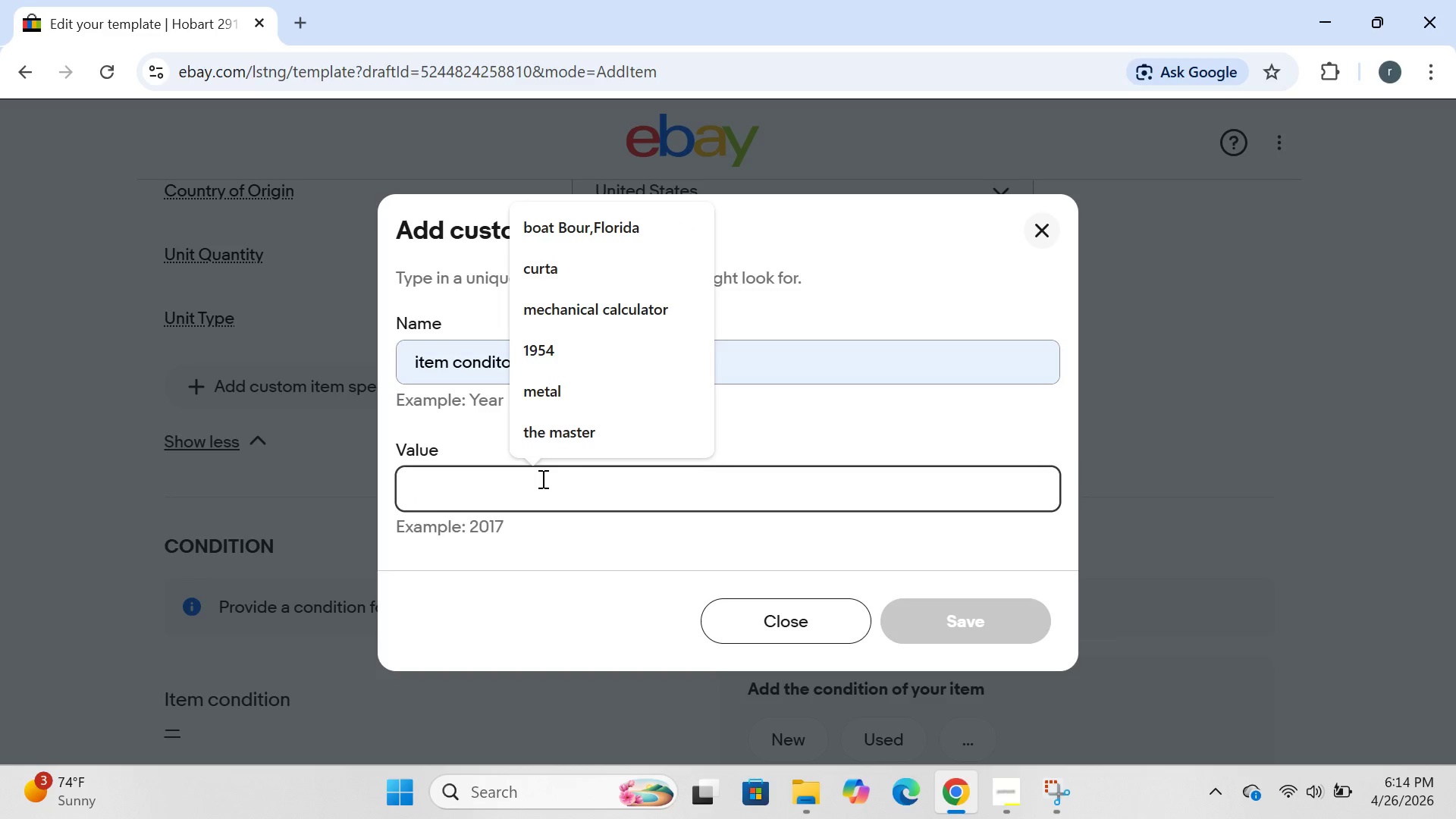 
type(new)
 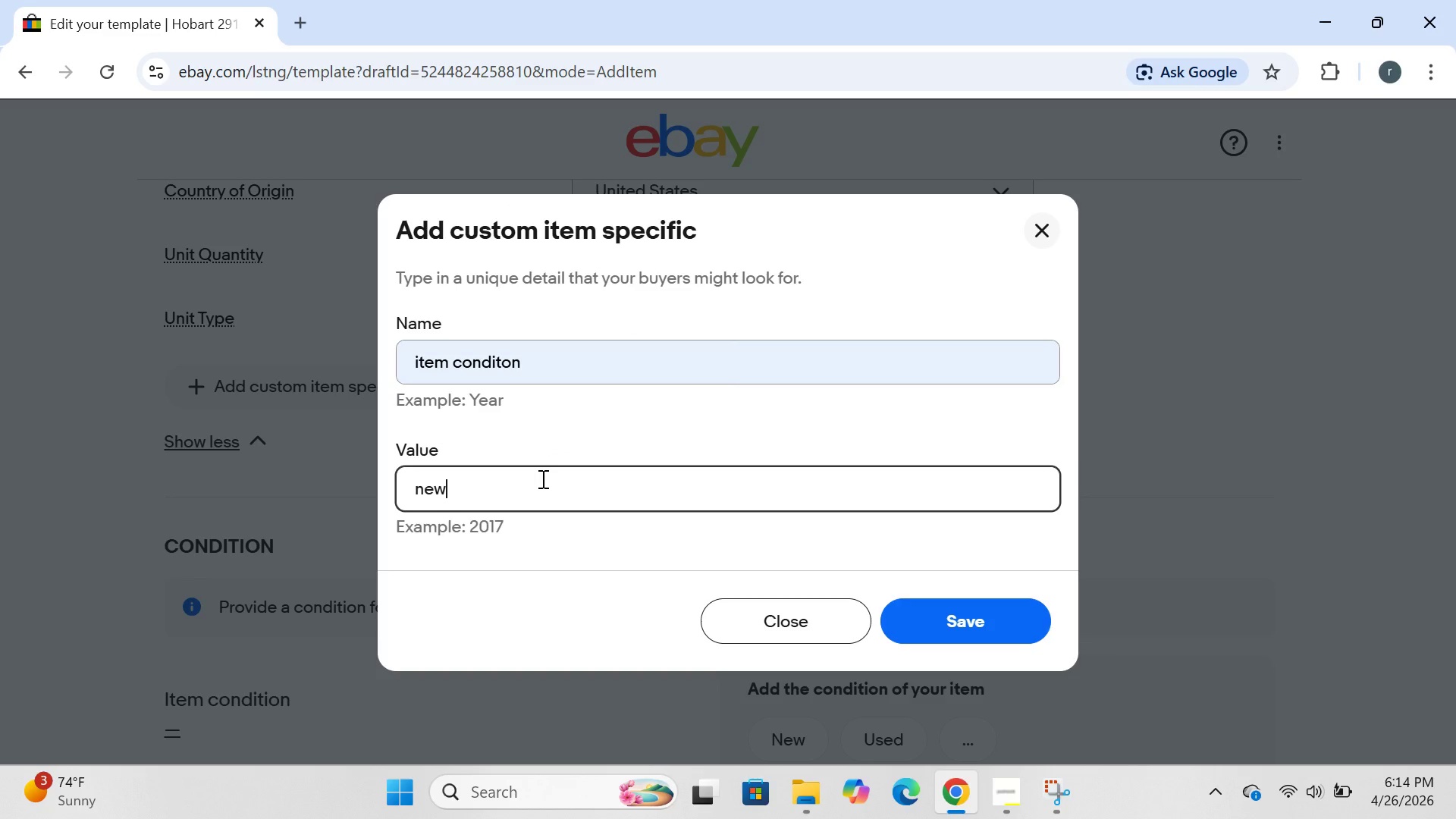 
key(Enter)
 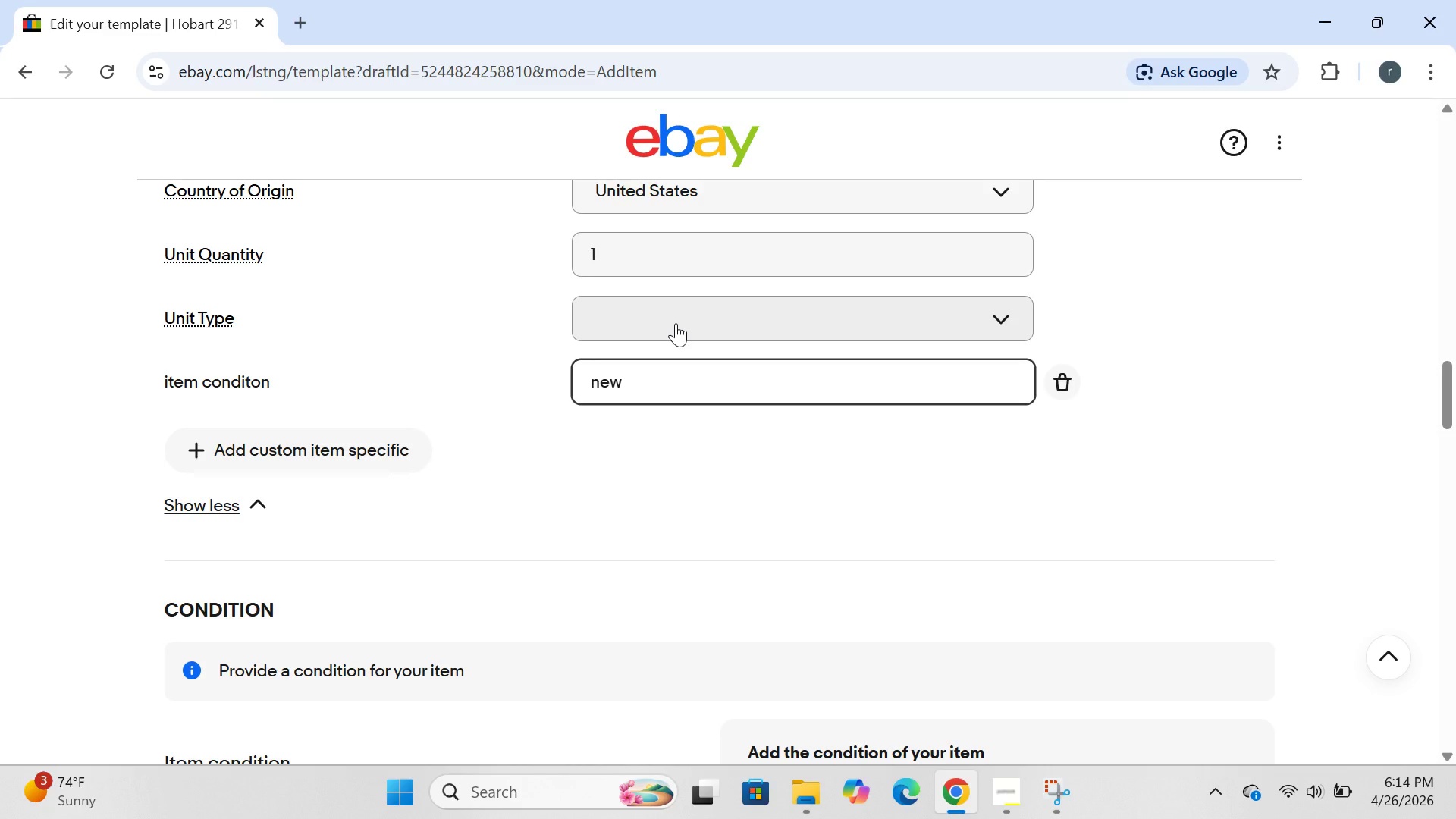 
wait(5.58)
 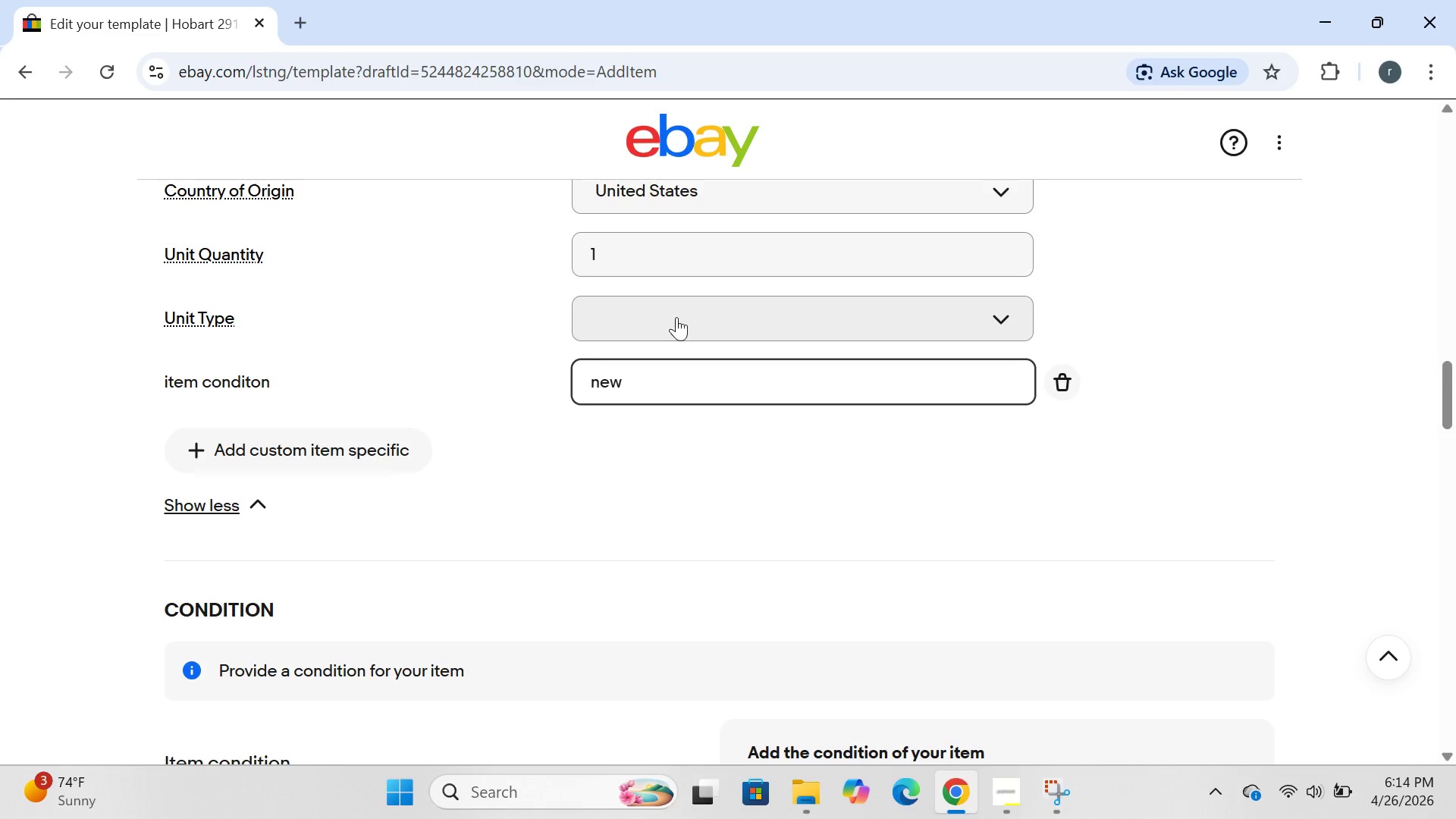 
left_click([676, 323])
 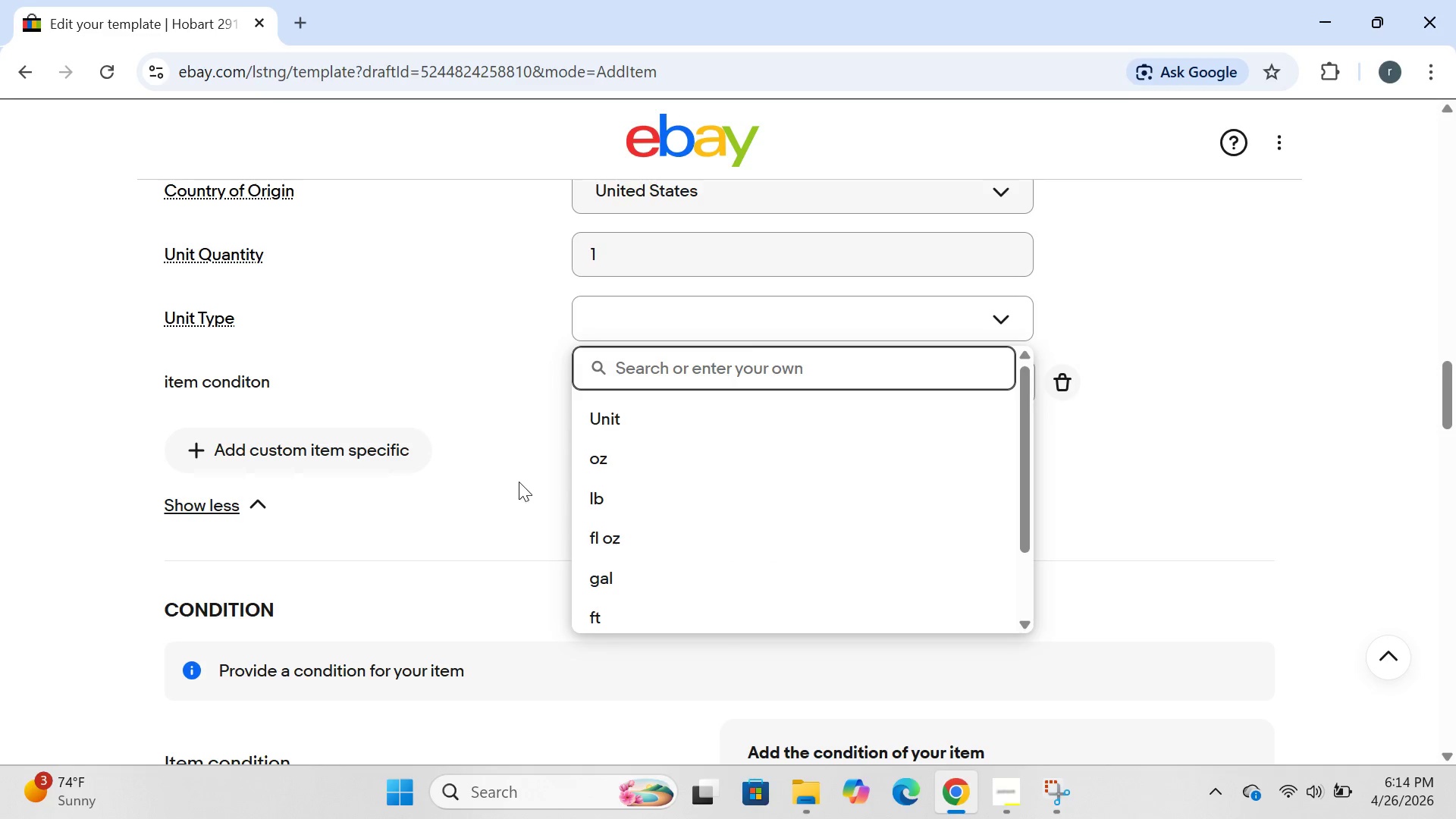 
left_click([510, 480])
 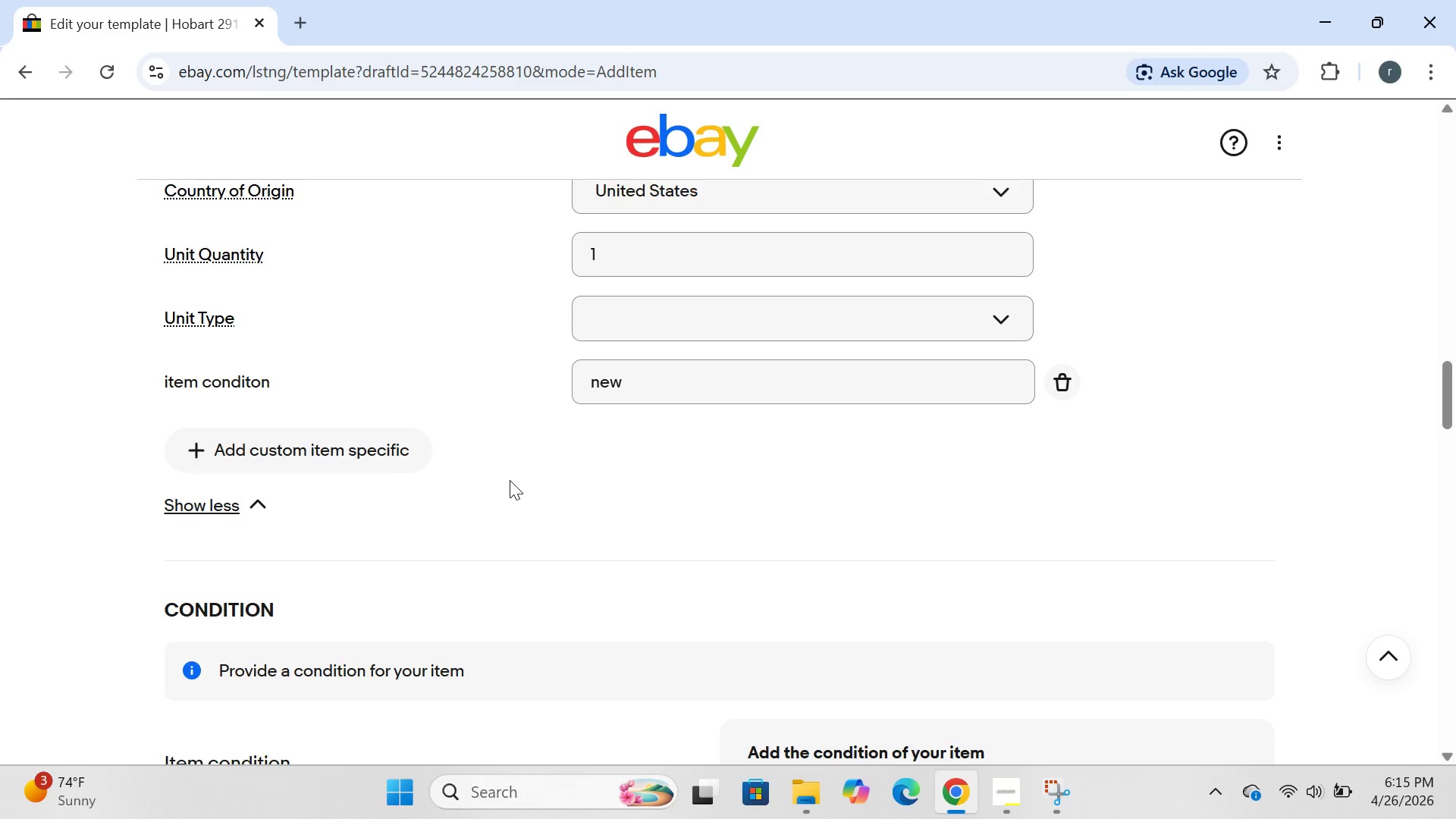 
wait(27.08)
 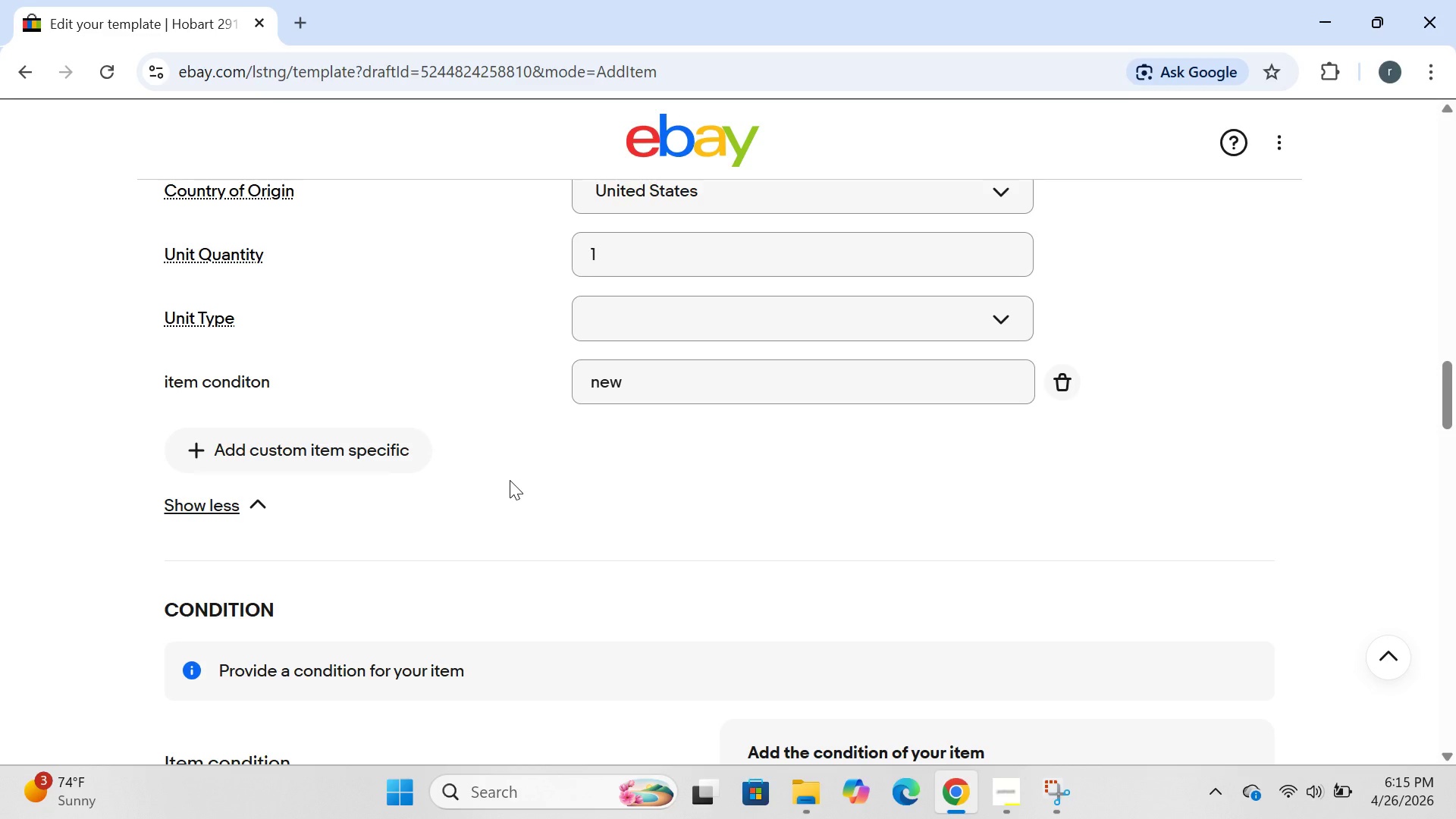 
left_click([632, 312])
 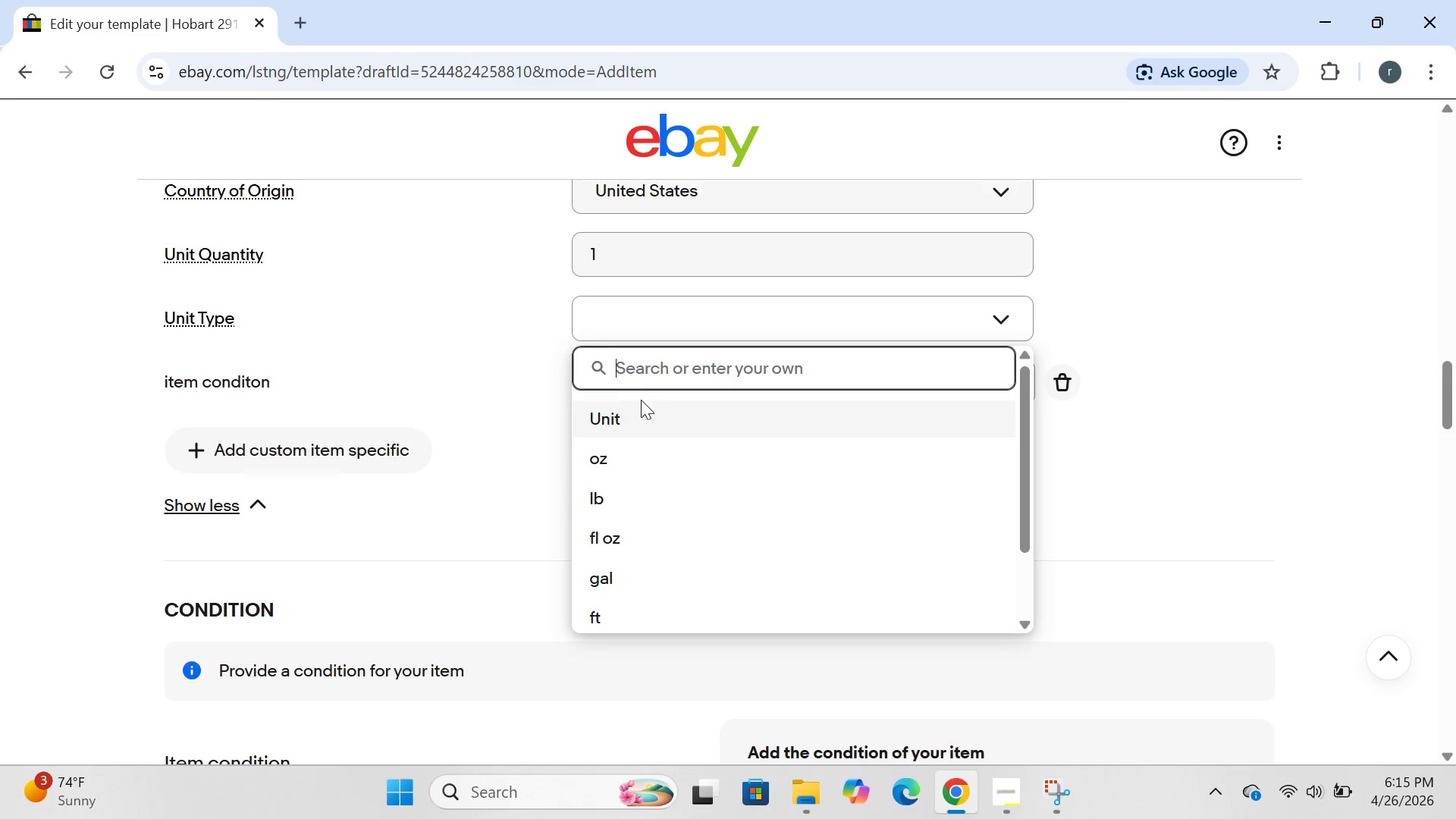 
left_click([639, 420])
 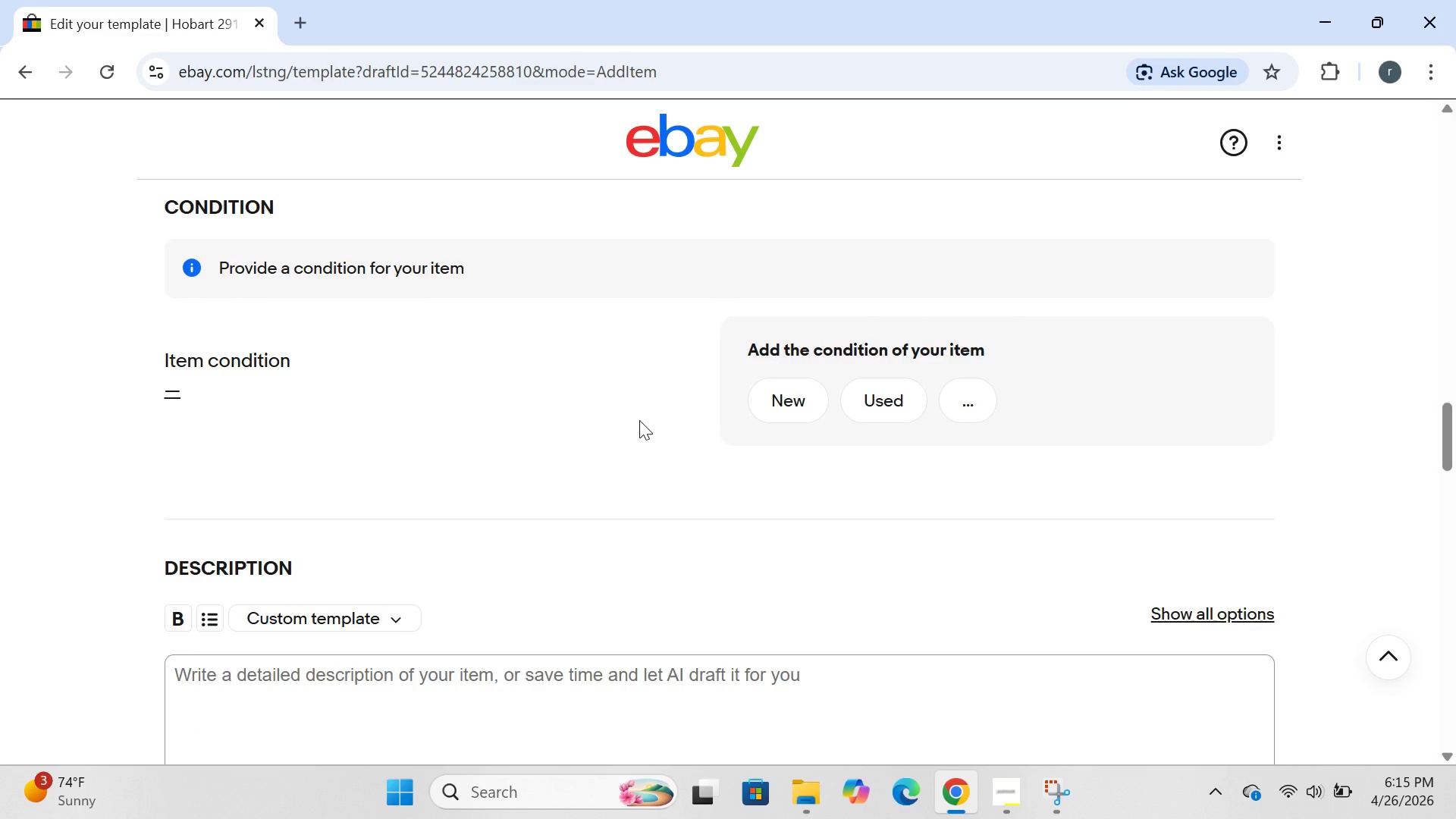 
wait(27.48)
 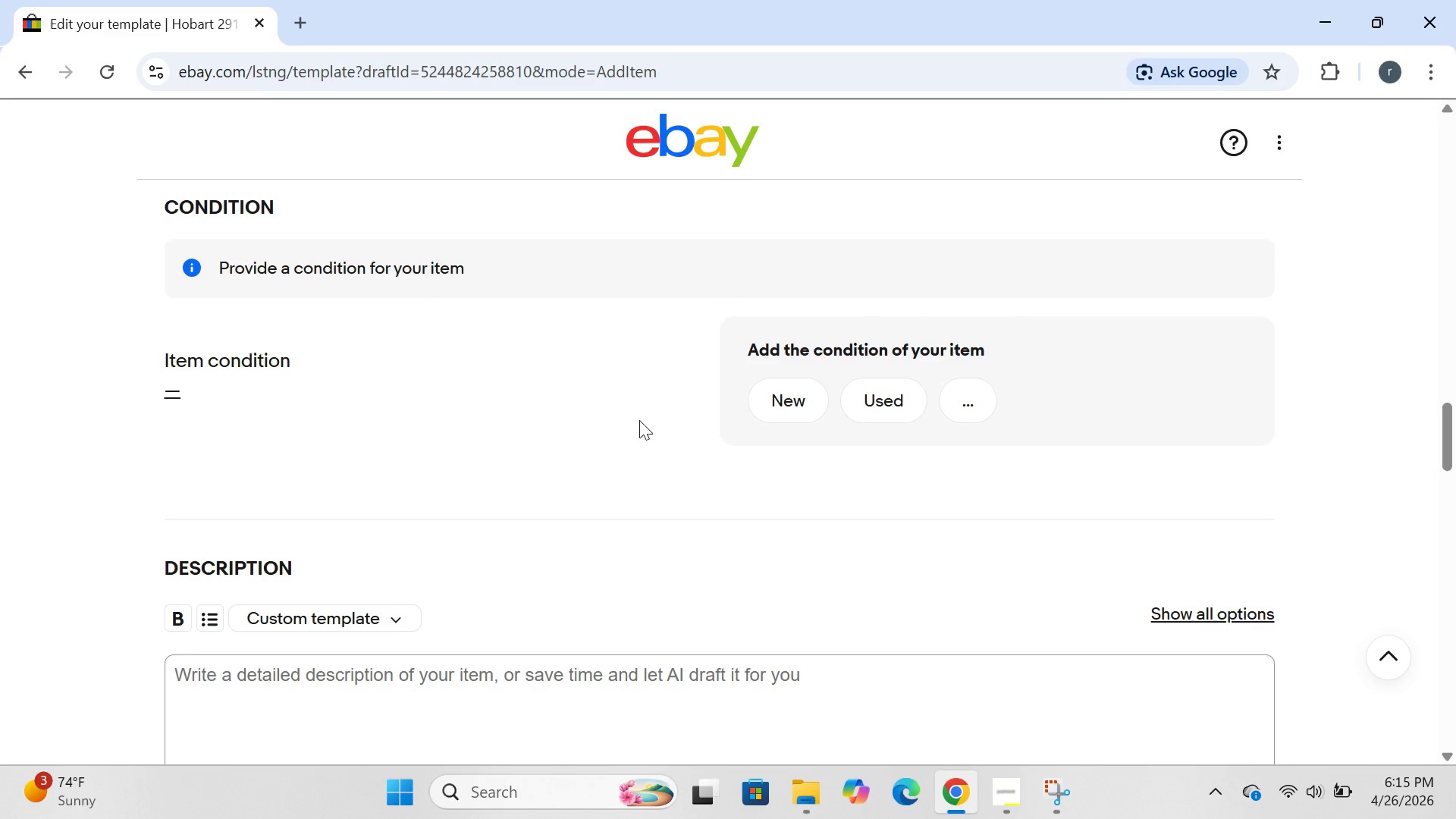 
left_click([789, 395])
 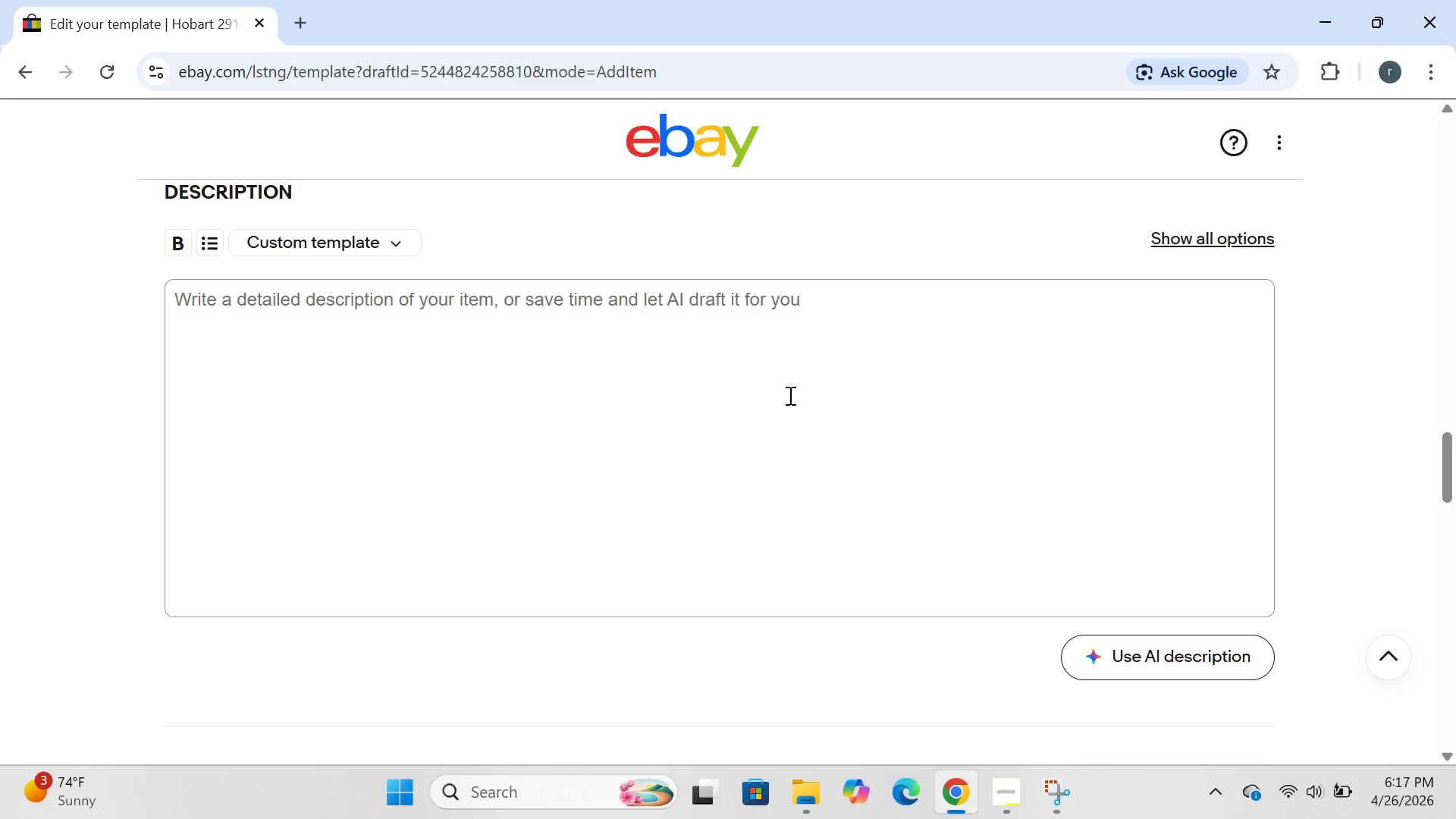 
wait(89.62)
 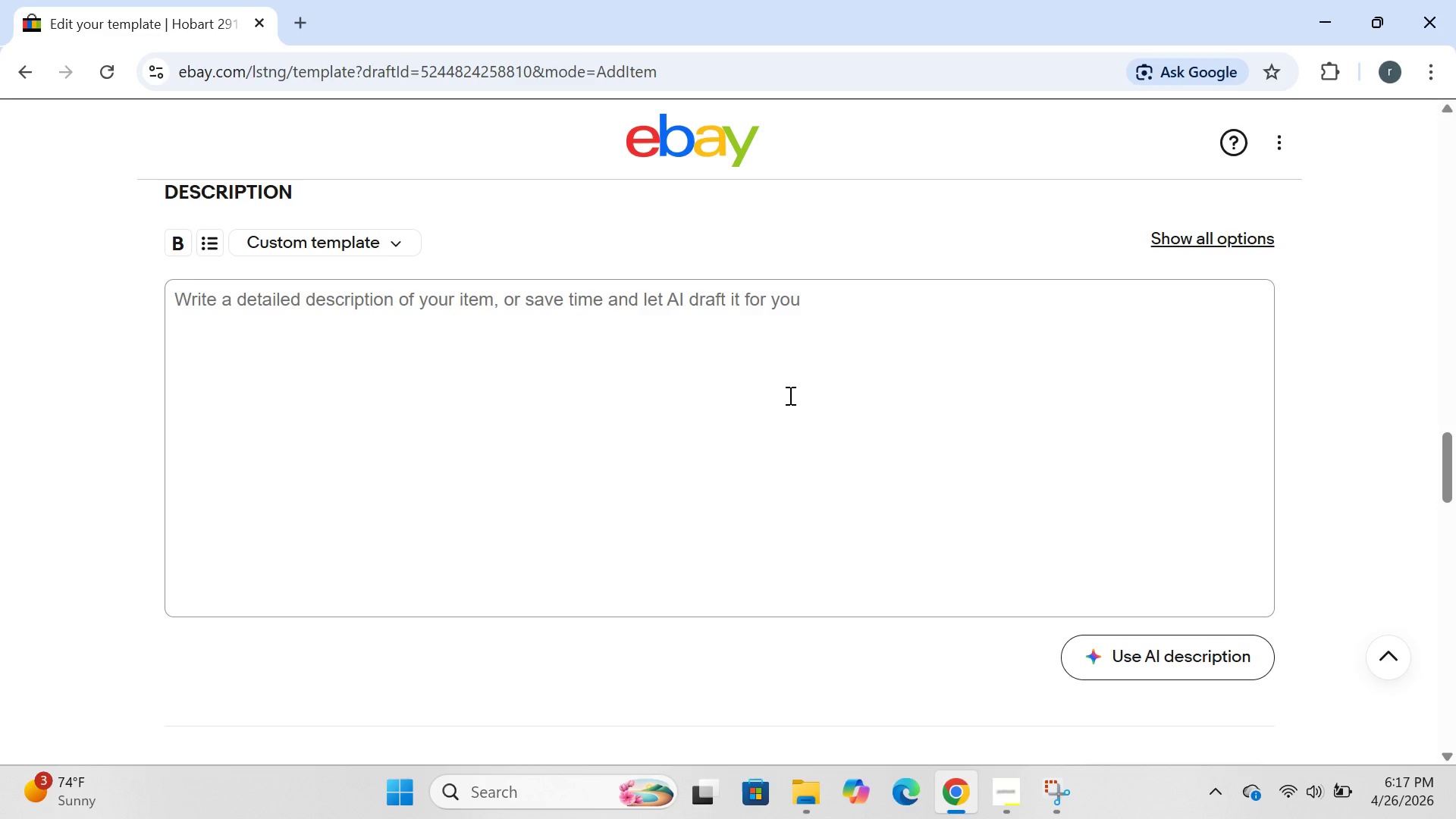 
left_click([326, 312])
 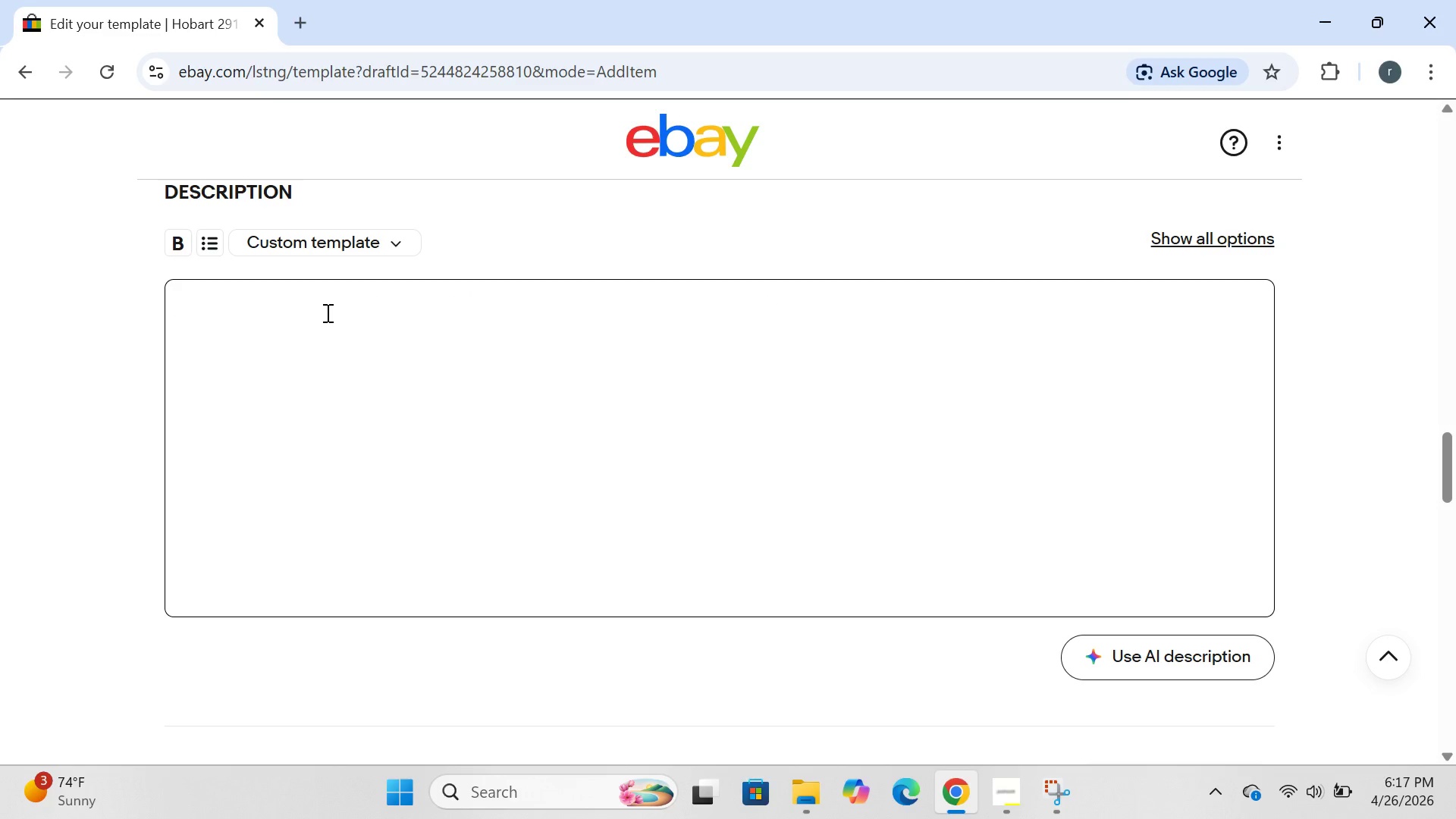 
type(<h2>hobert 2912 )
 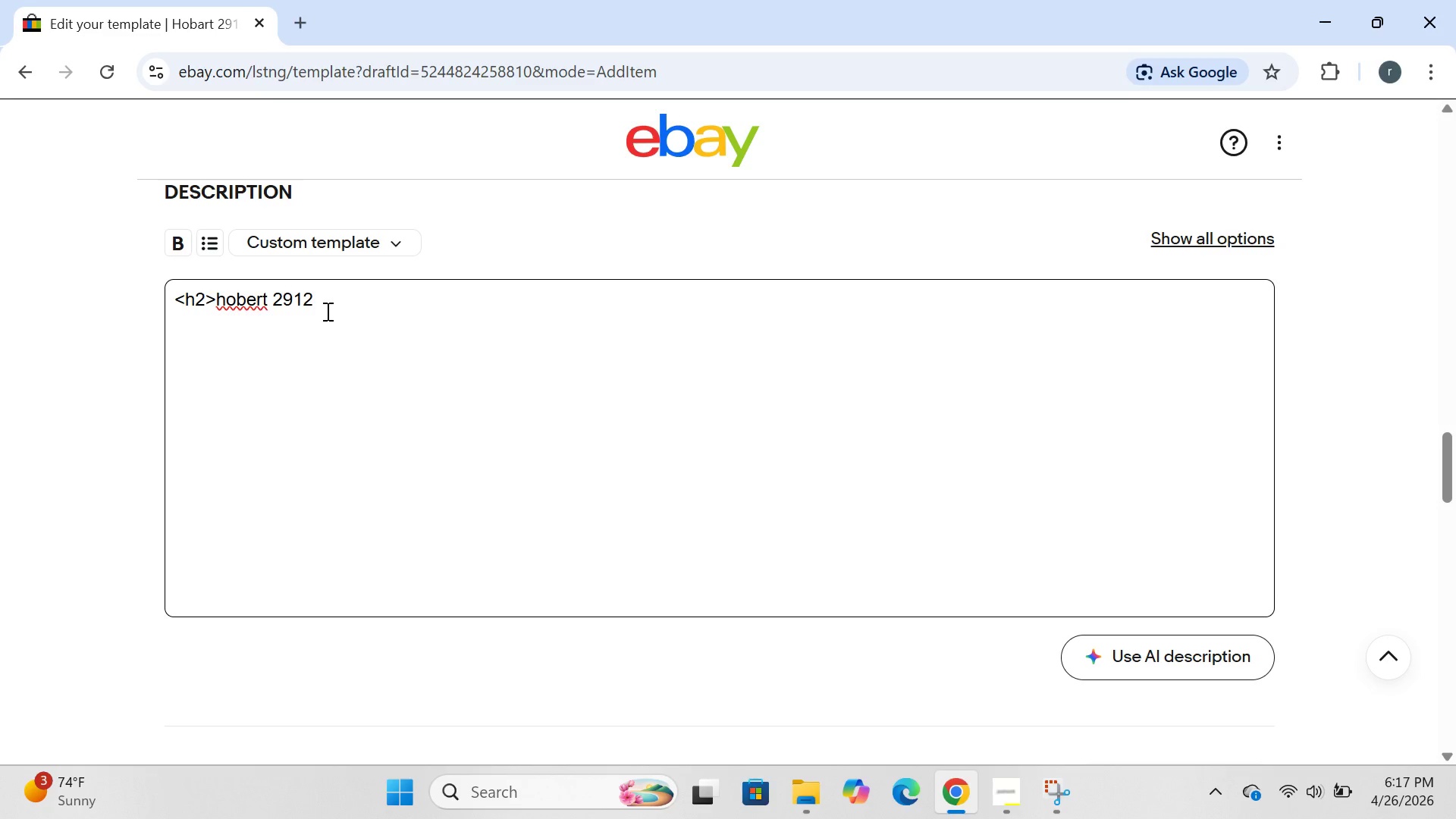 
left_click([230, 299])
 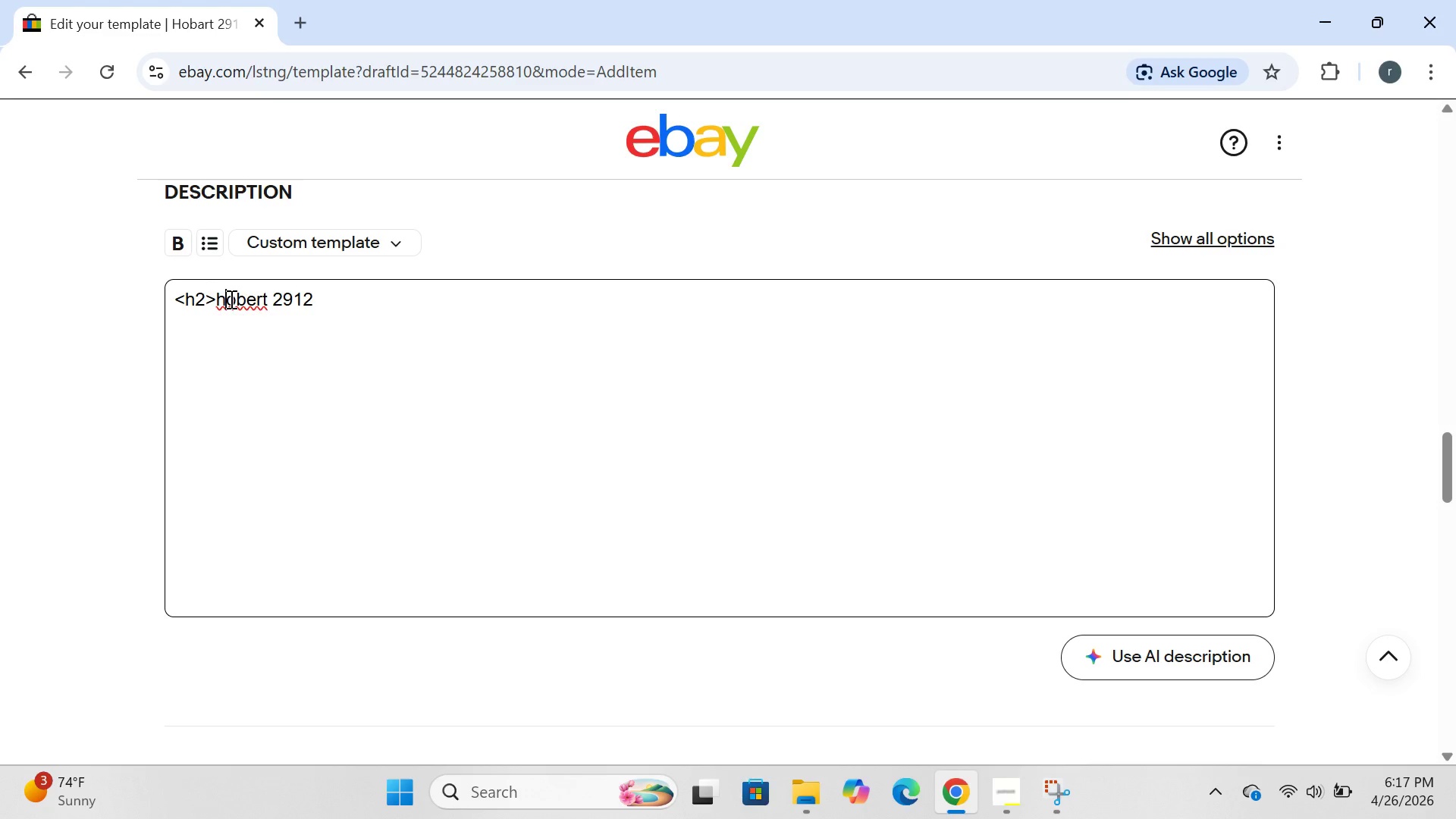 
key(Backspace)
 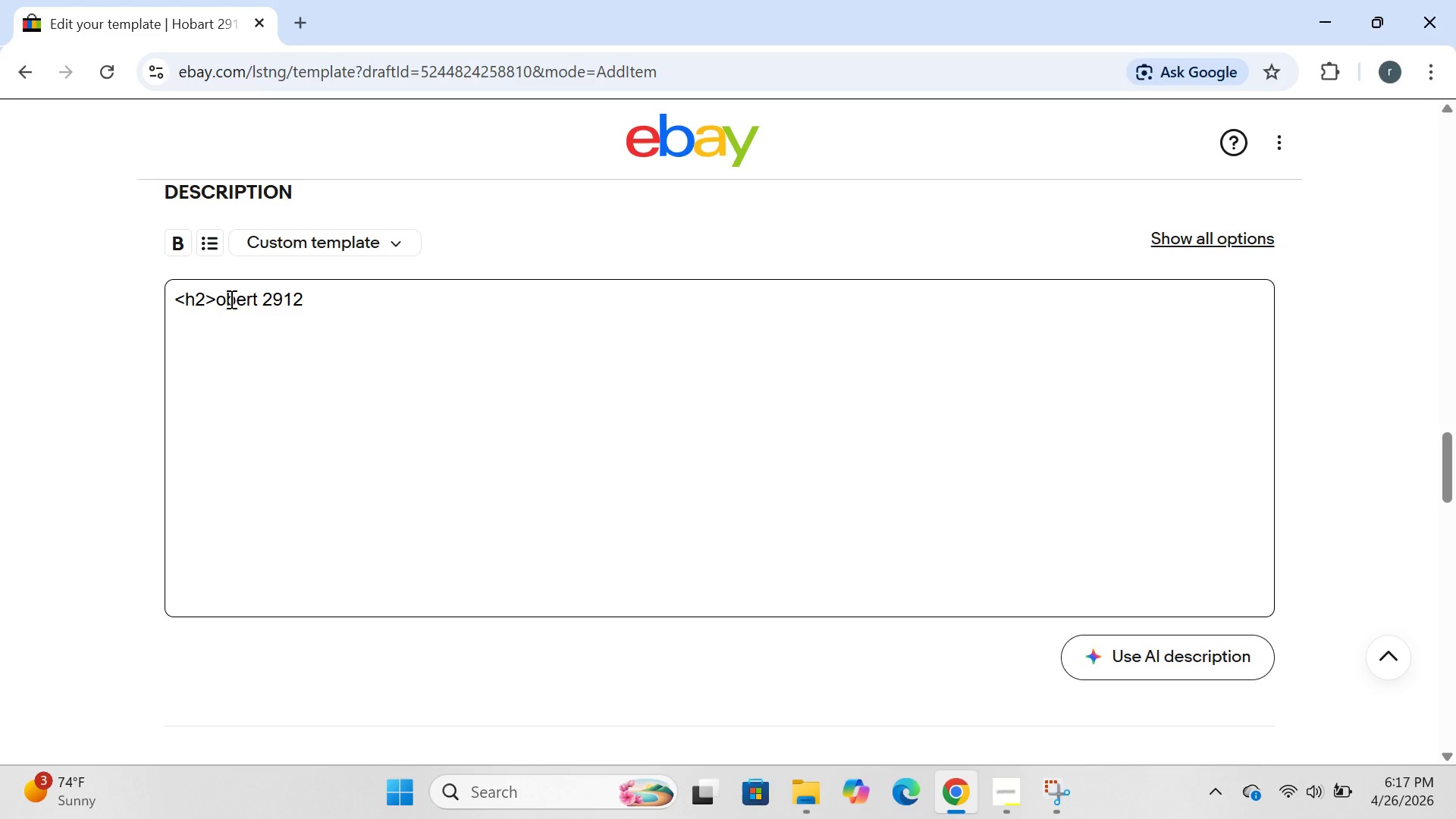 
key(CapsLock)
 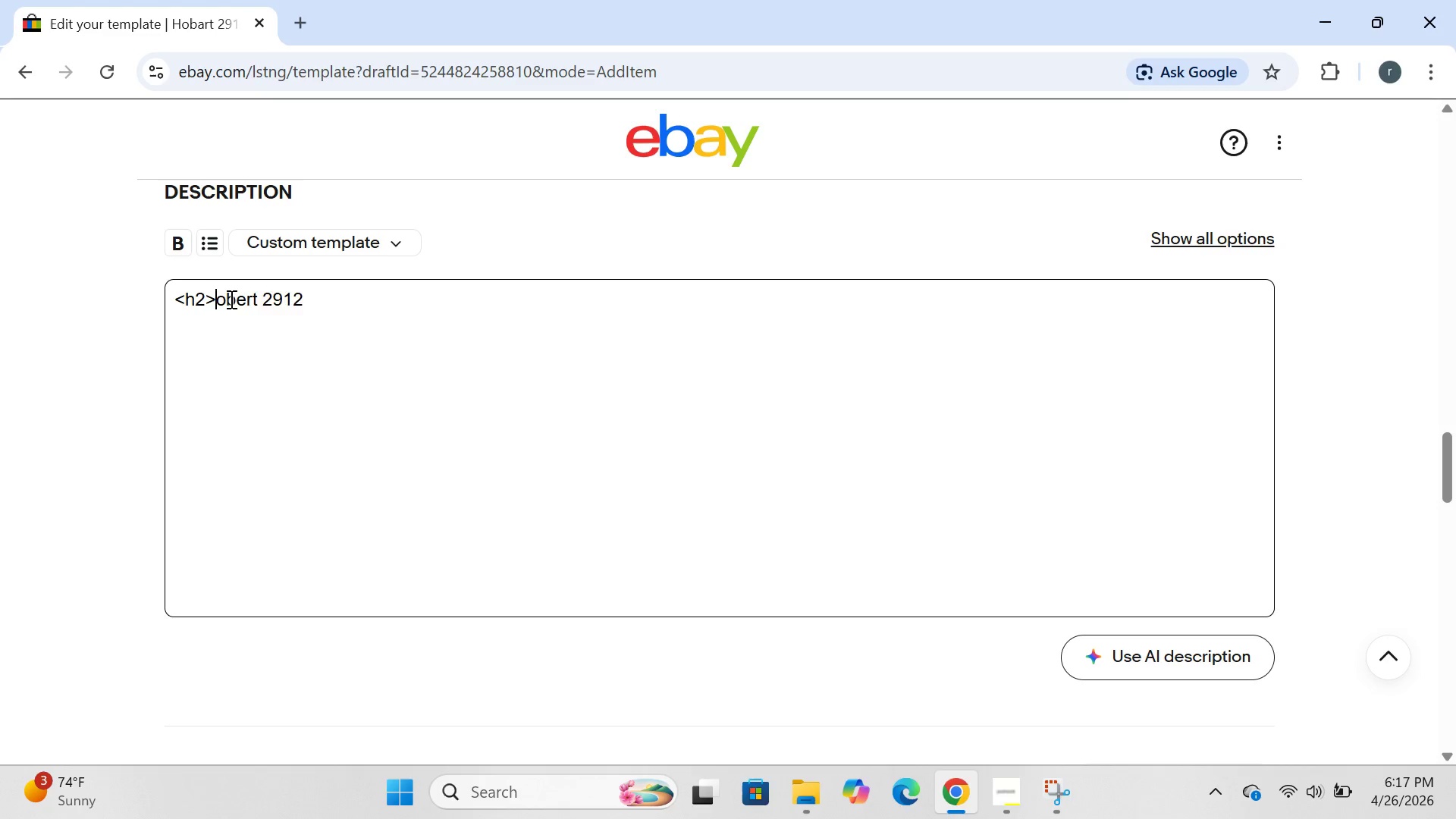 
key(H)
 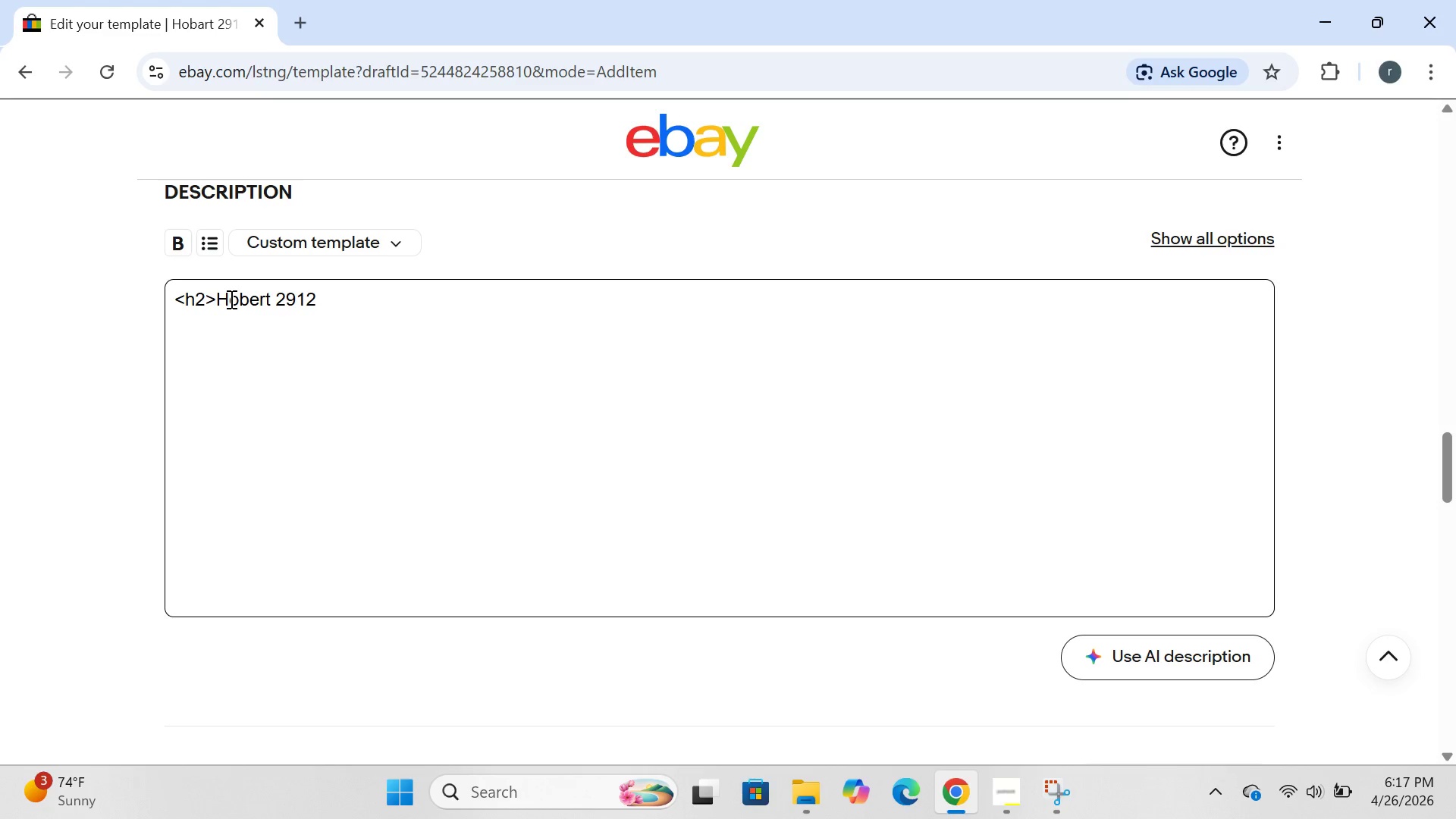 
wait(7.69)
 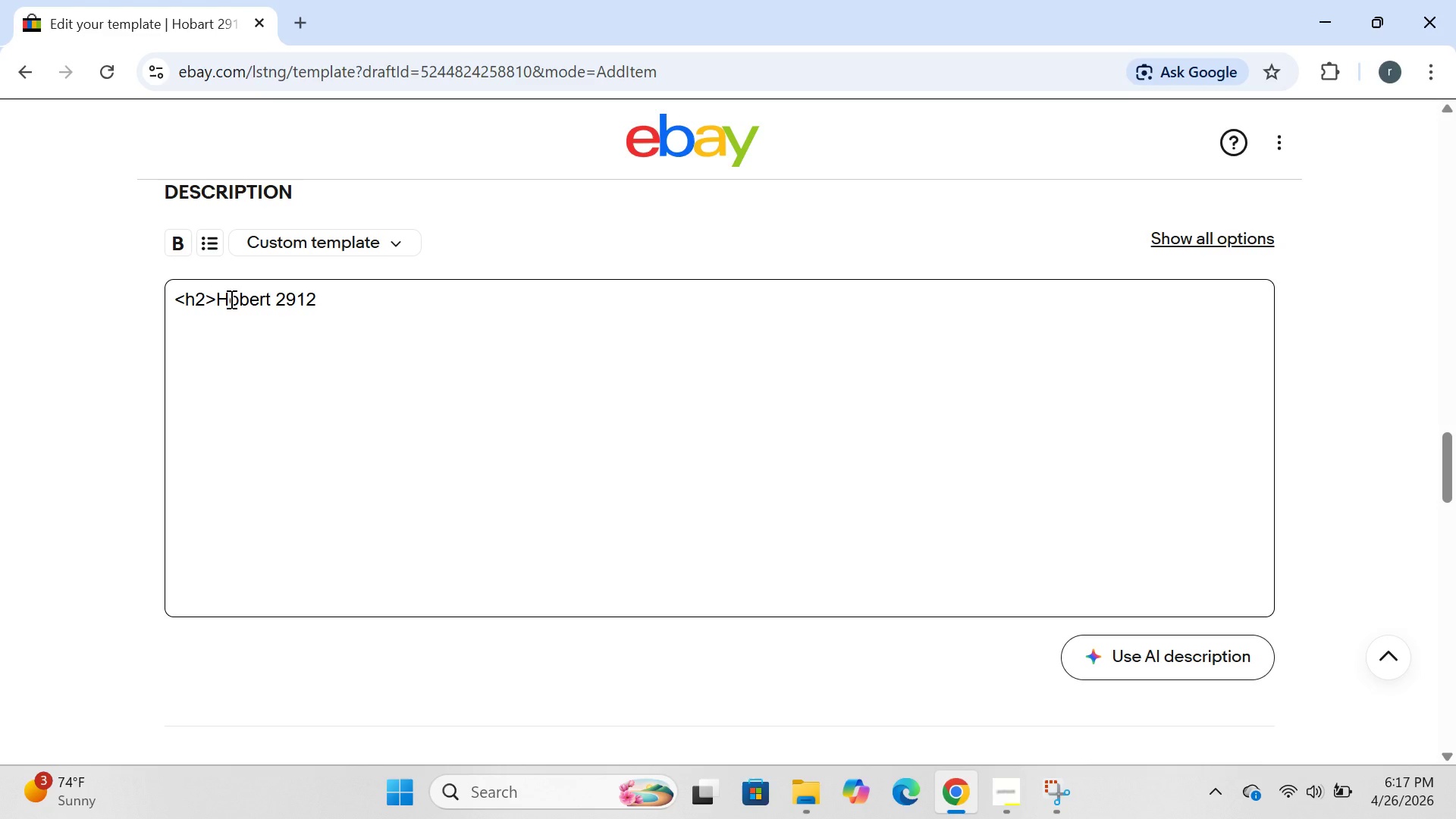 
left_click([351, 300])
 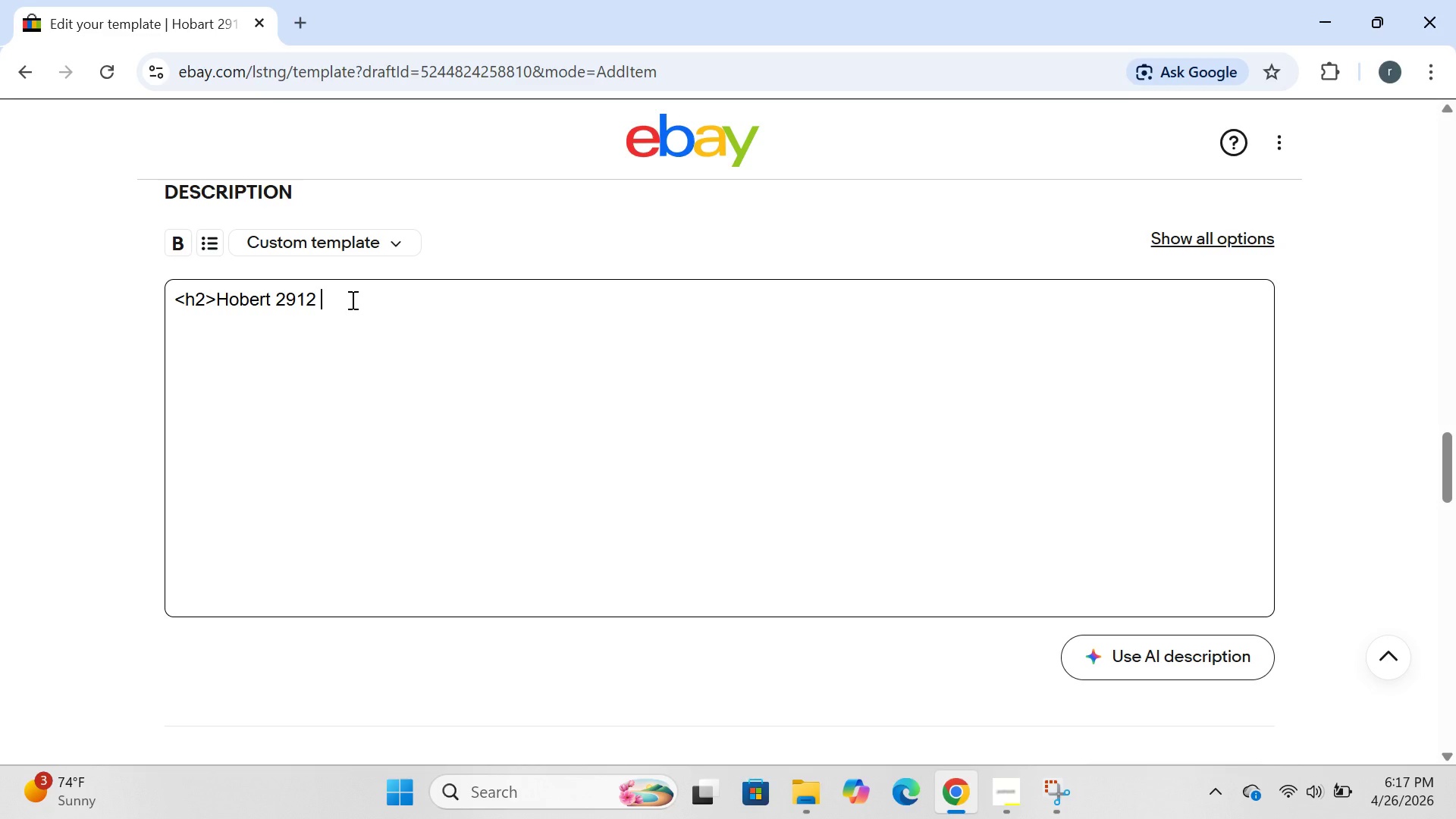 
type(SH)
key(Backspace)
type(arping stone )
 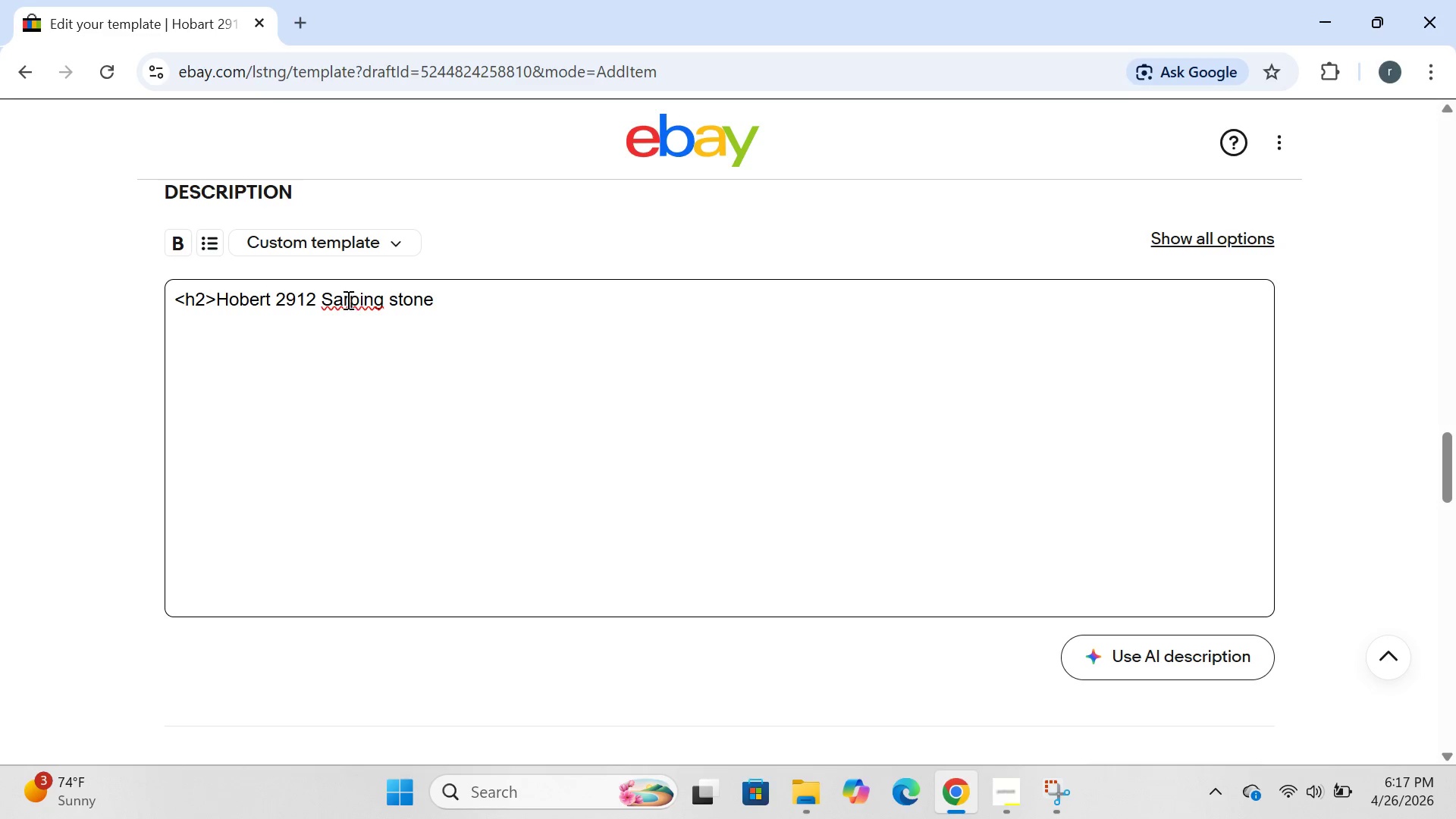 
left_click([334, 298])
 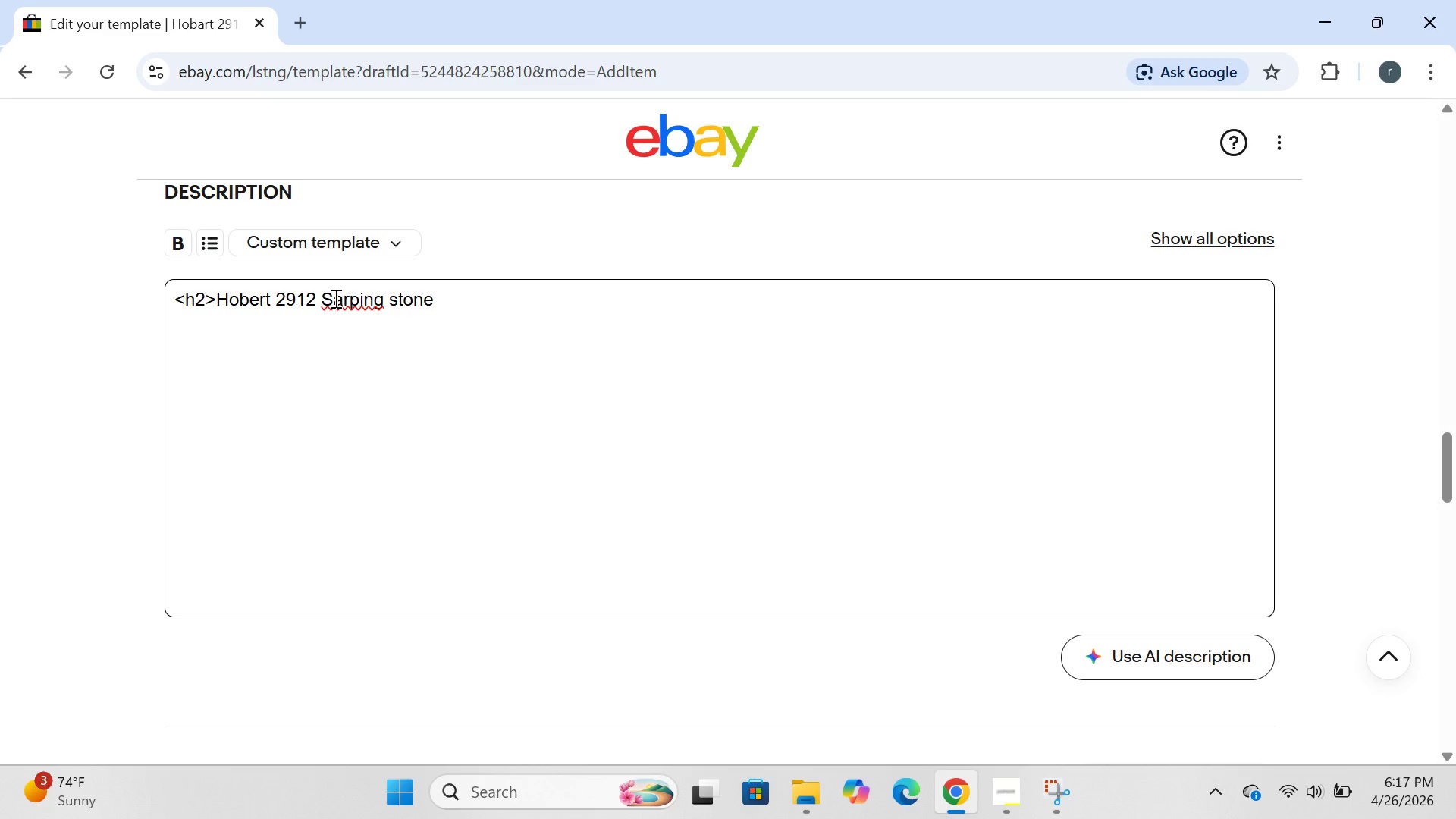 
key(H)
 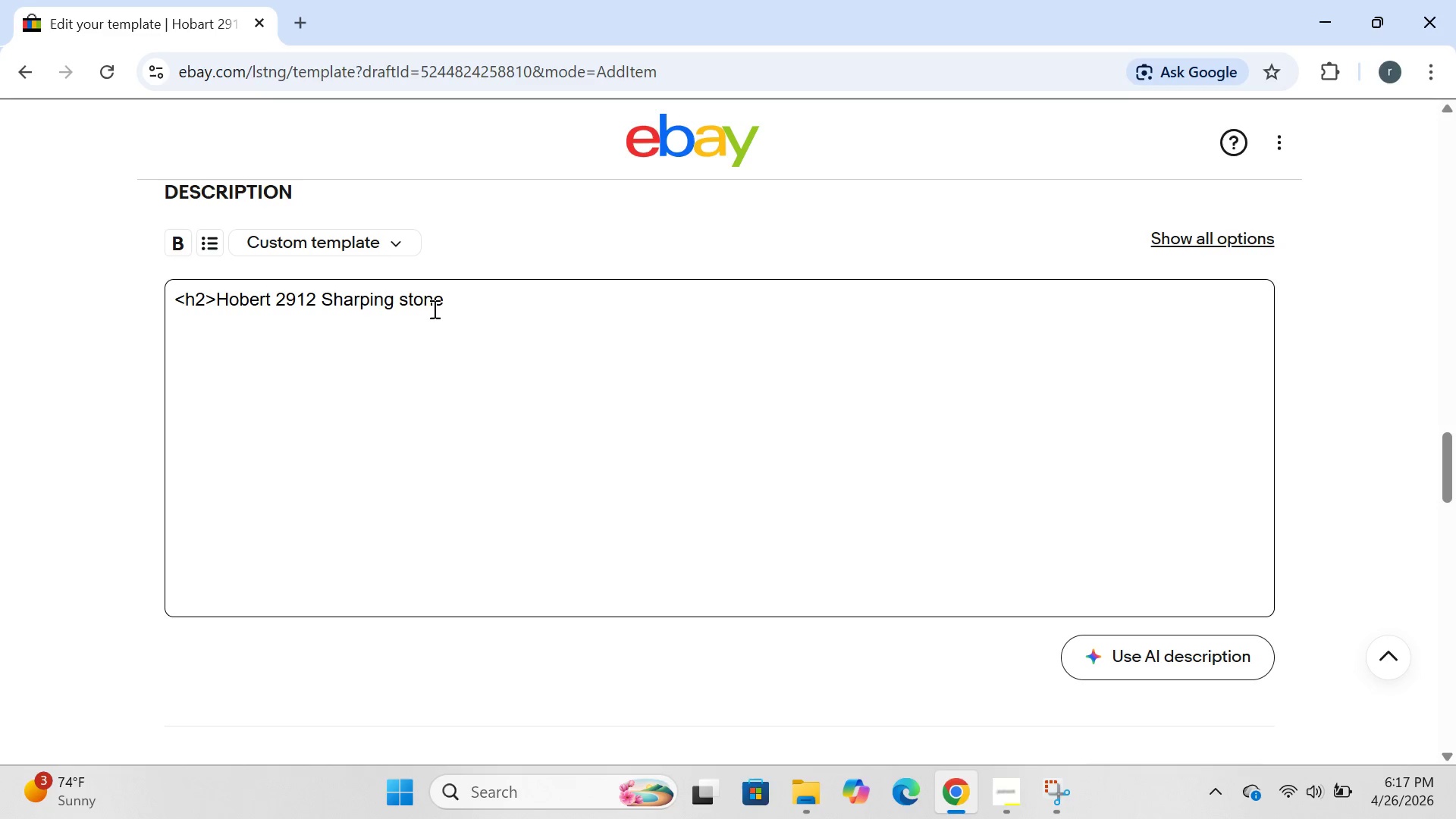 
left_click([447, 309])
 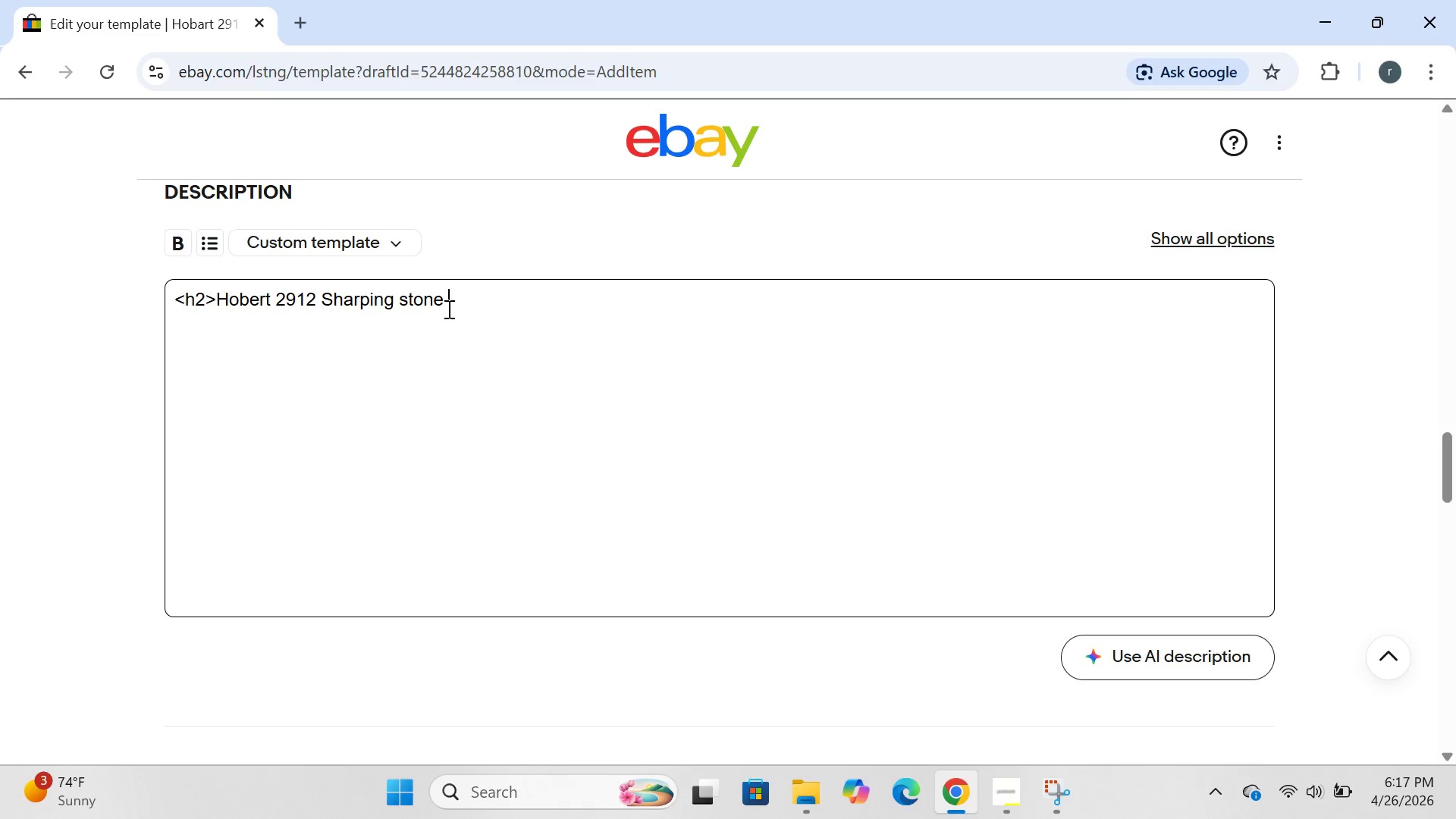 
type(assembky )
 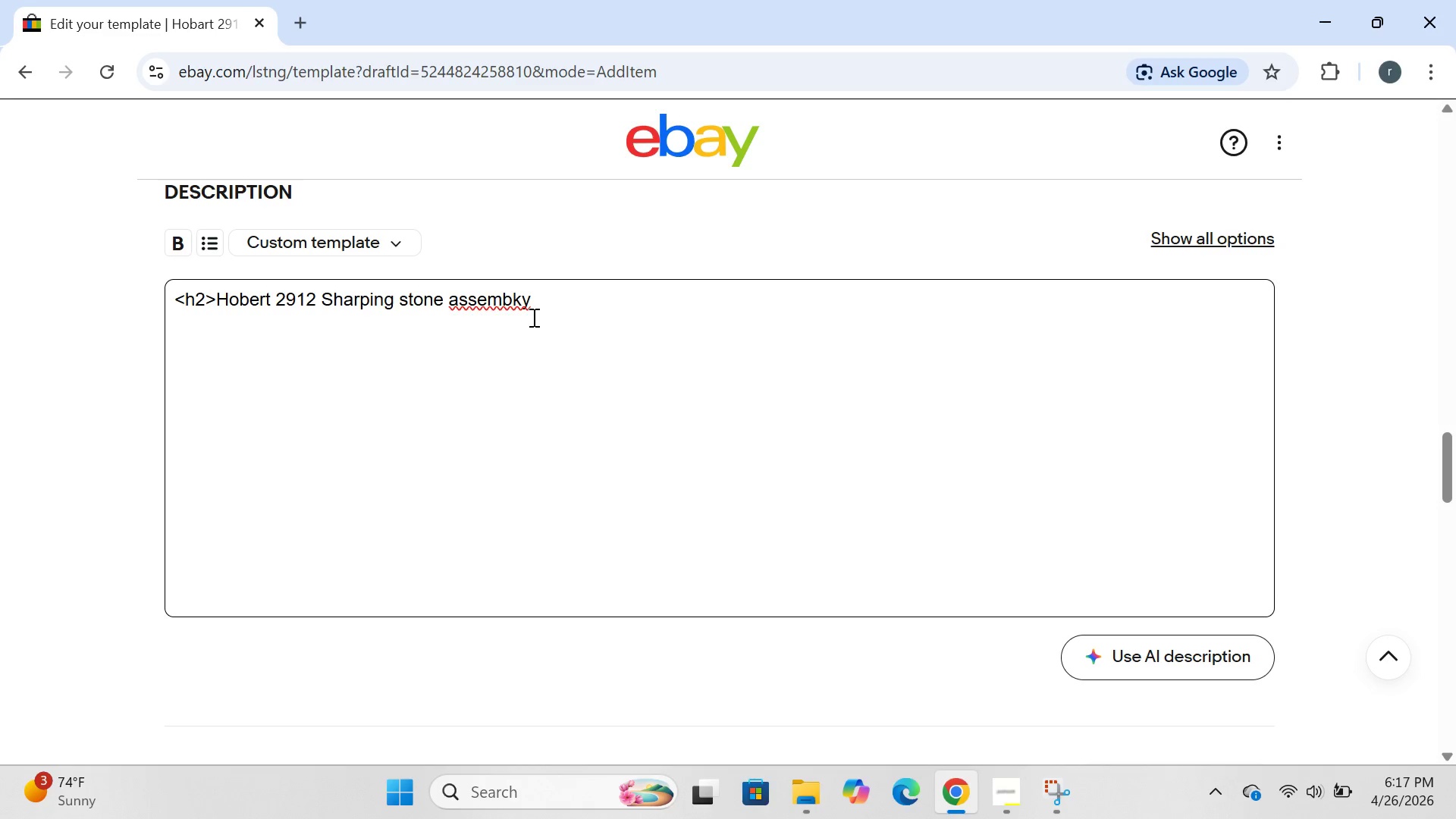 
left_click([516, 301])
 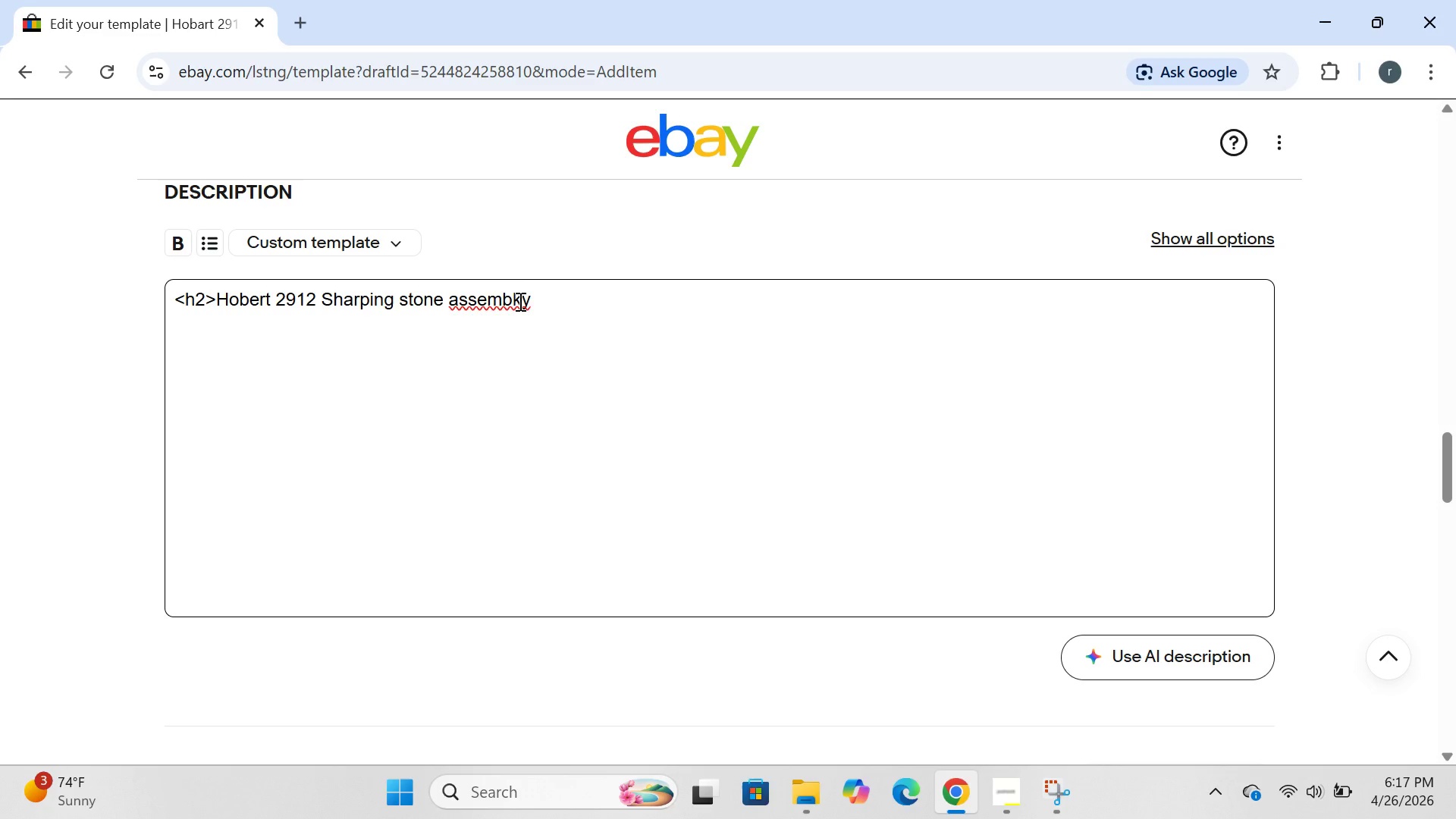 
left_click([519, 301])
 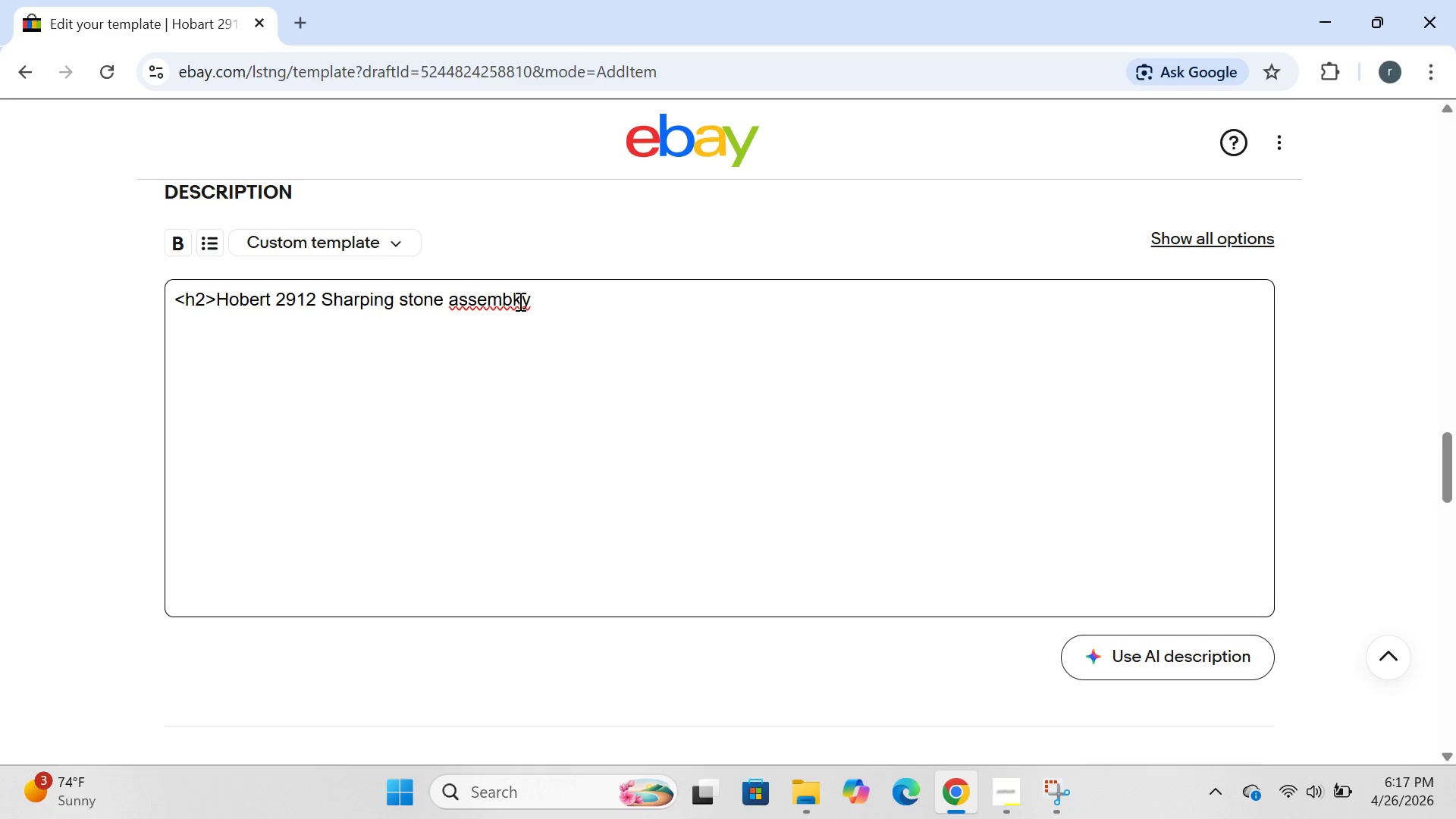 
key(Backspace)
 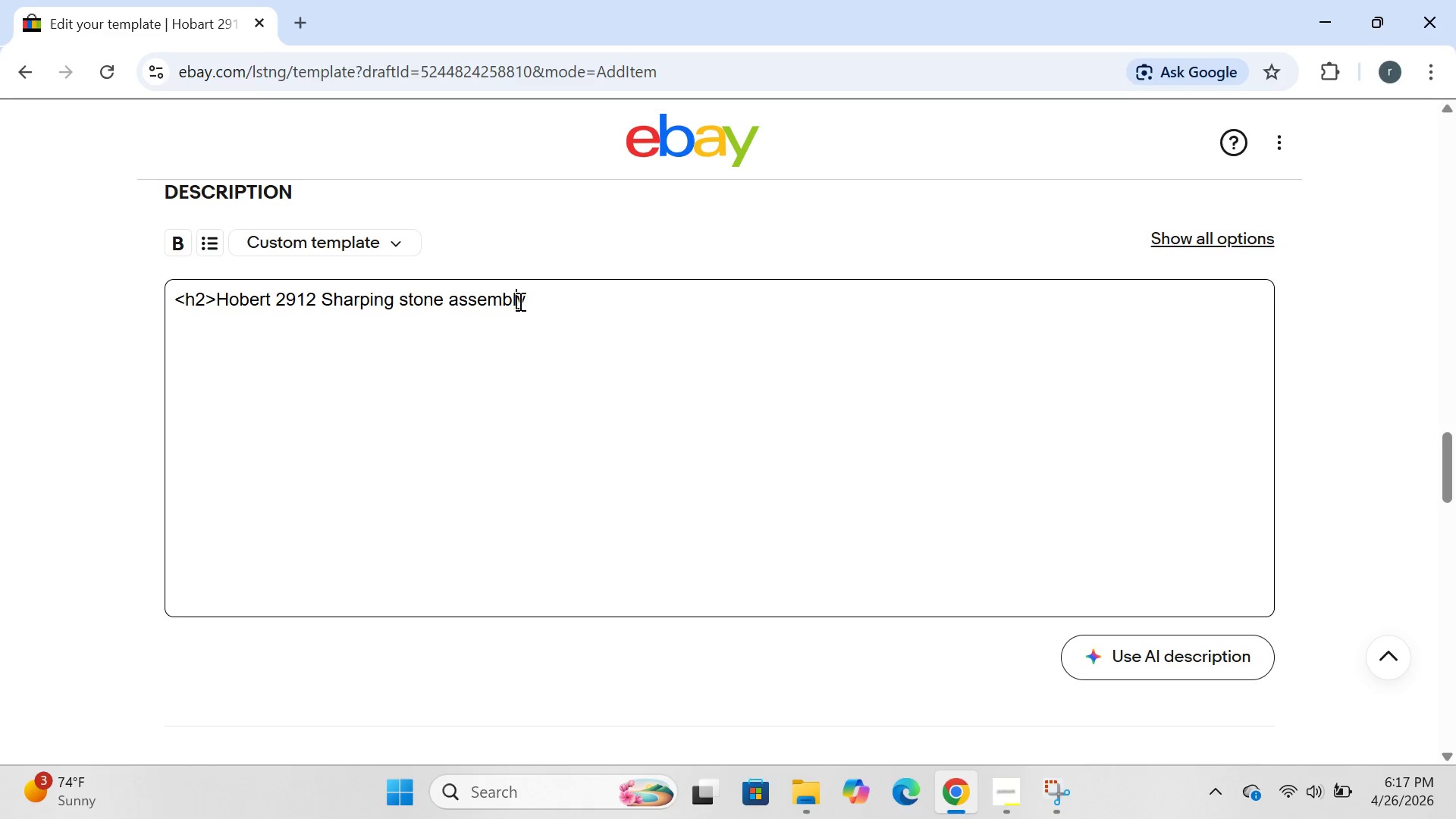 
key(L)
 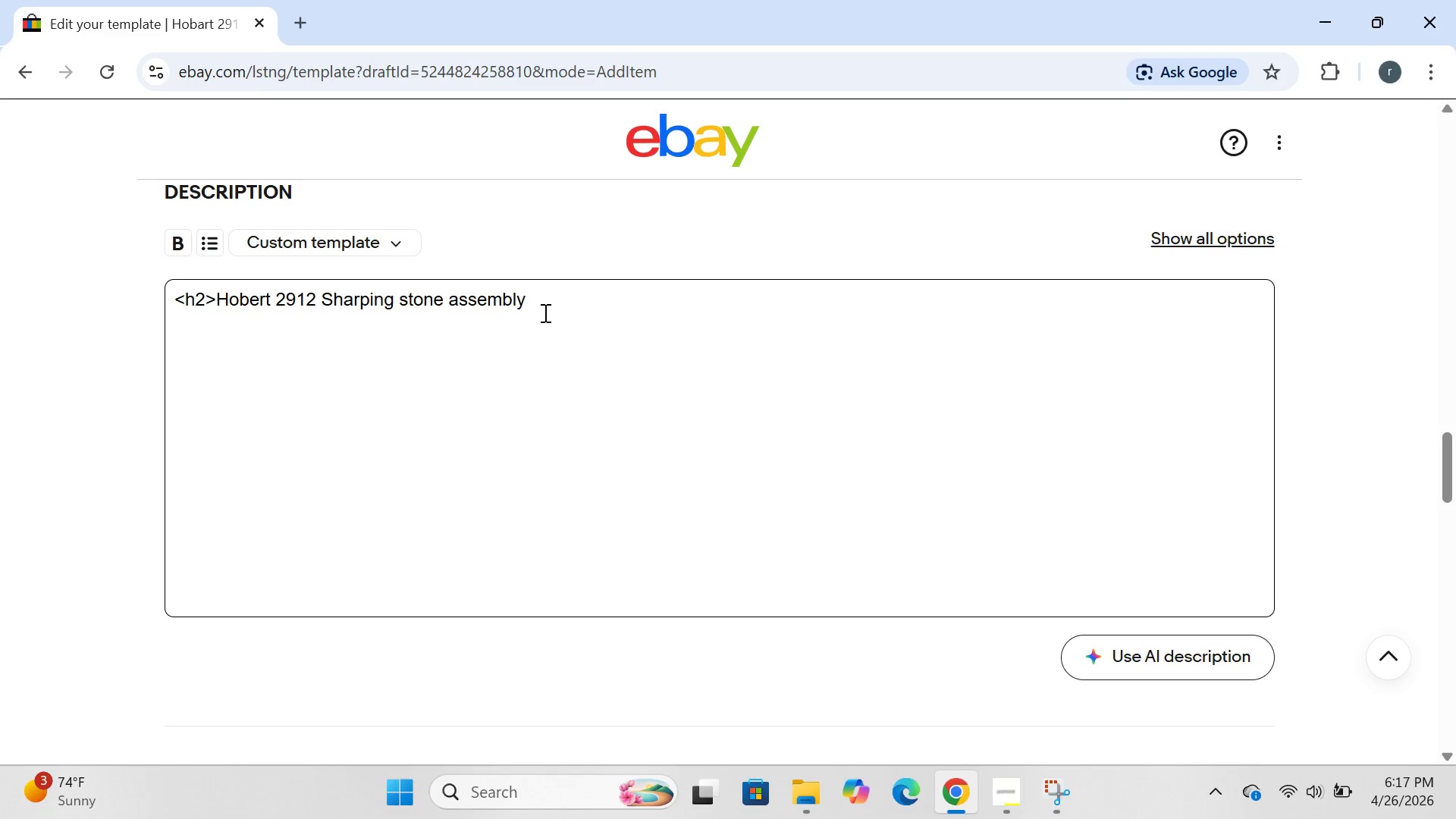 
left_click([552, 300])
 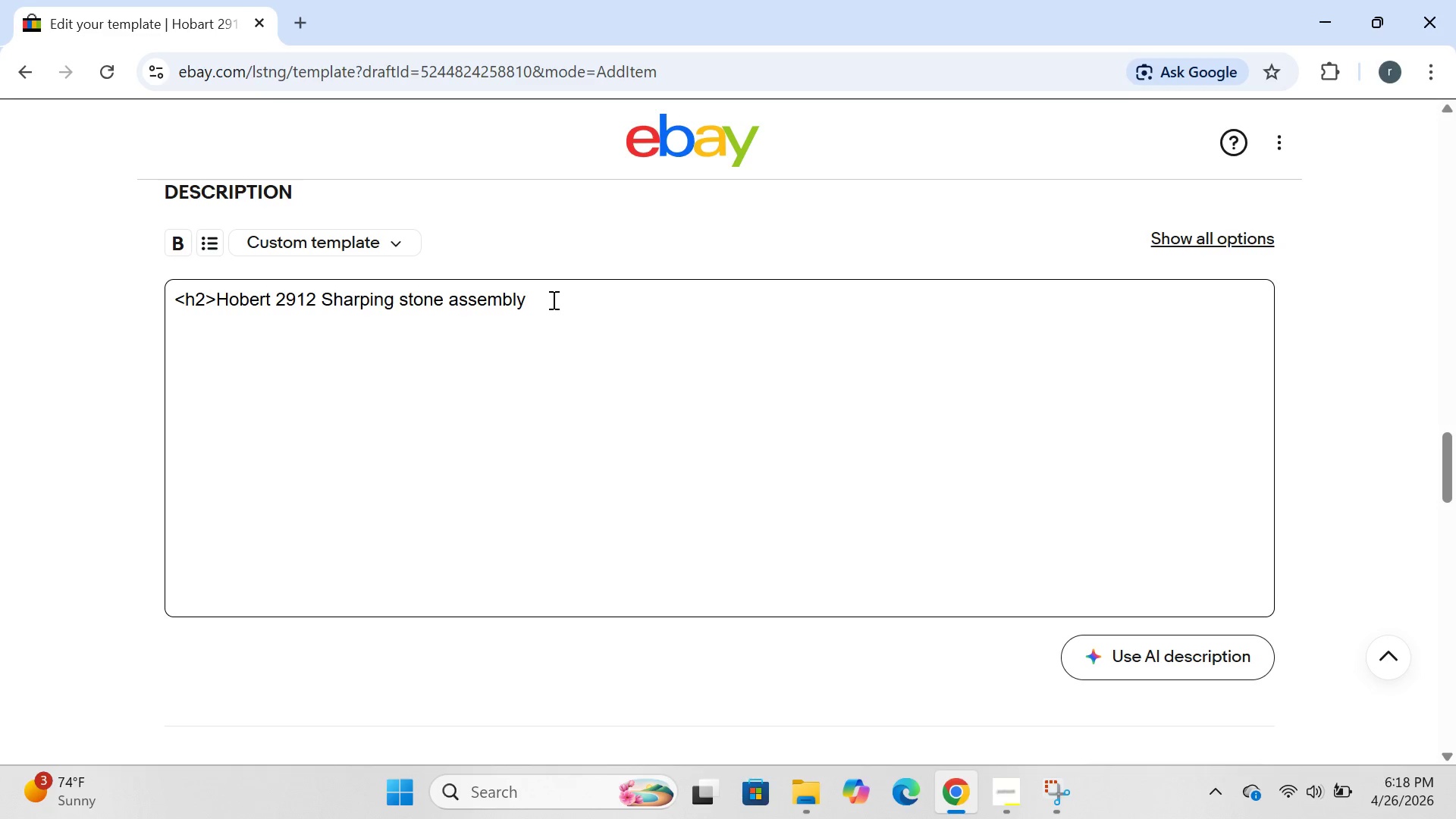 
key(Backspace)
type(-OEM #-)
 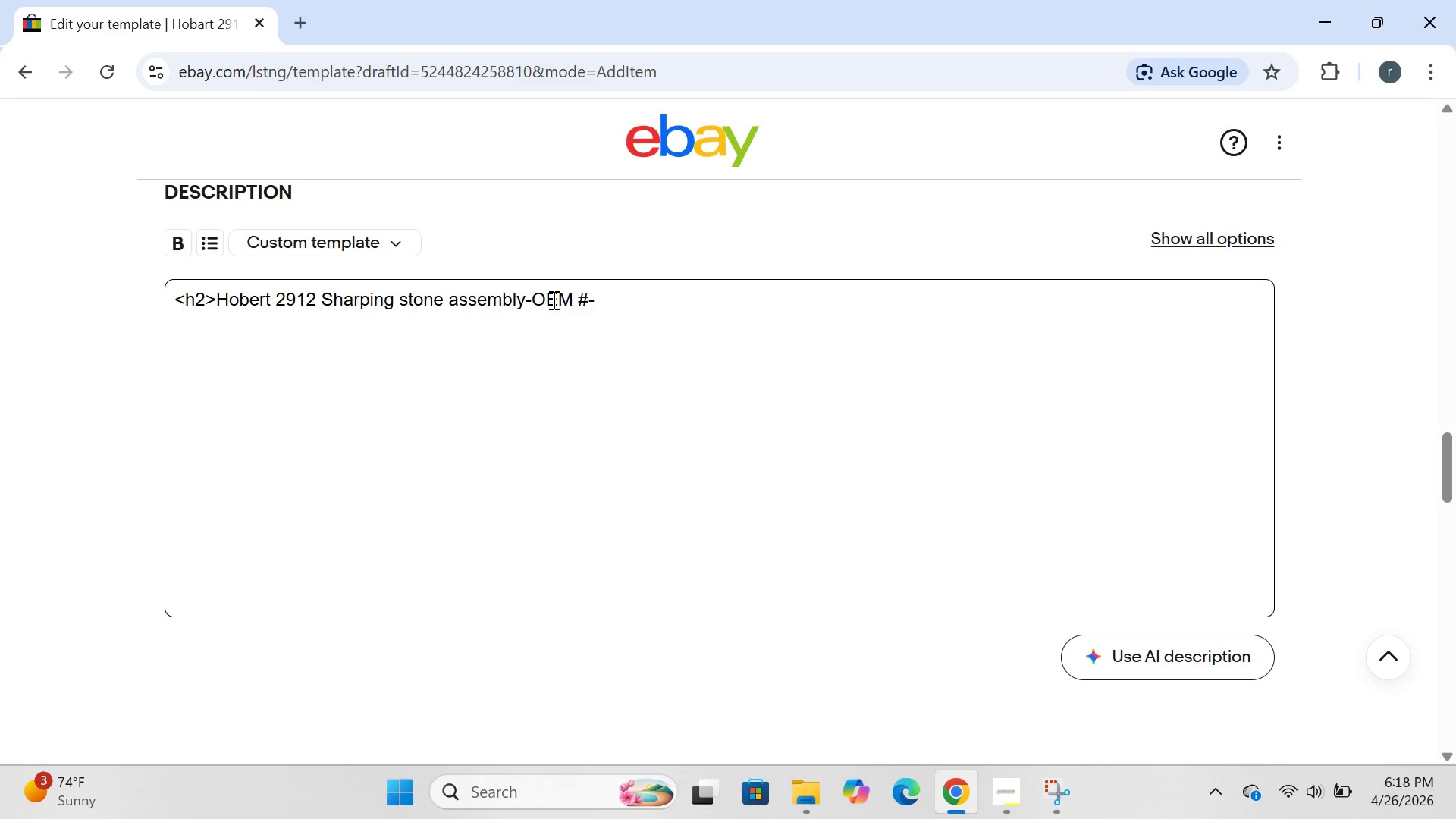 
key(Backspace)
type(00=)
key(Backspace)
type(-43062</h2>)
 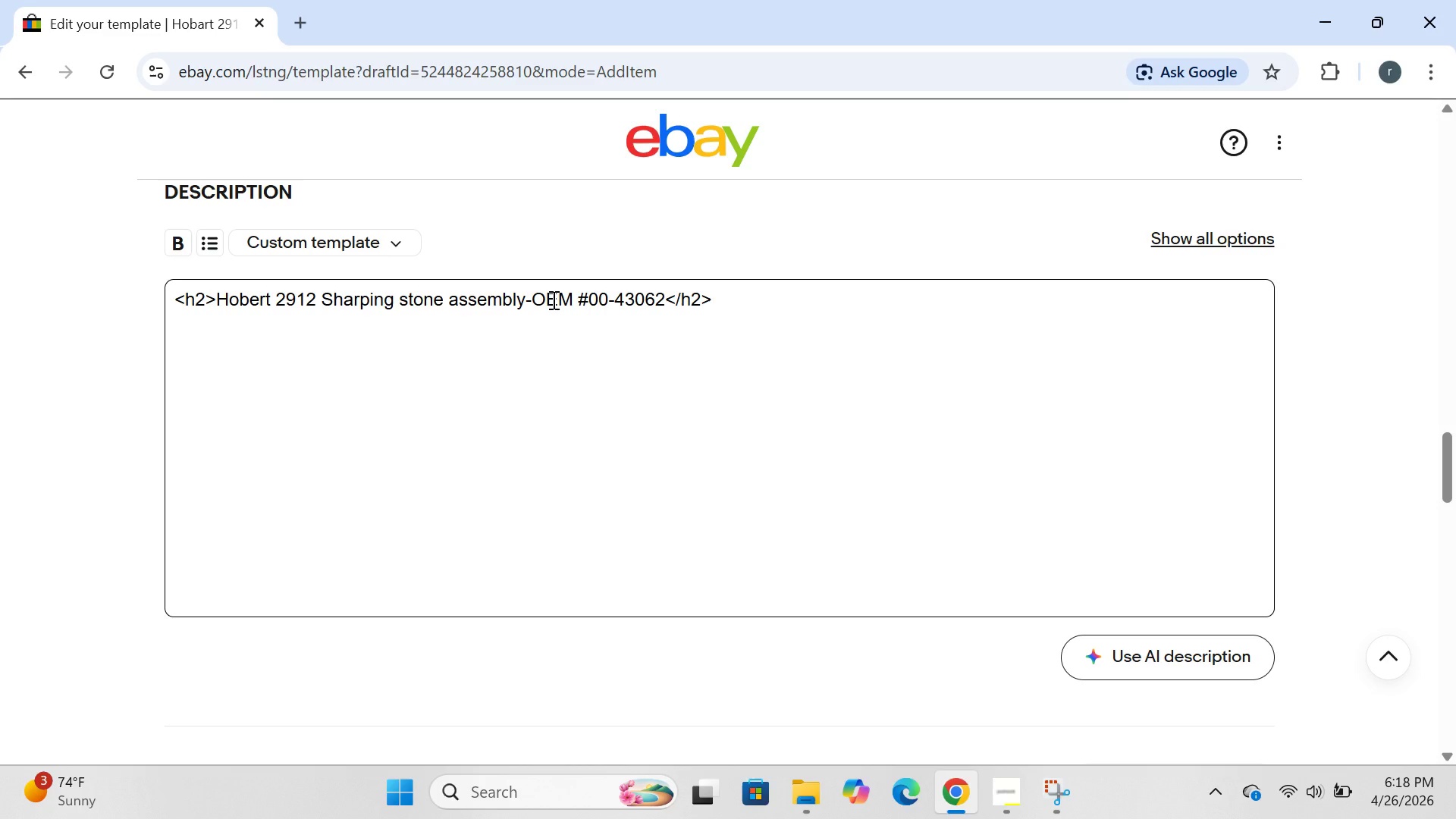 
key(Enter)
 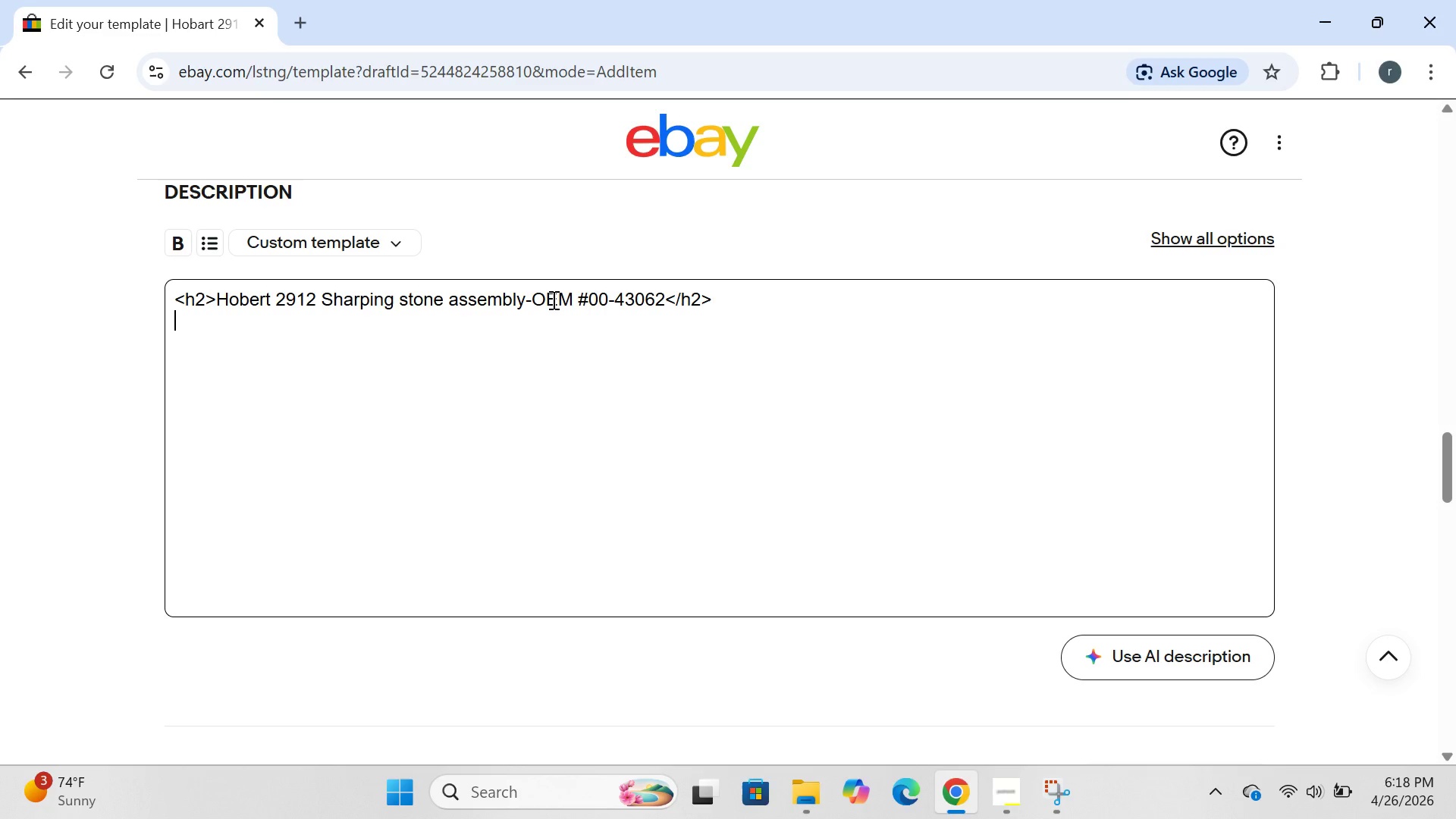 
type(<p><strong>brand new, factory-sealed OEM part .</strong></p>)
 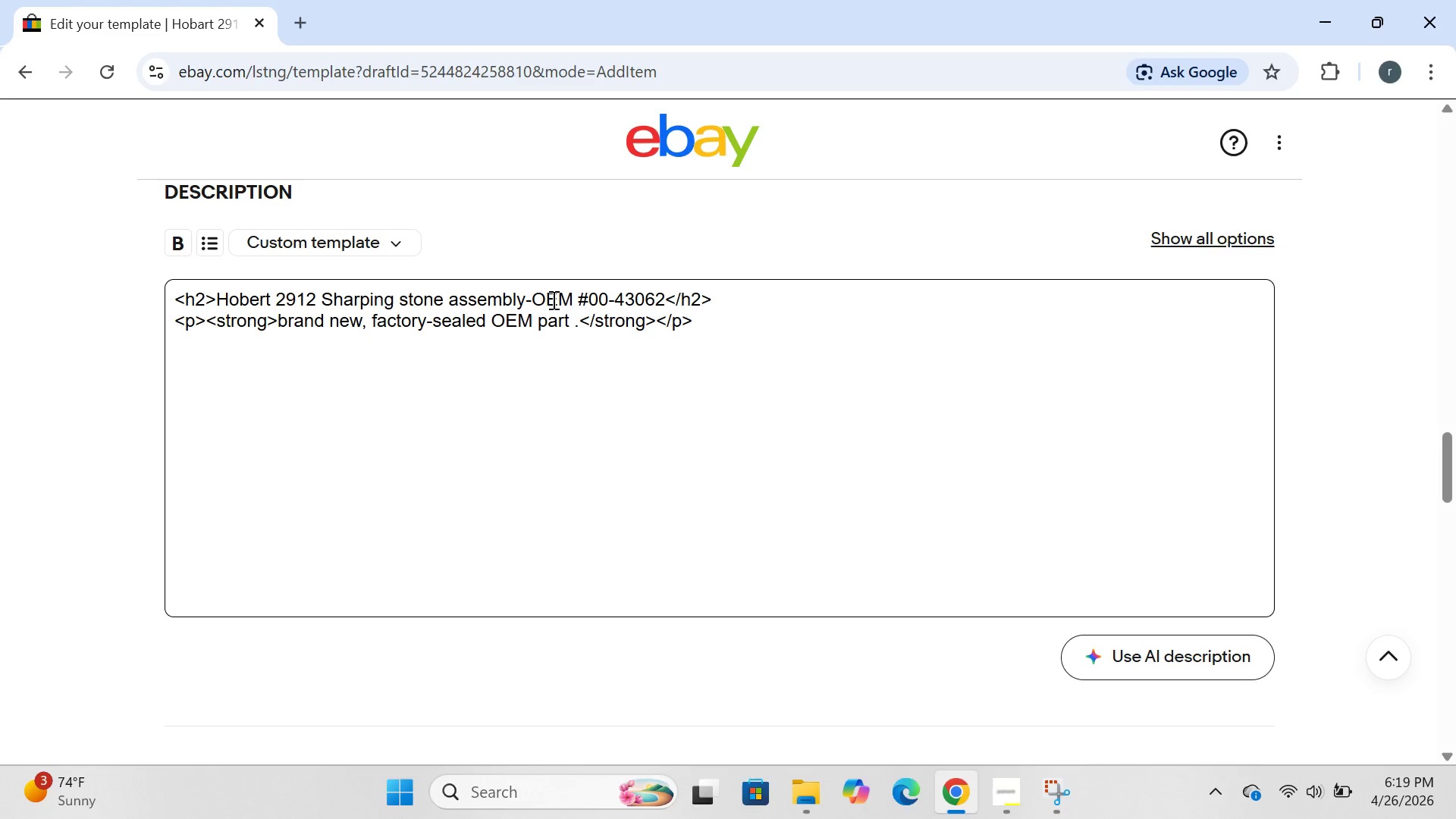 
key(Enter)
 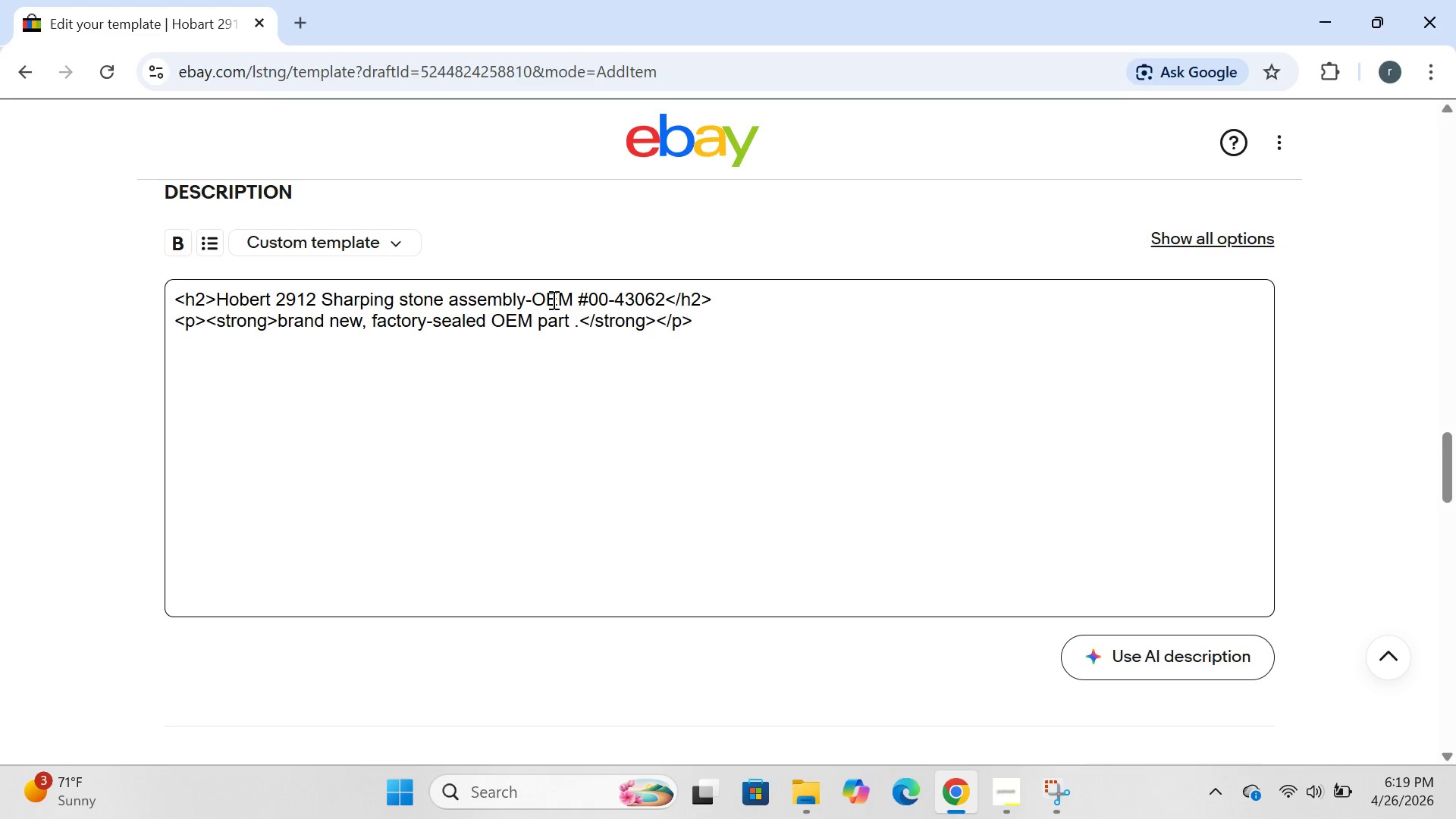 
type(<h3> cpm)
key(Backspace)
key(Backspace)
type(opatibility chart)
 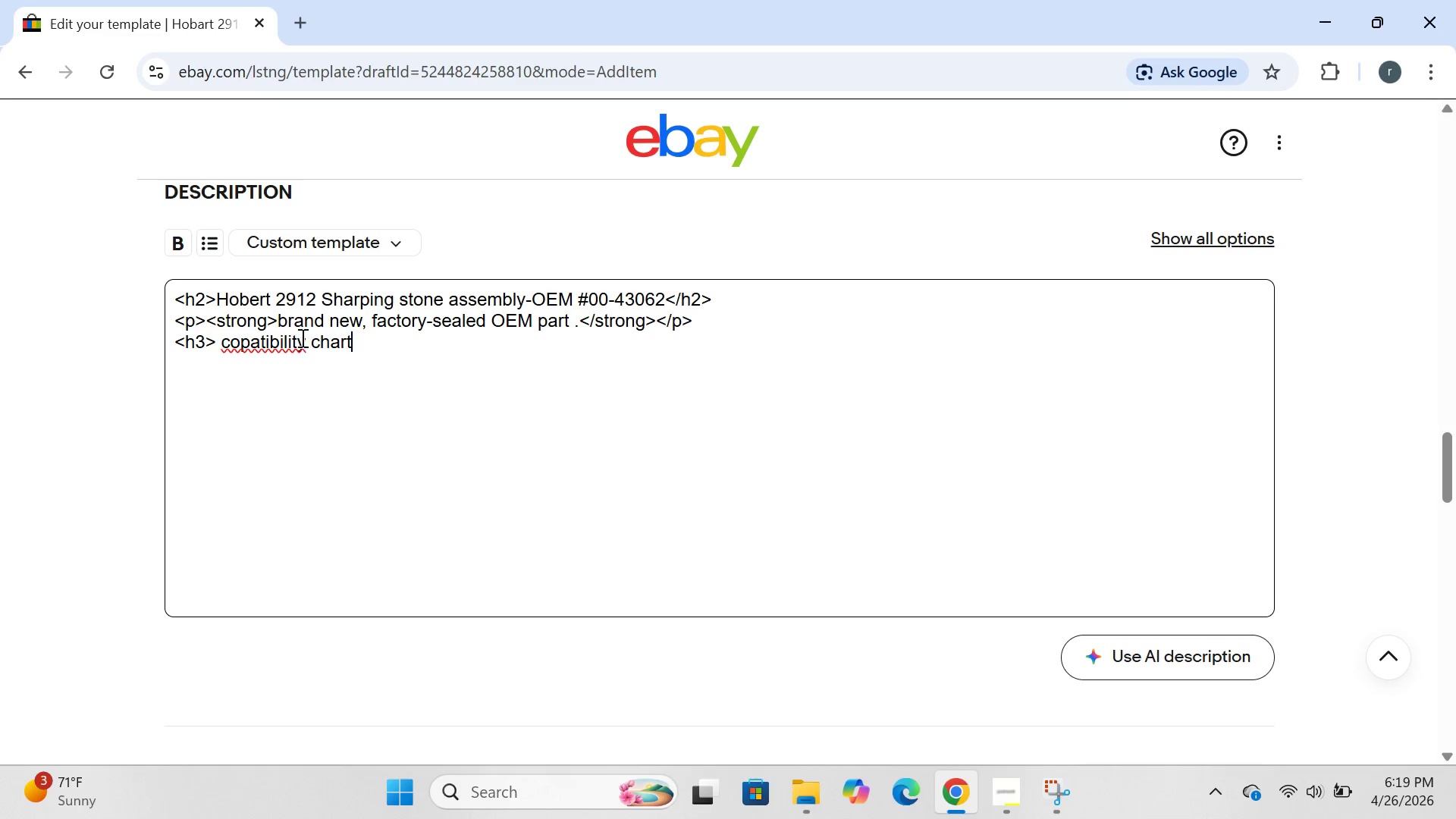 
left_click([235, 340])
 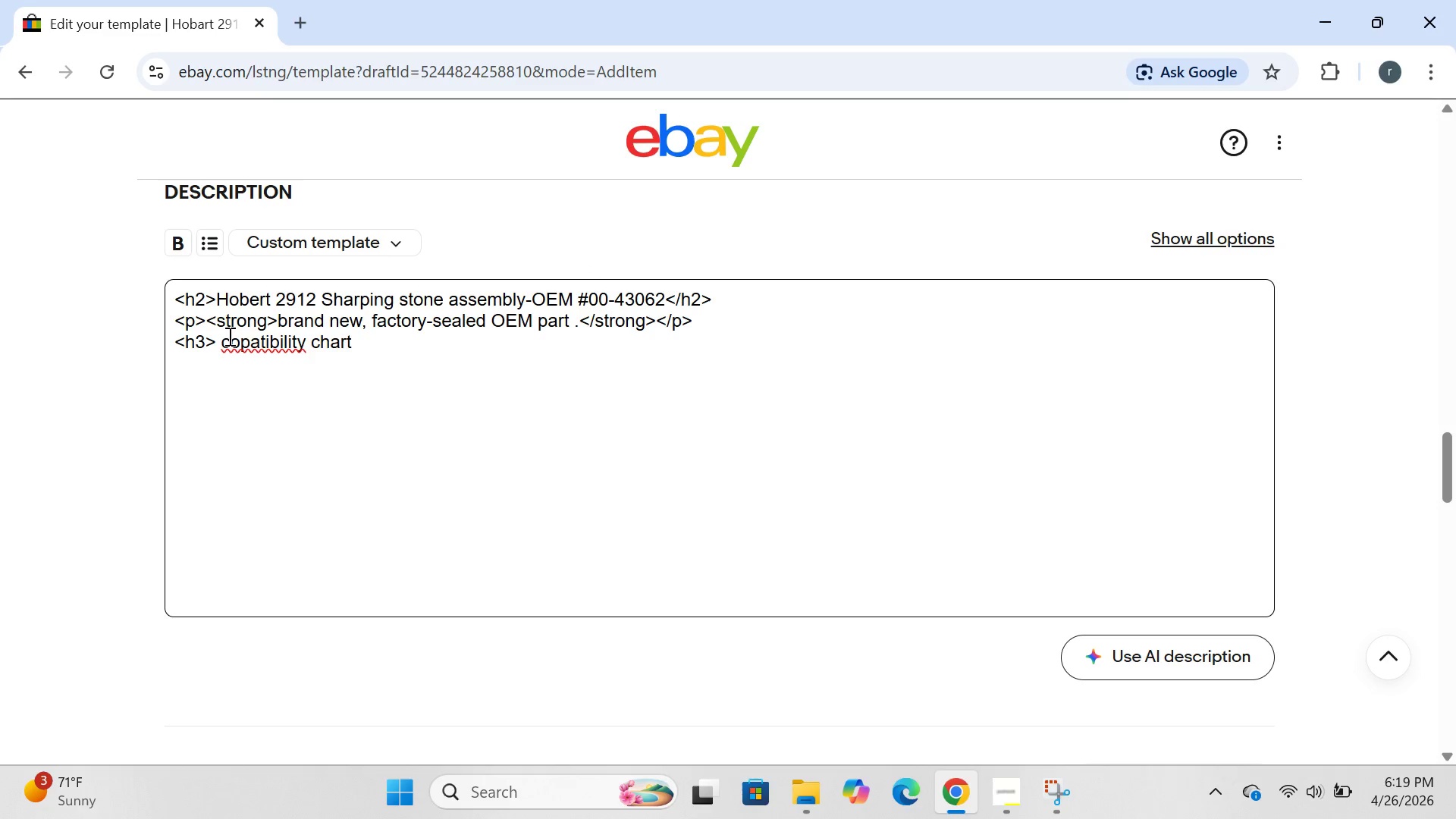 
left_click([228, 336])
 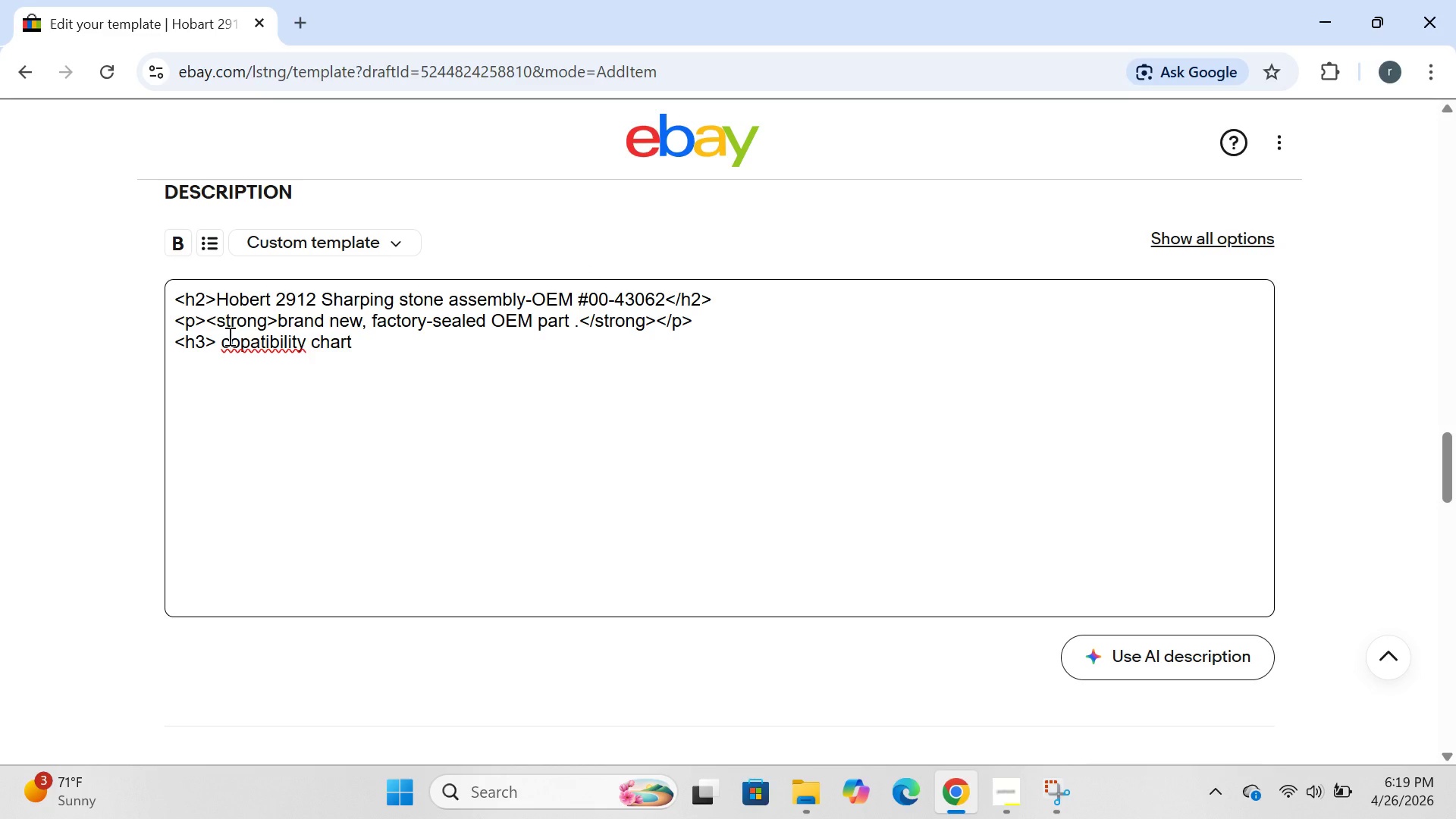 
key(Backspace)
 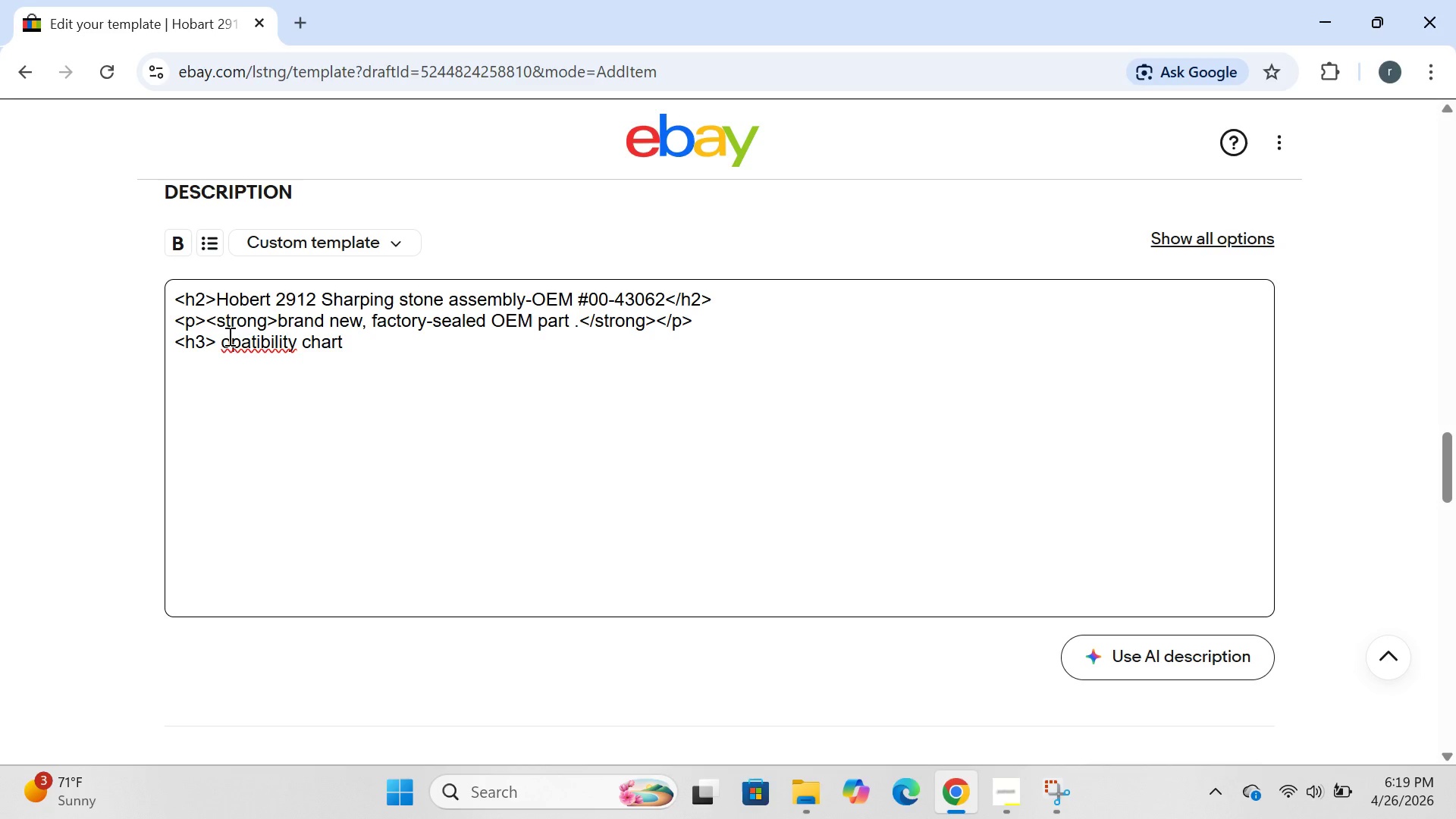 
key(CapsLock)
 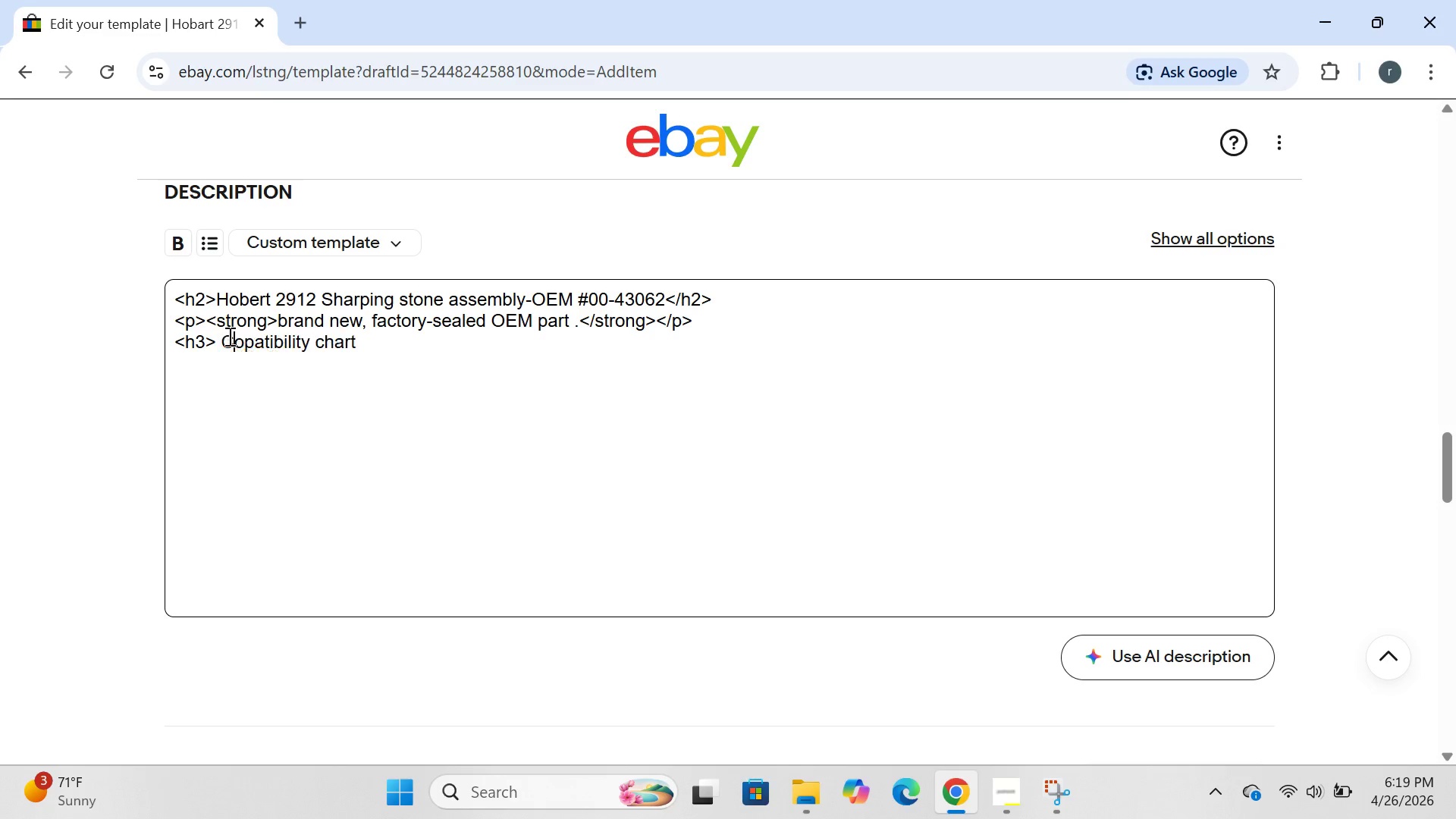 
key(C)
 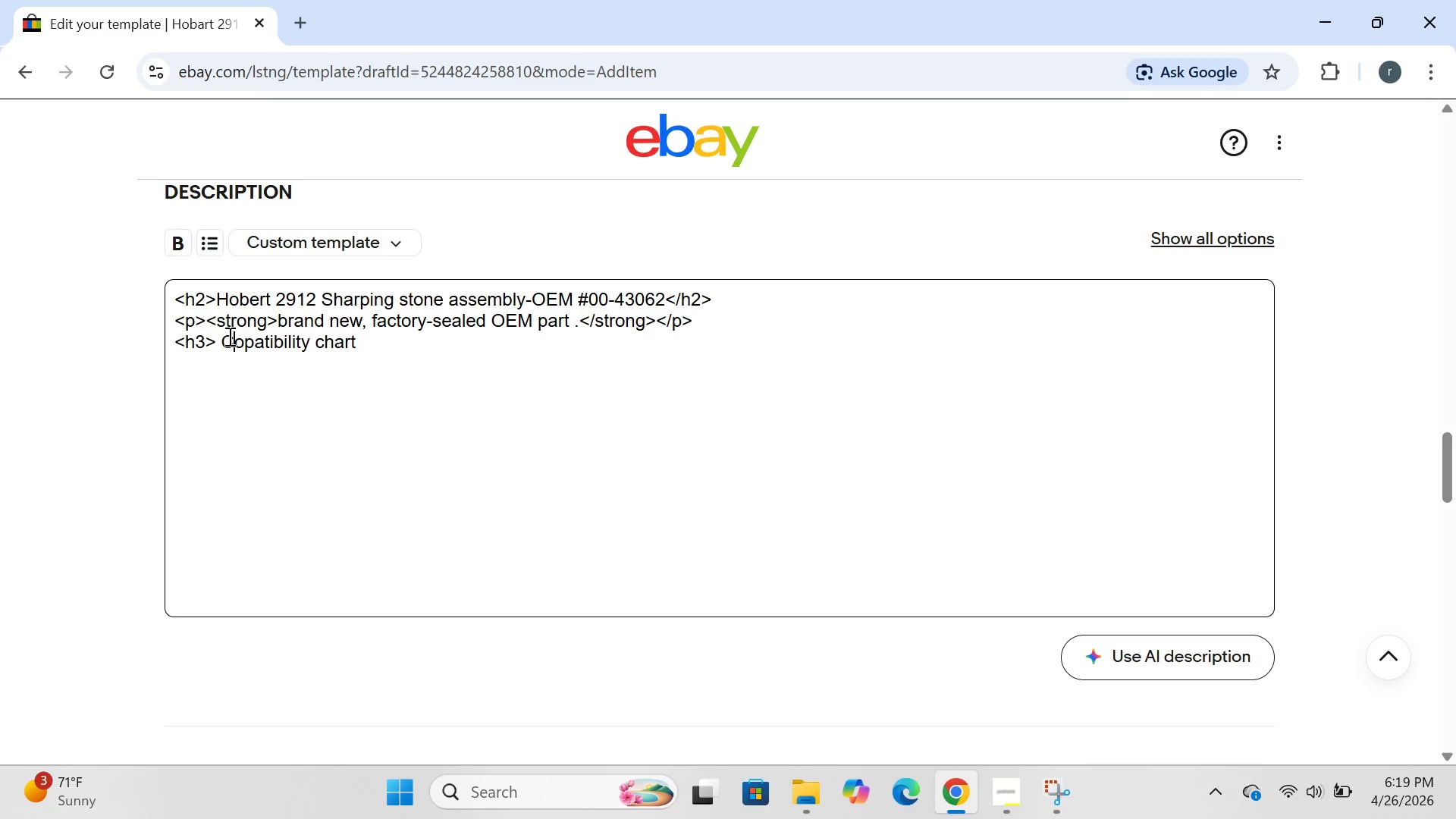 
key(CapsLock)
 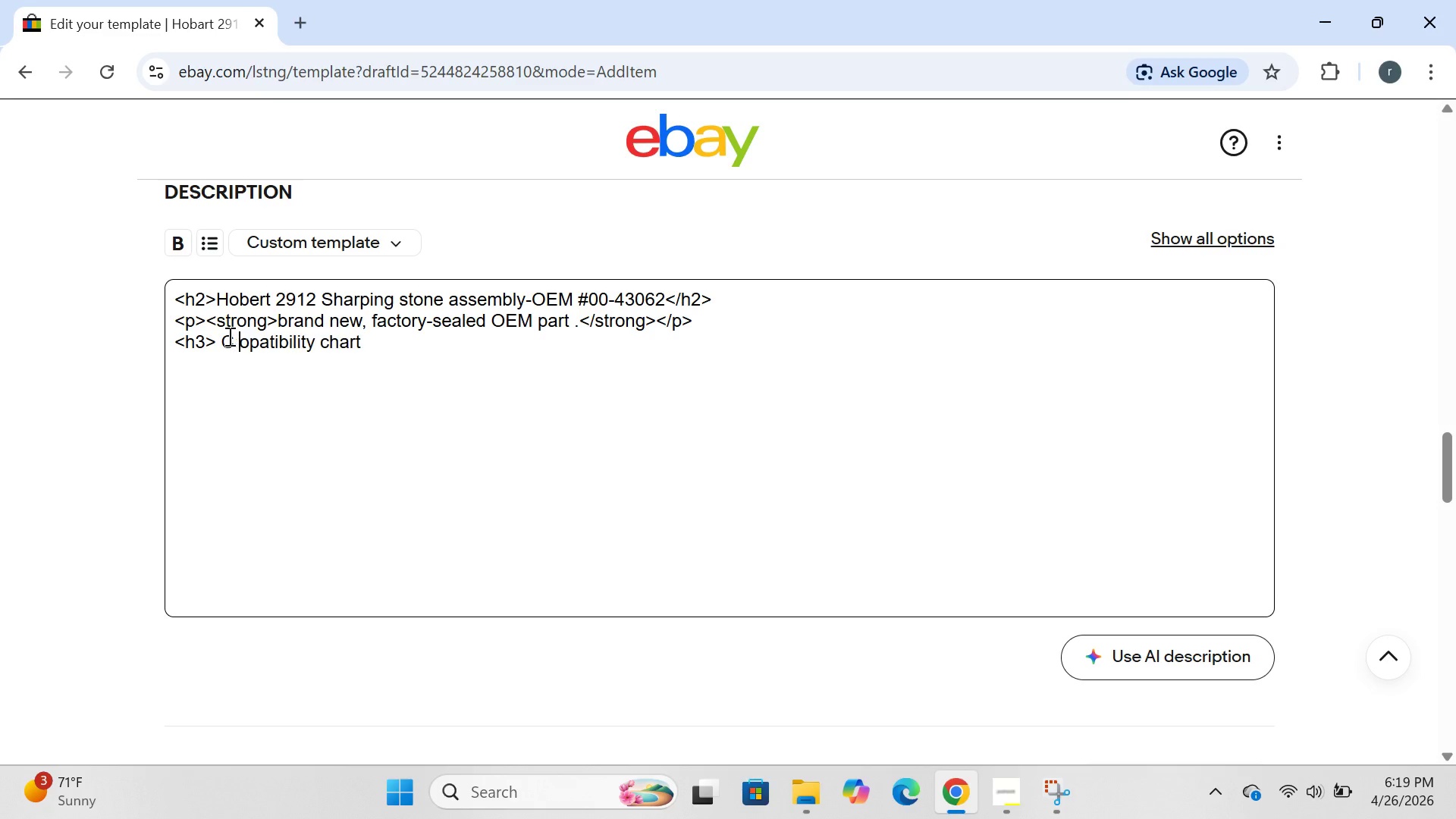 
key(Space)
 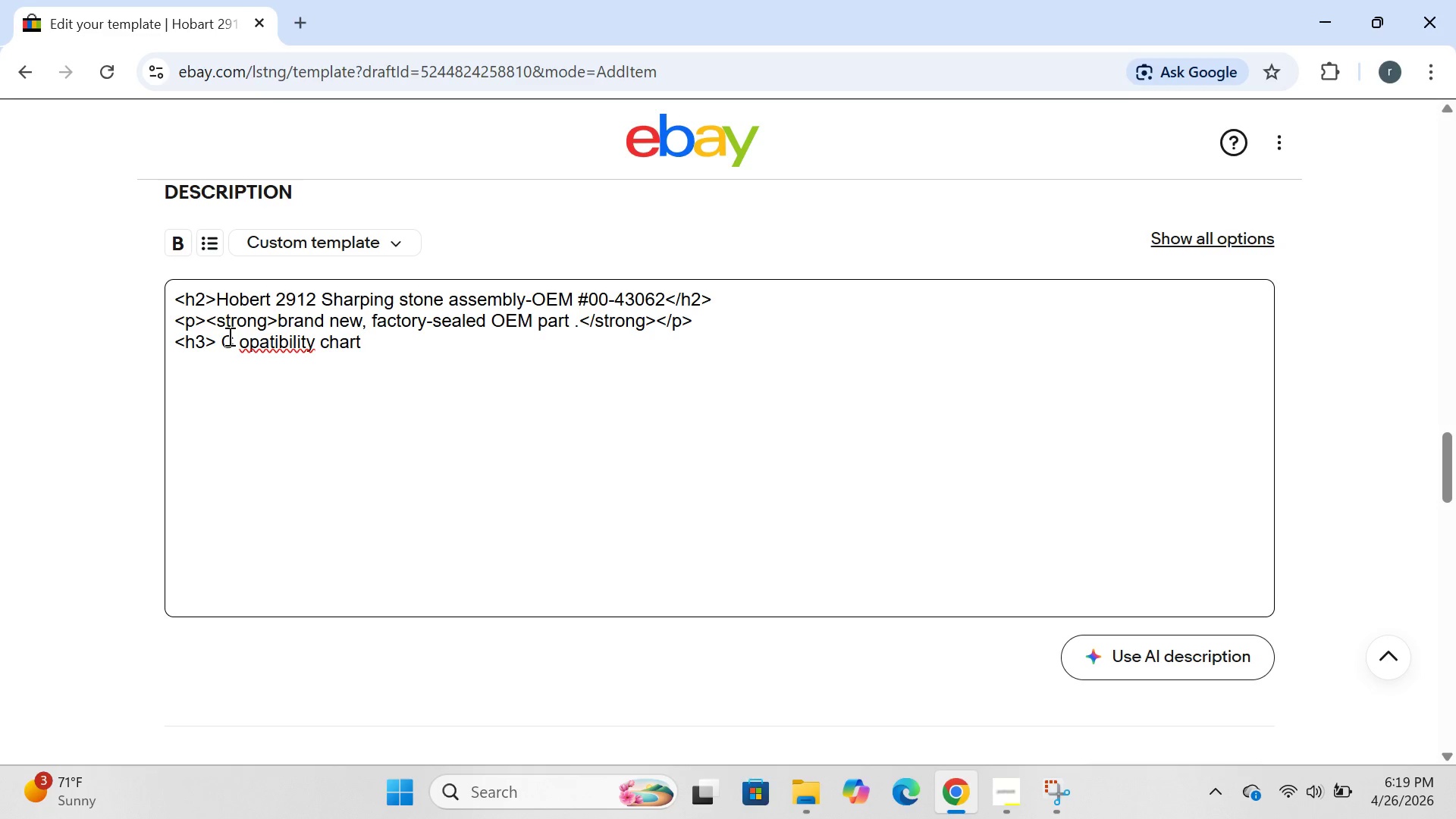 
key(Backspace)
 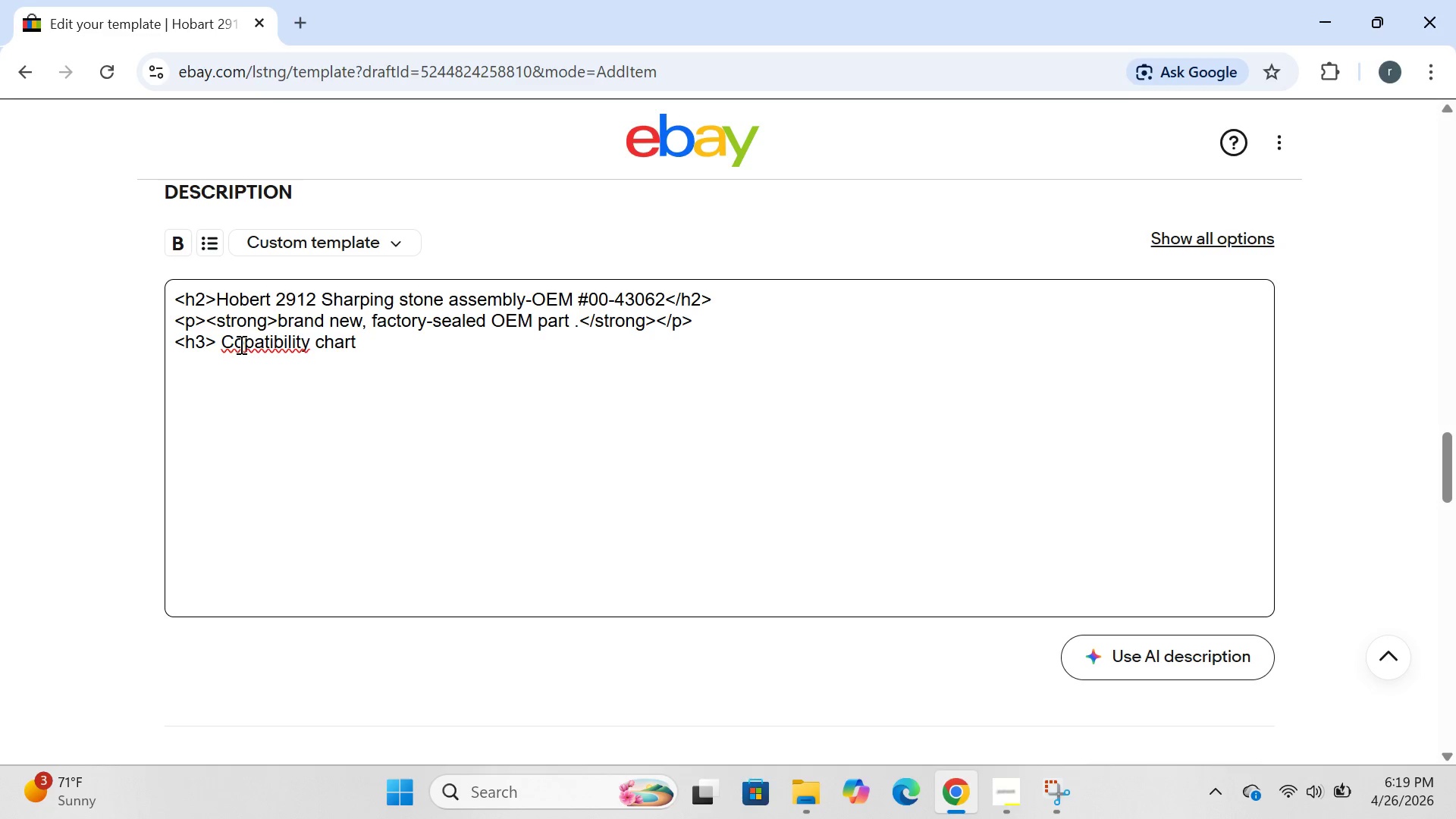 
wait(5.34)
 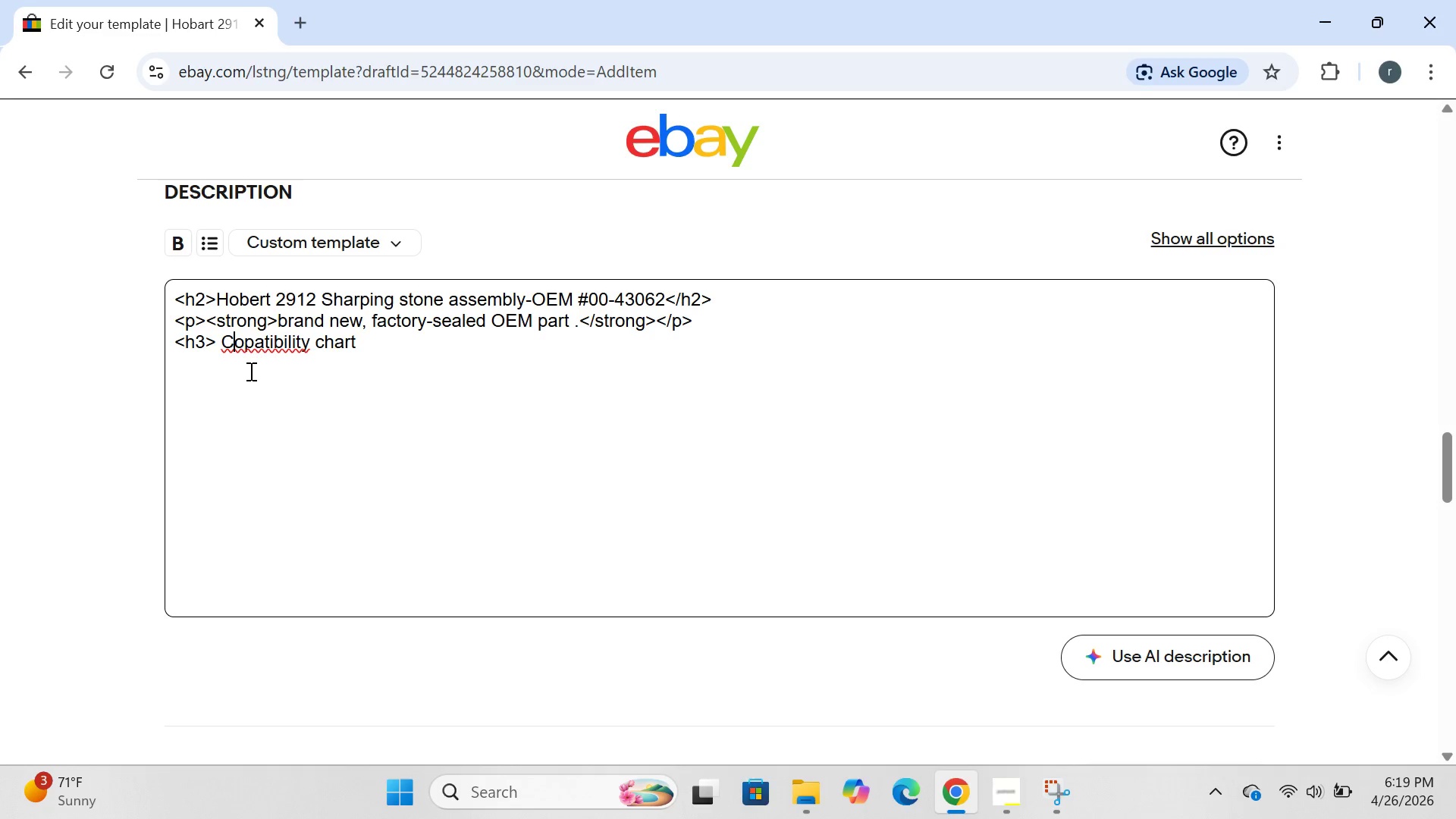 
key(ArrowRight)
 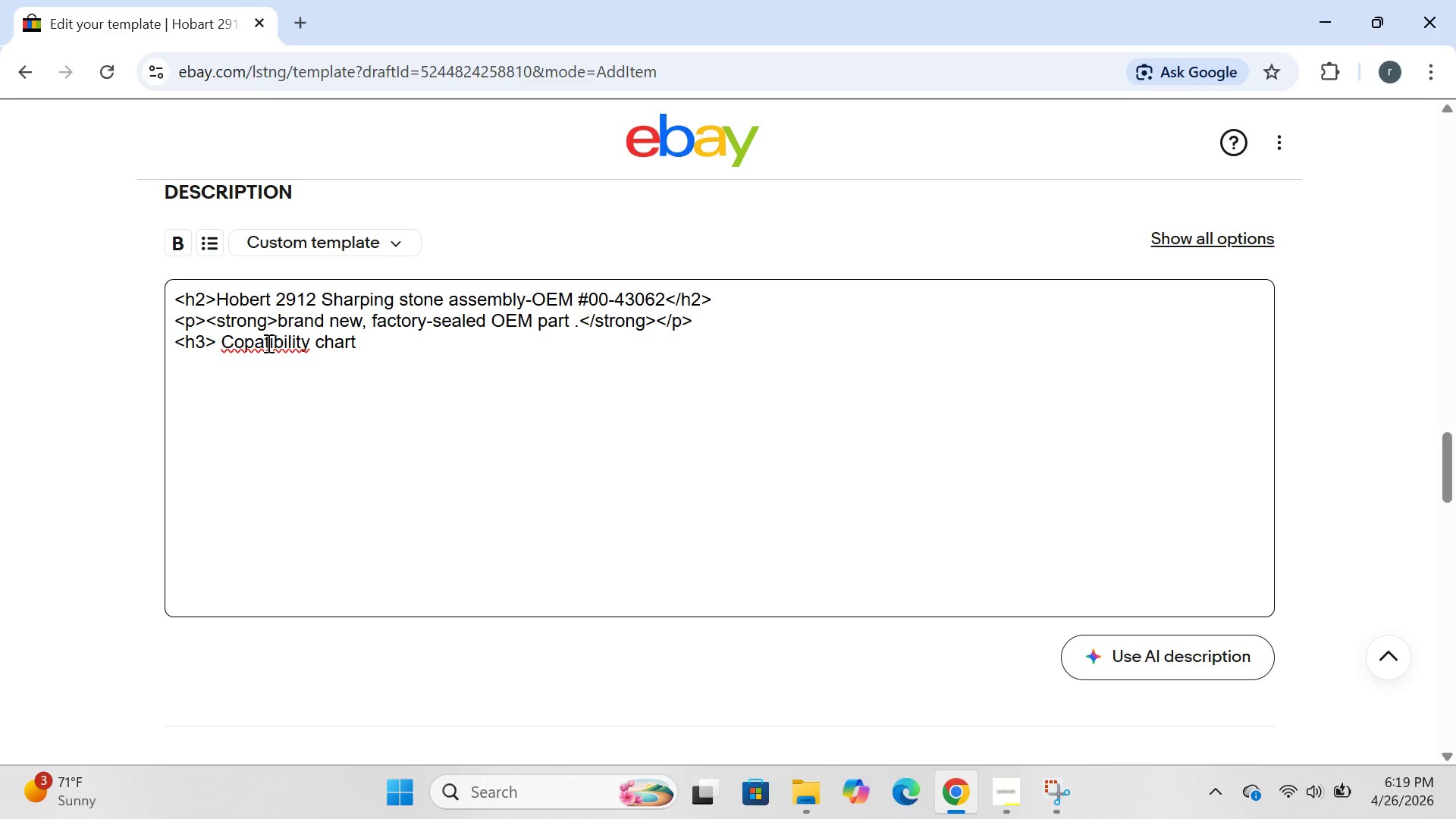 
key(M)
 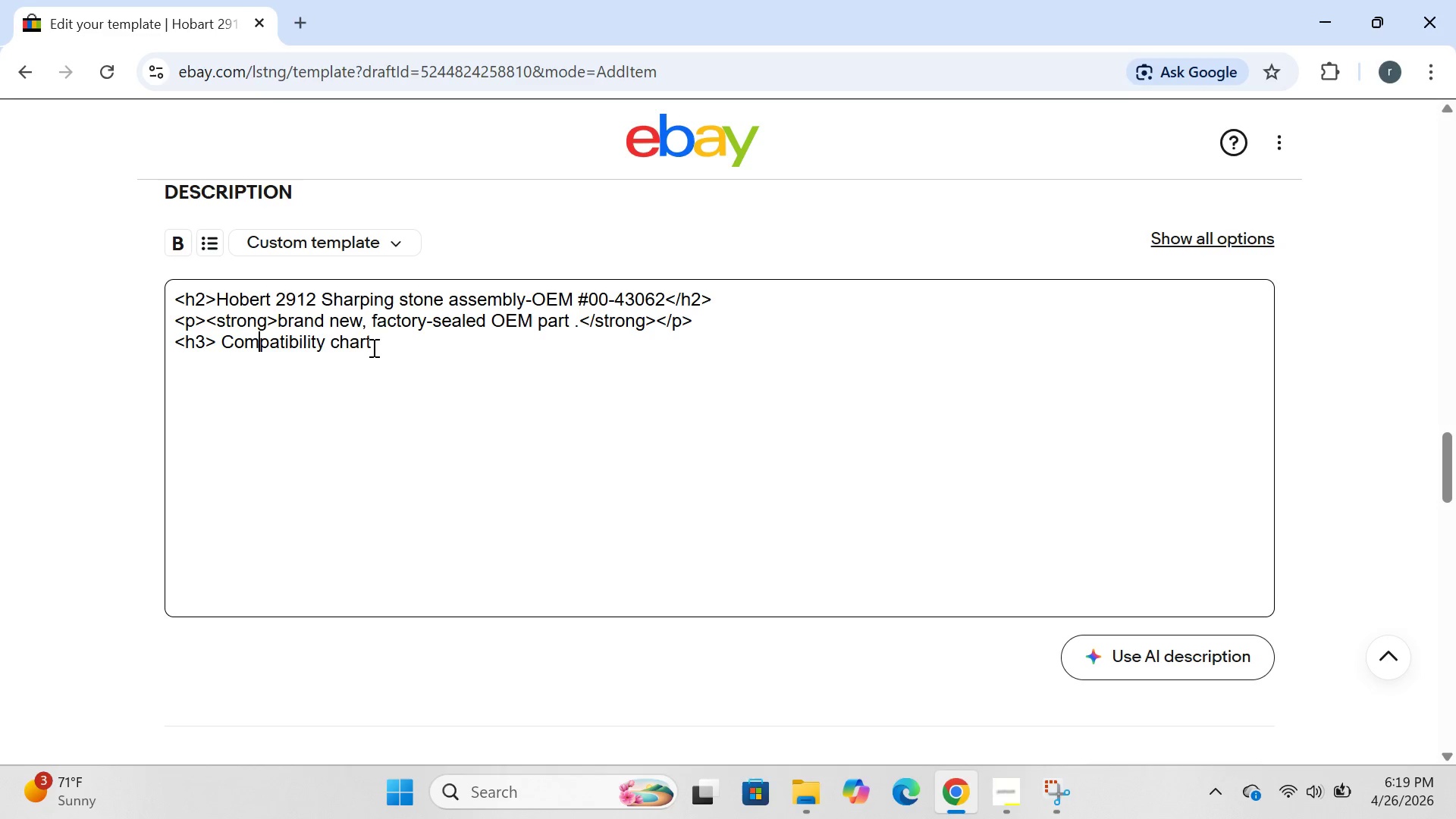 
left_click([386, 343])
 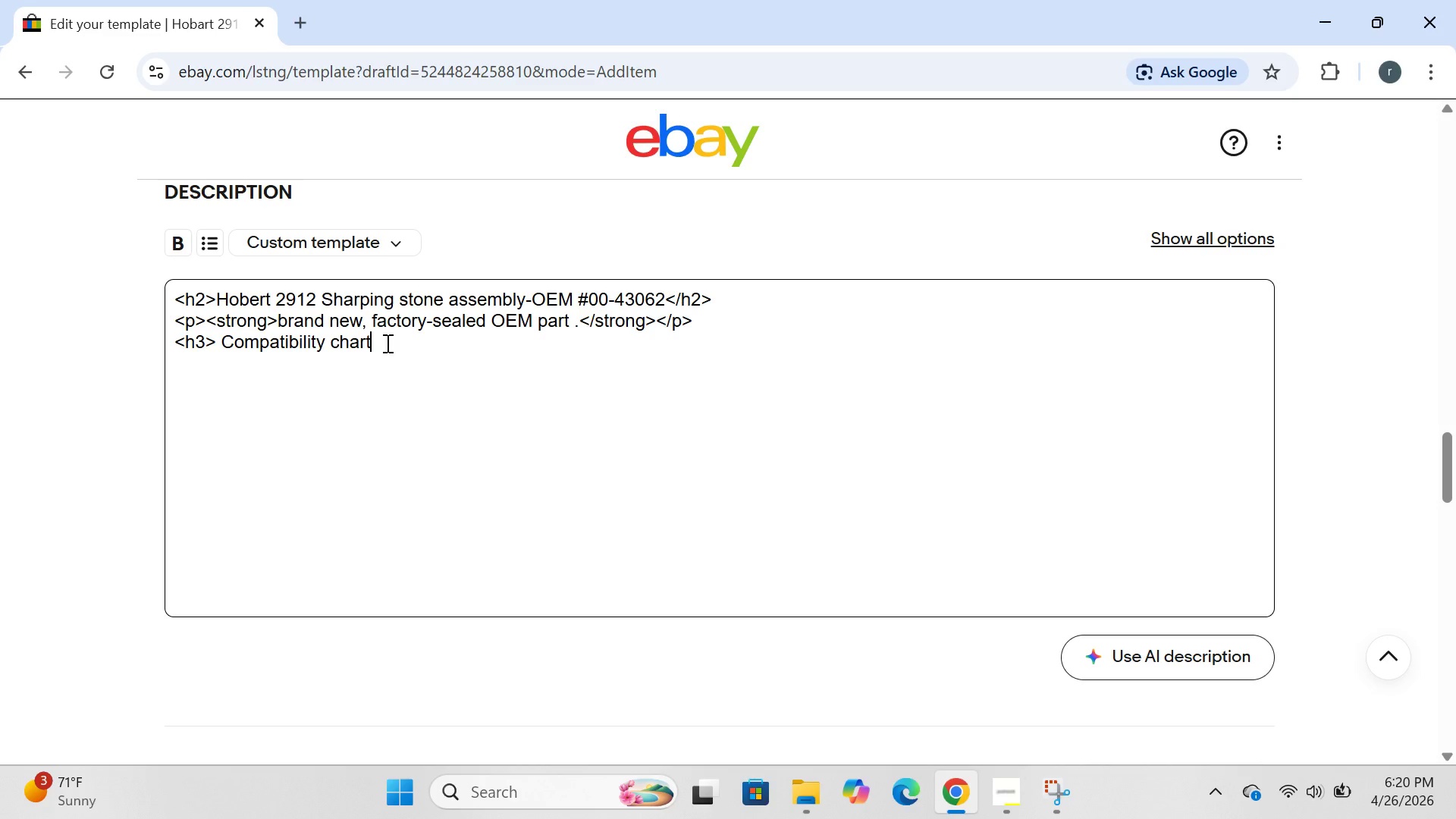 
type(</h3>)
 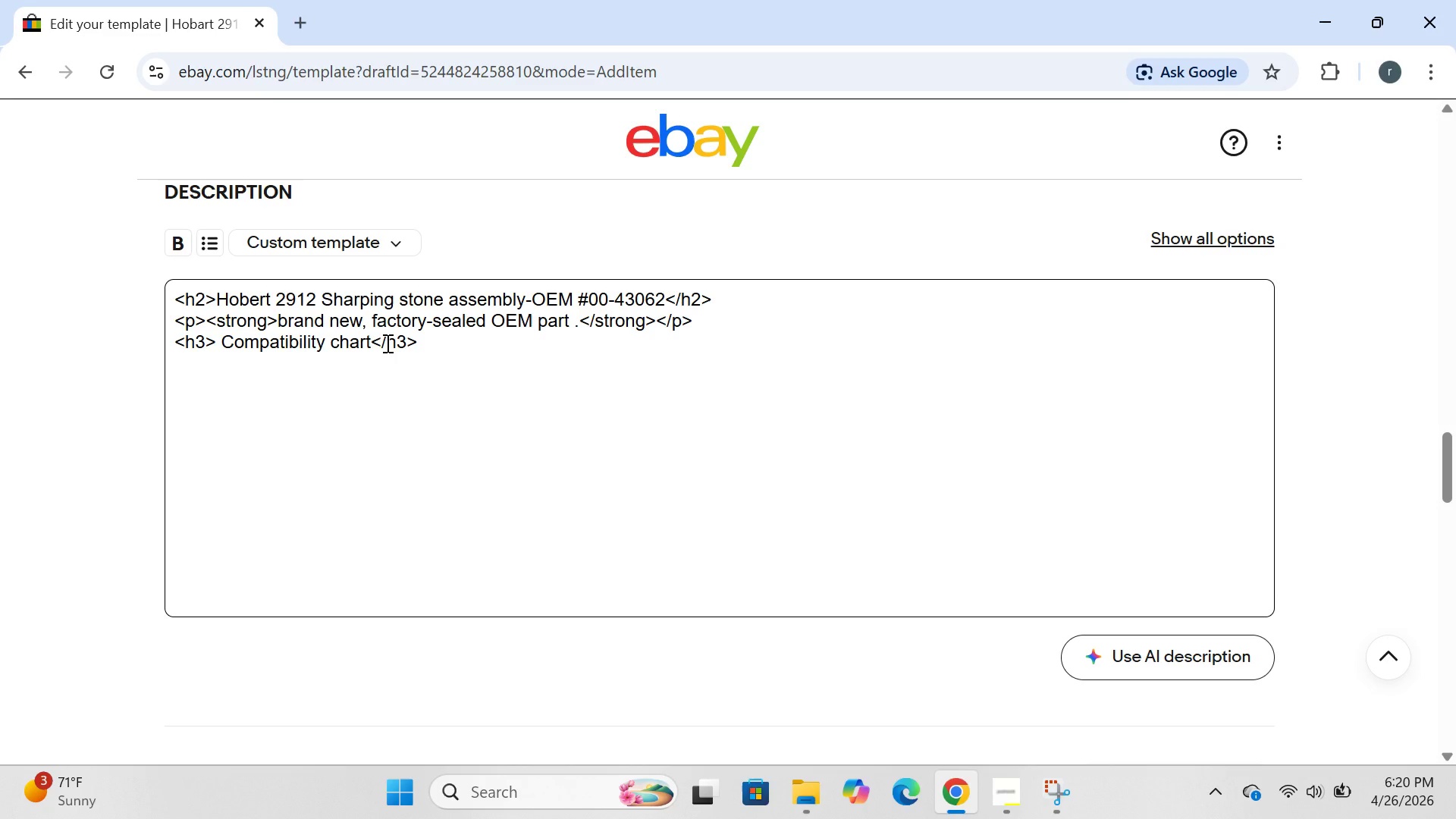 
key(Enter)
 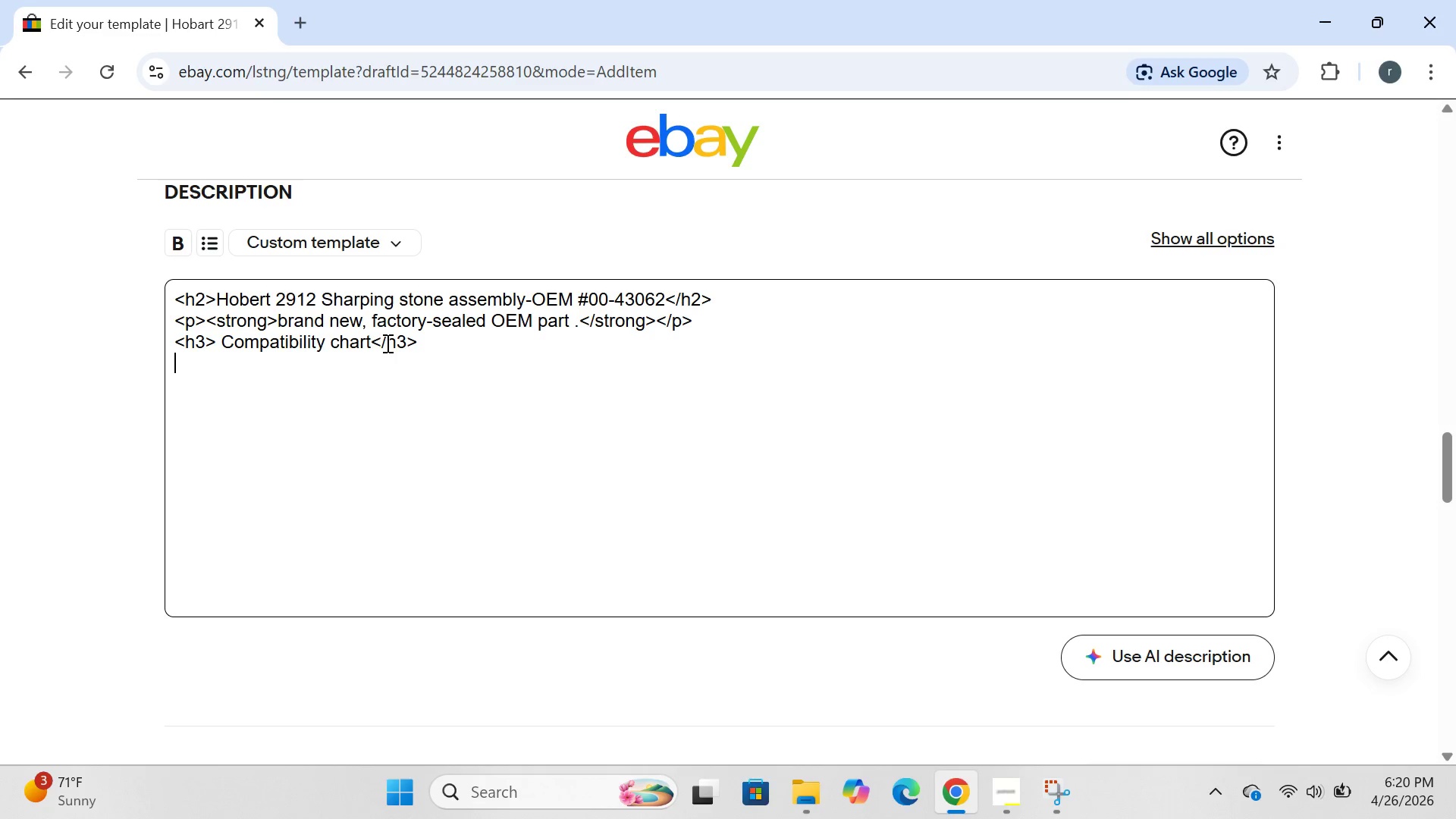 
type(<ul>)
 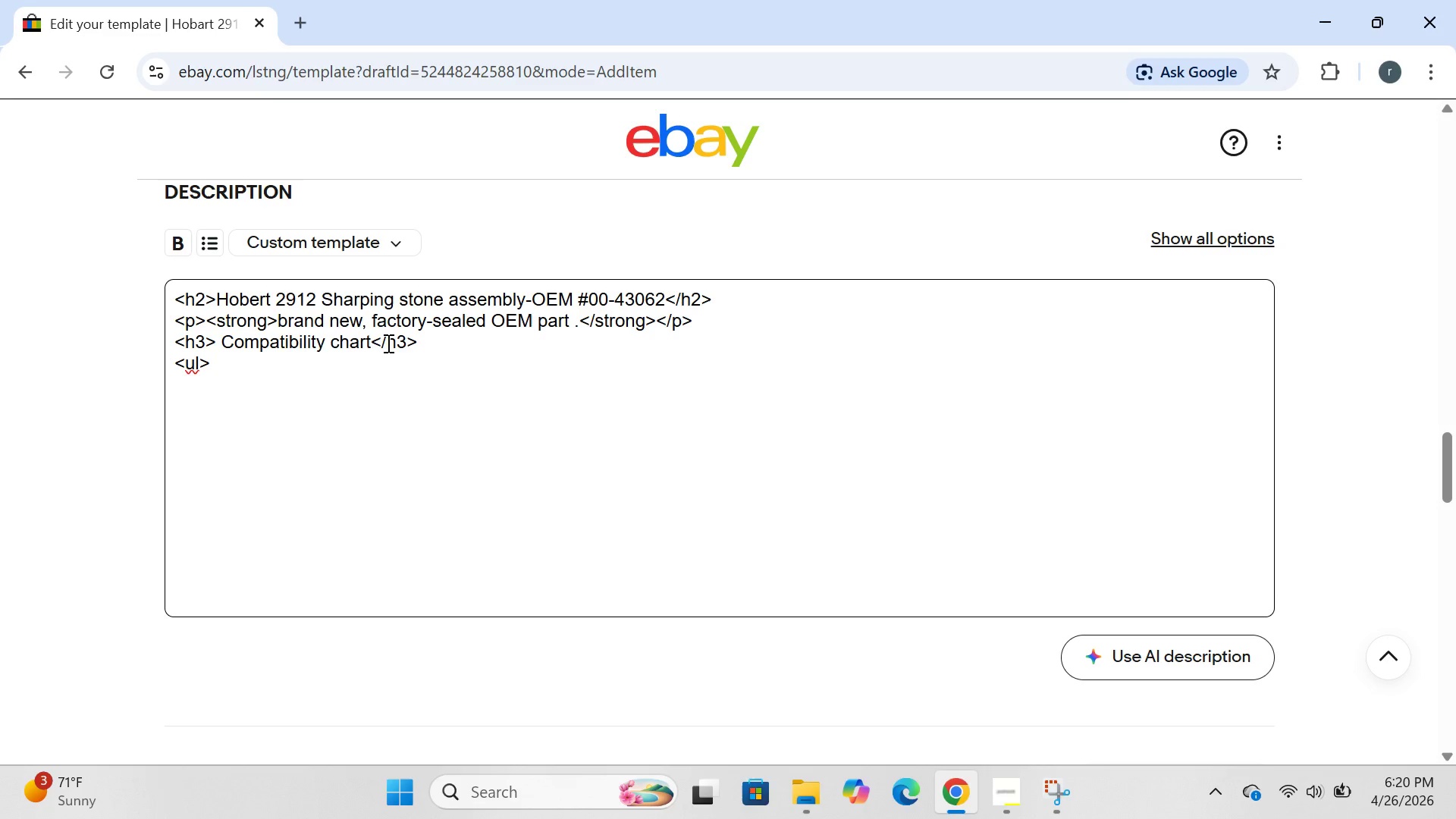 
key(Enter)
 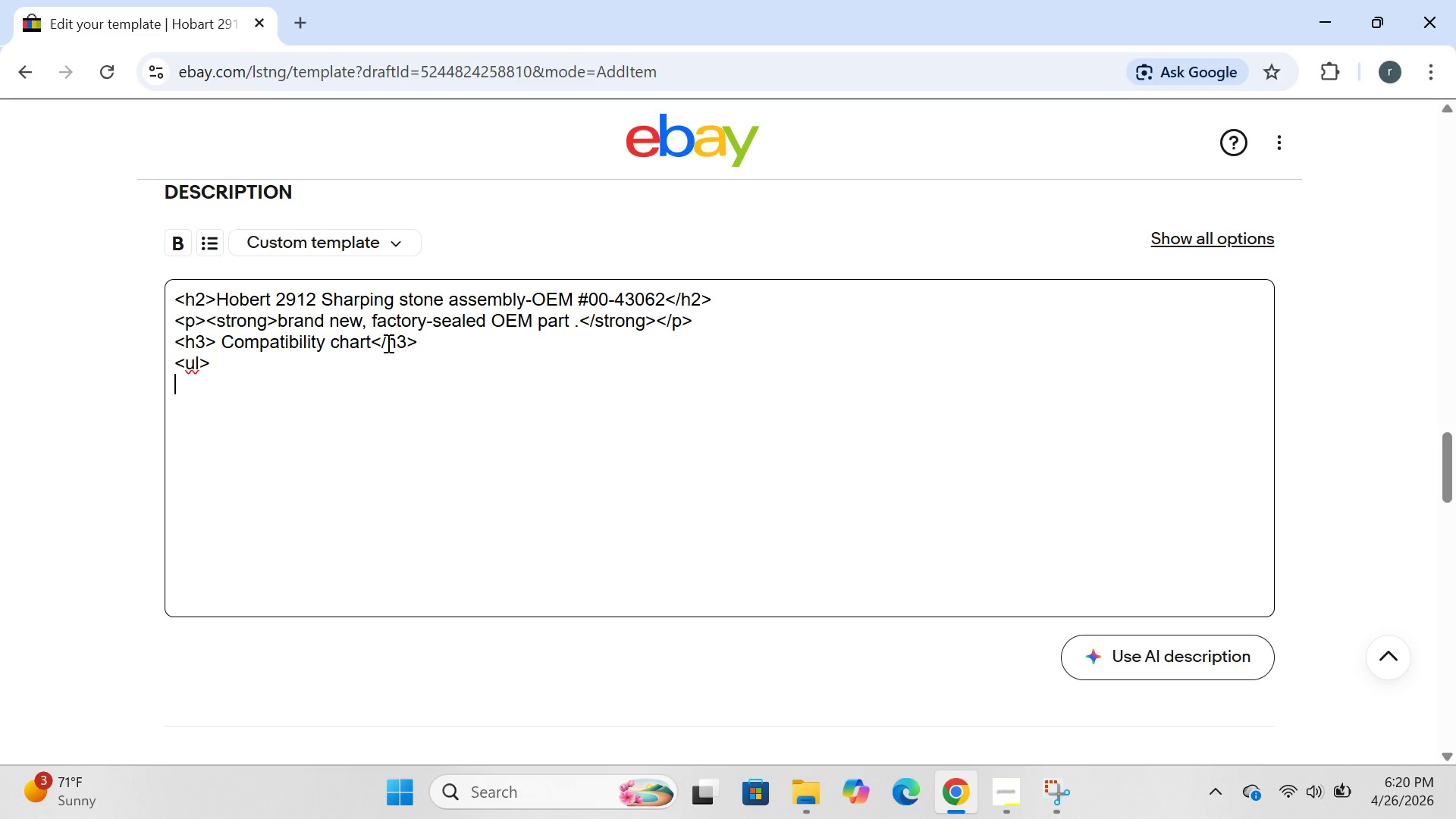 
type(<li>hobert )
 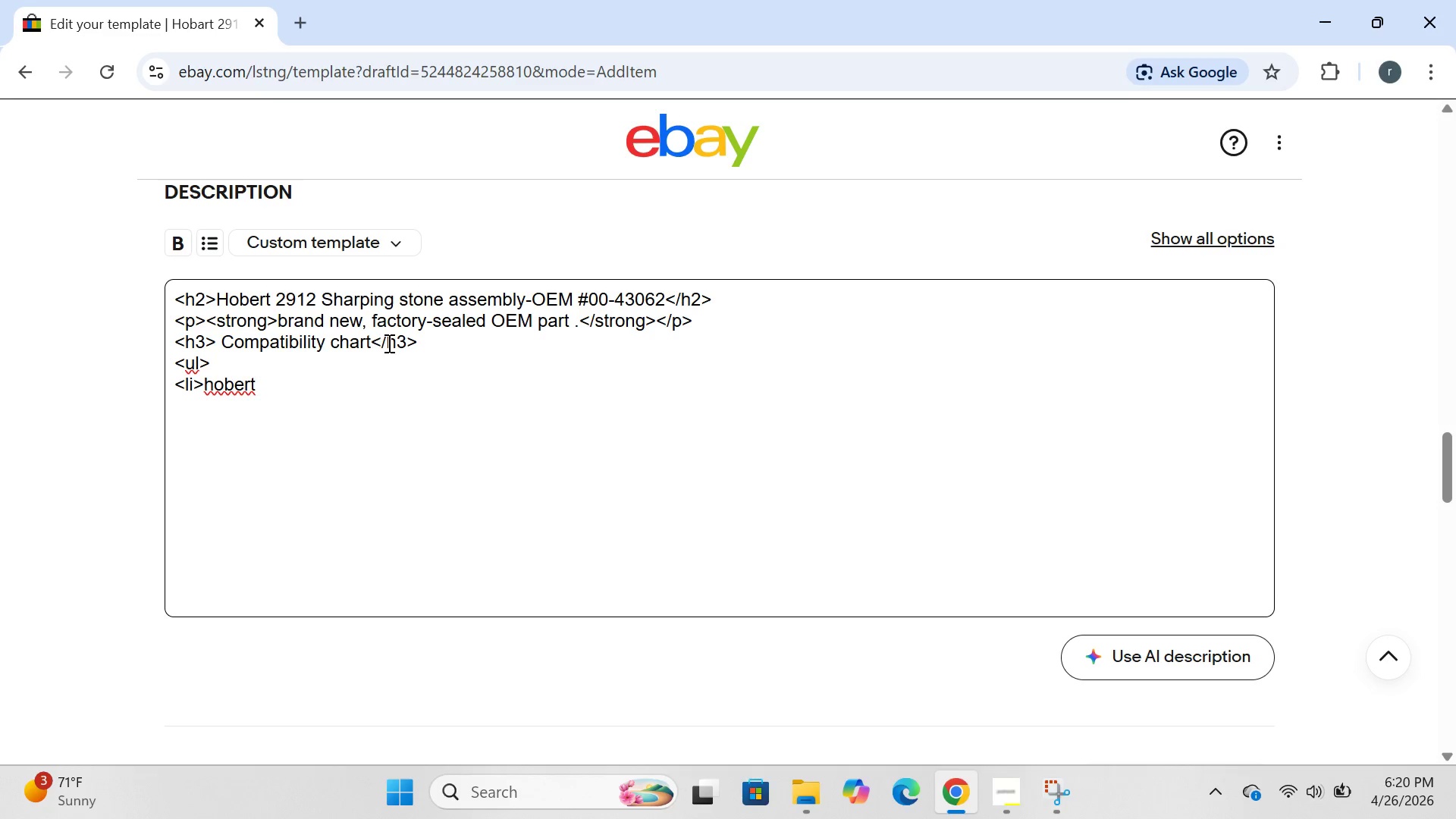 
left_click([216, 387])
 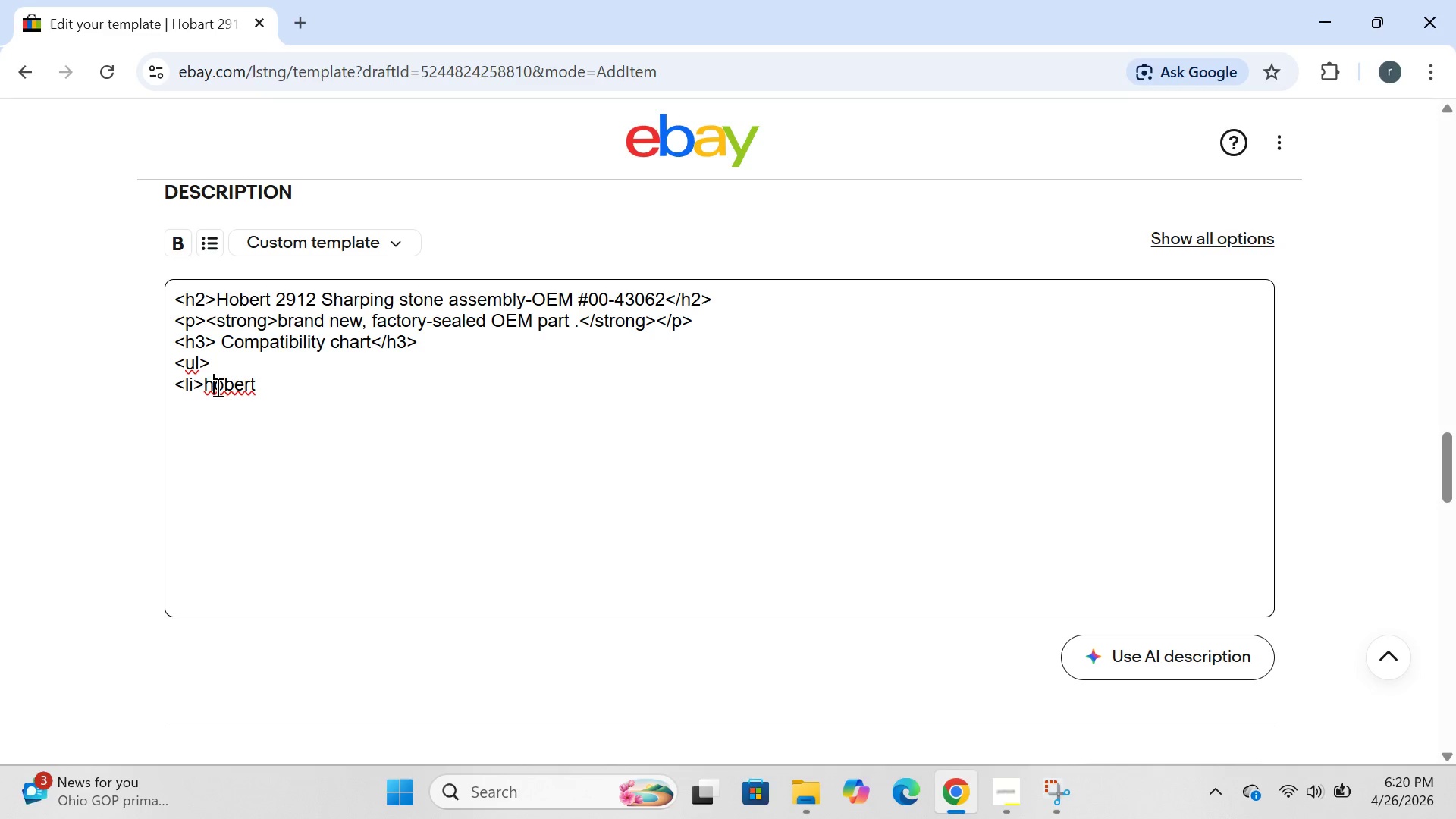 
key(Backspace)
 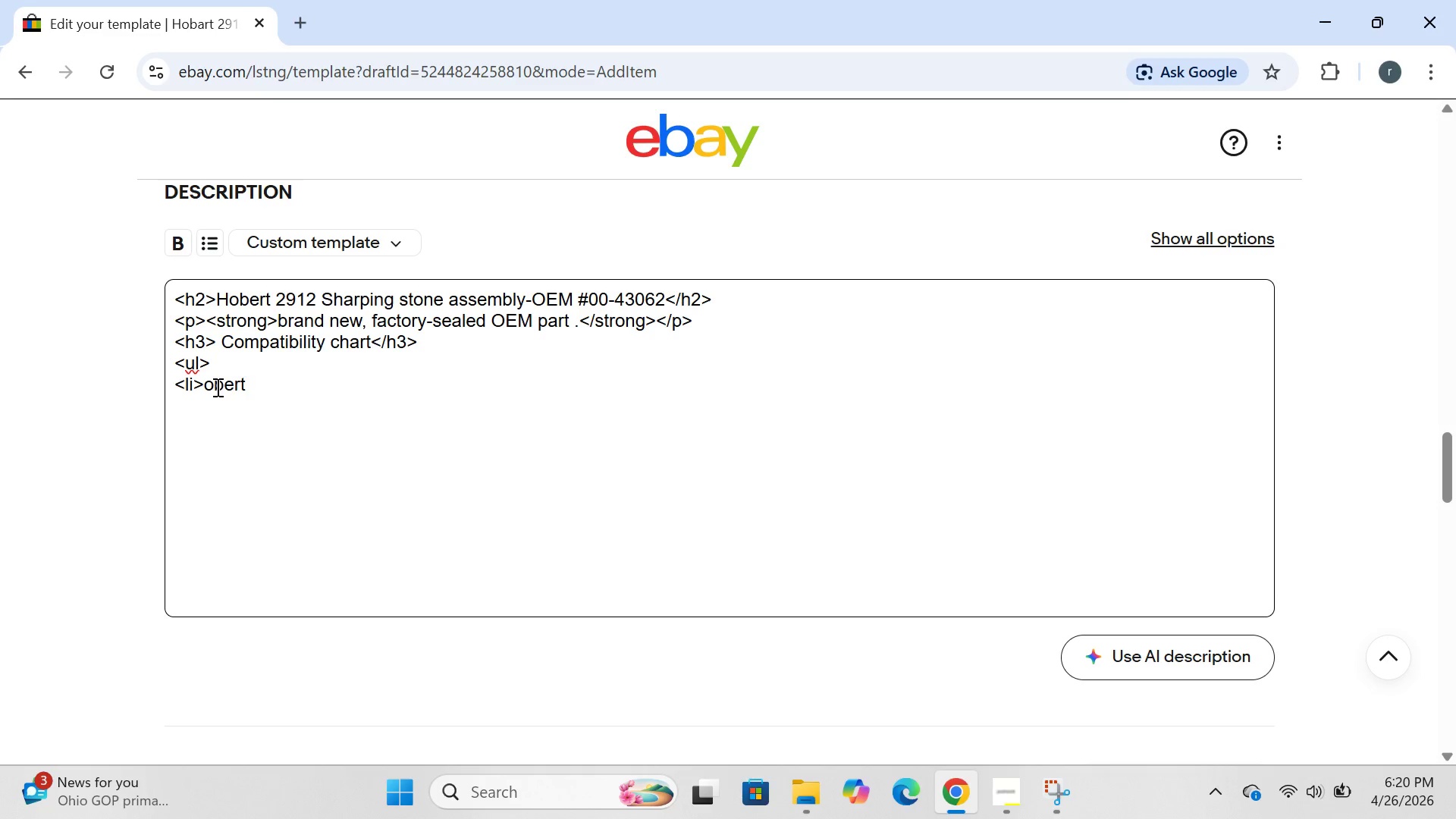 
key(CapsLock)
 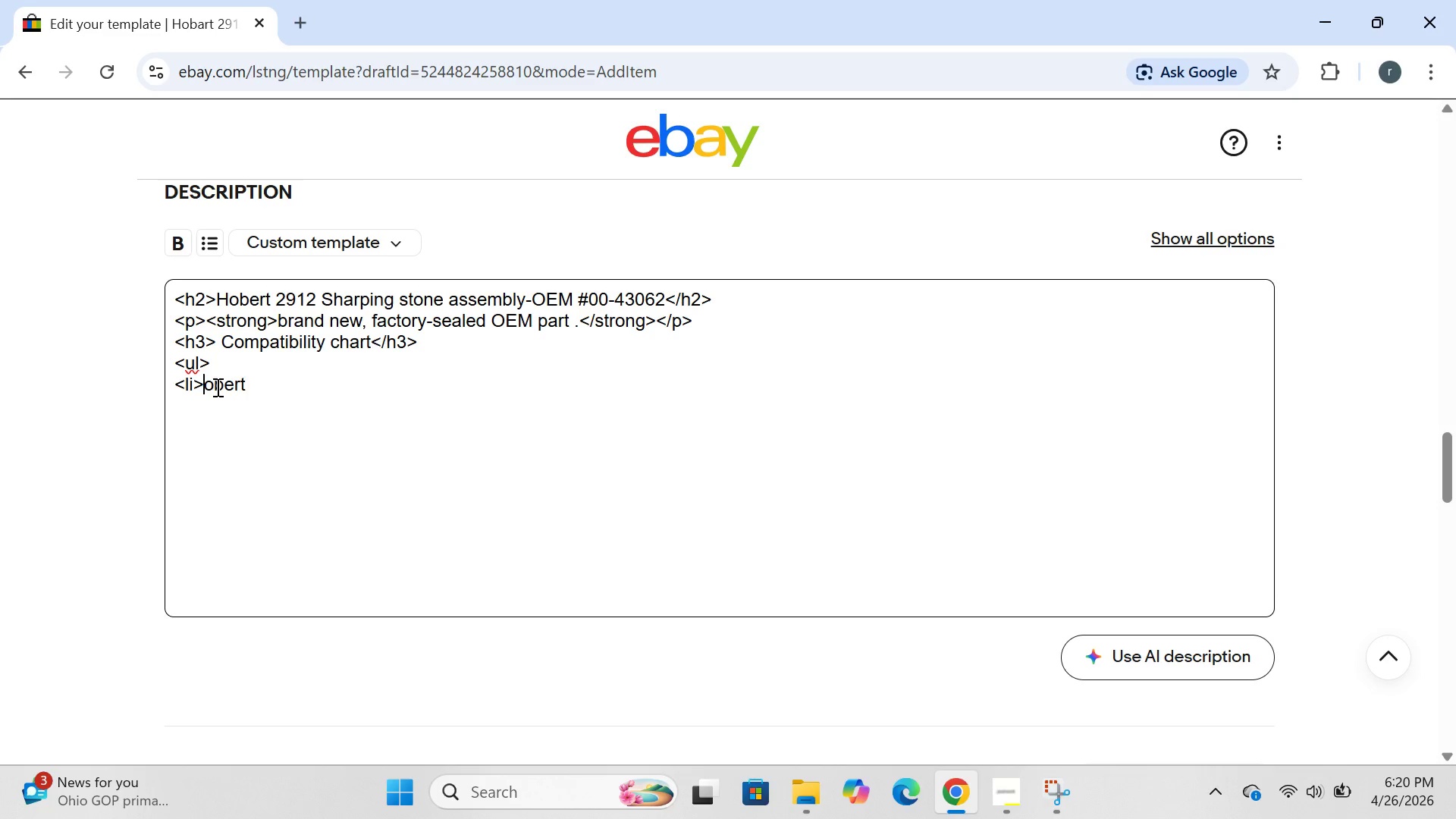 
key(H)
 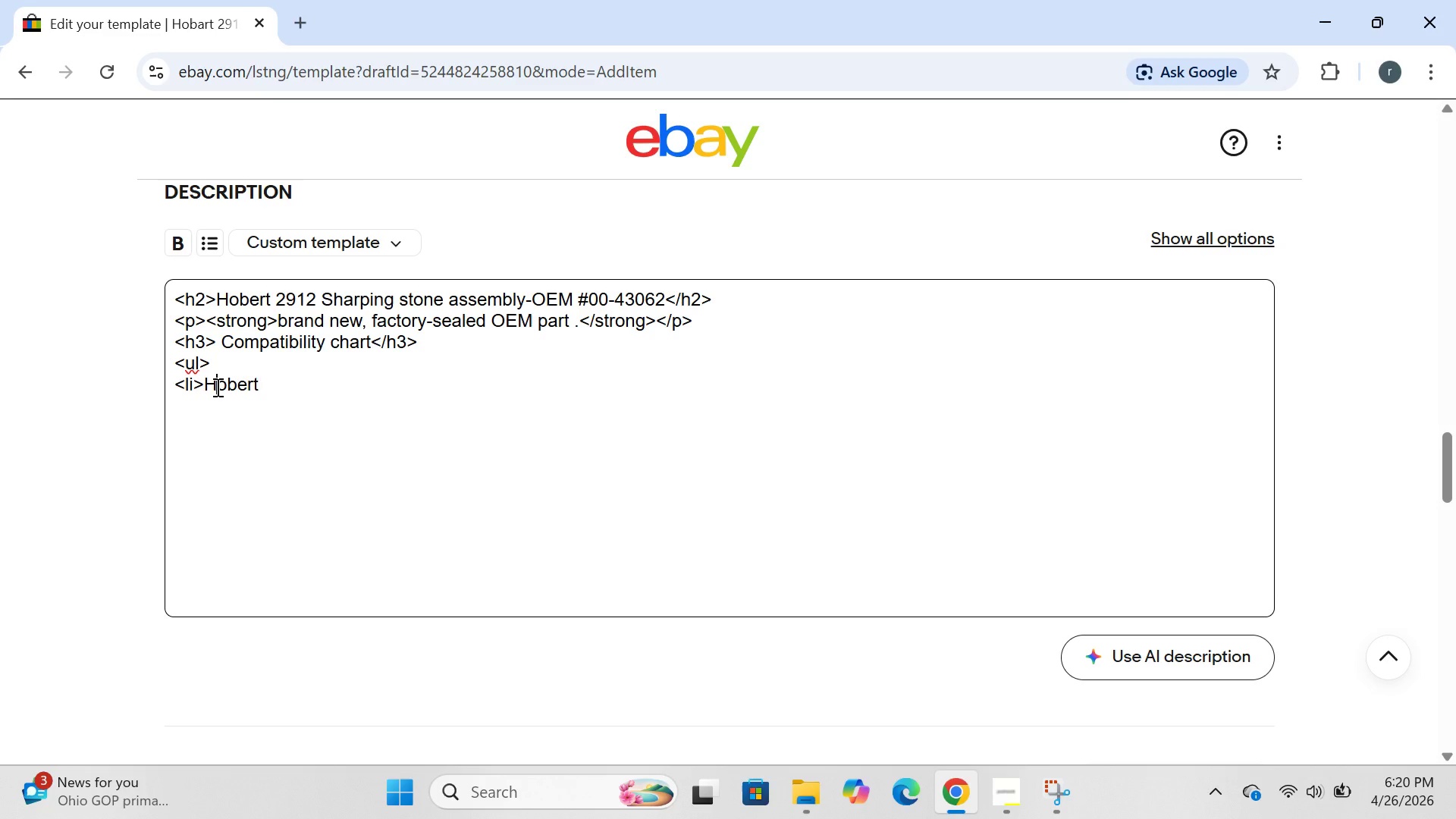 
key(CapsLock)
 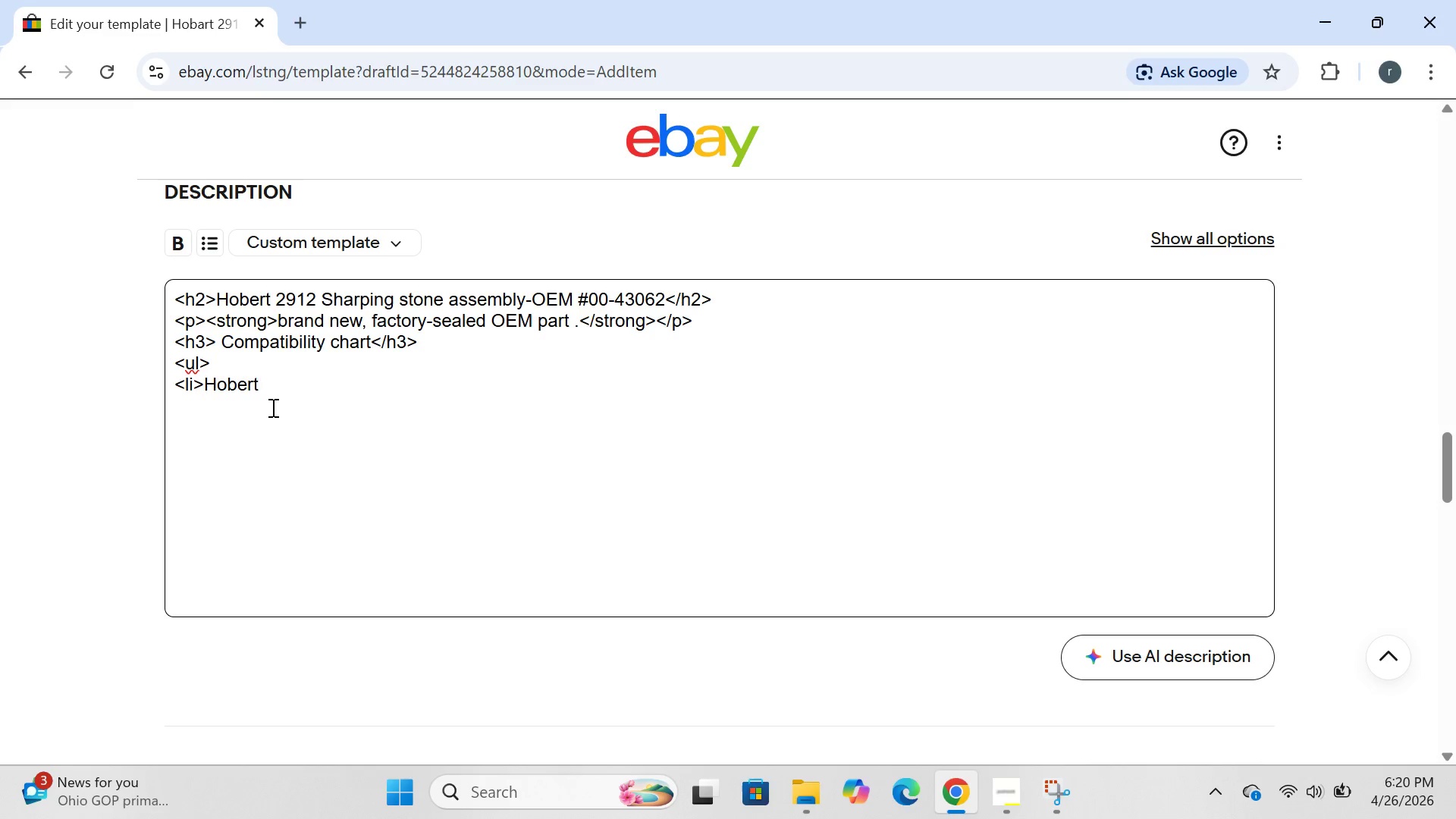 
left_click([270, 406])
 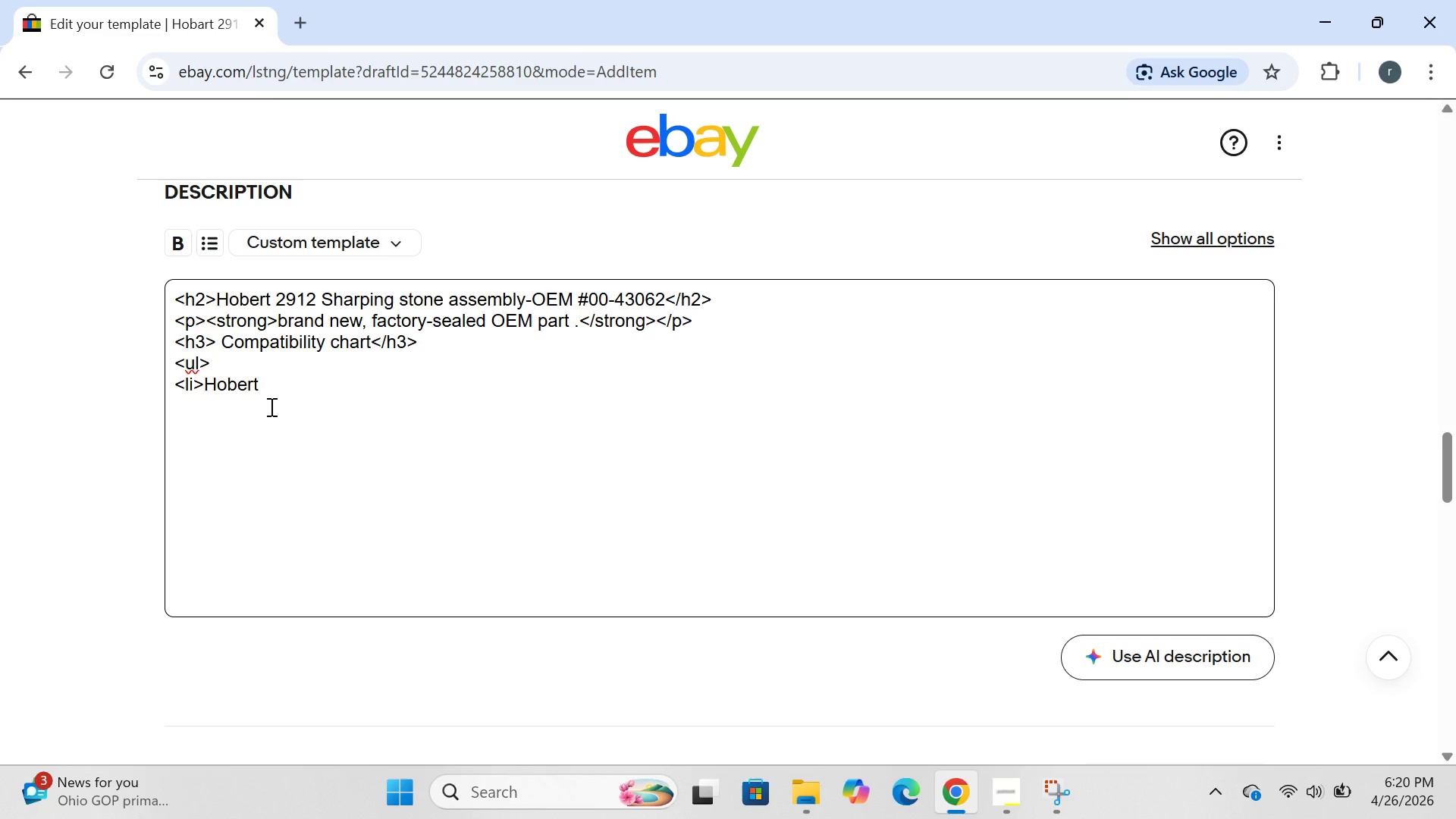 
type(2612 meat Slicer,)
key(Backspace)
type(</i)
key(Backspace)
type(li>)
 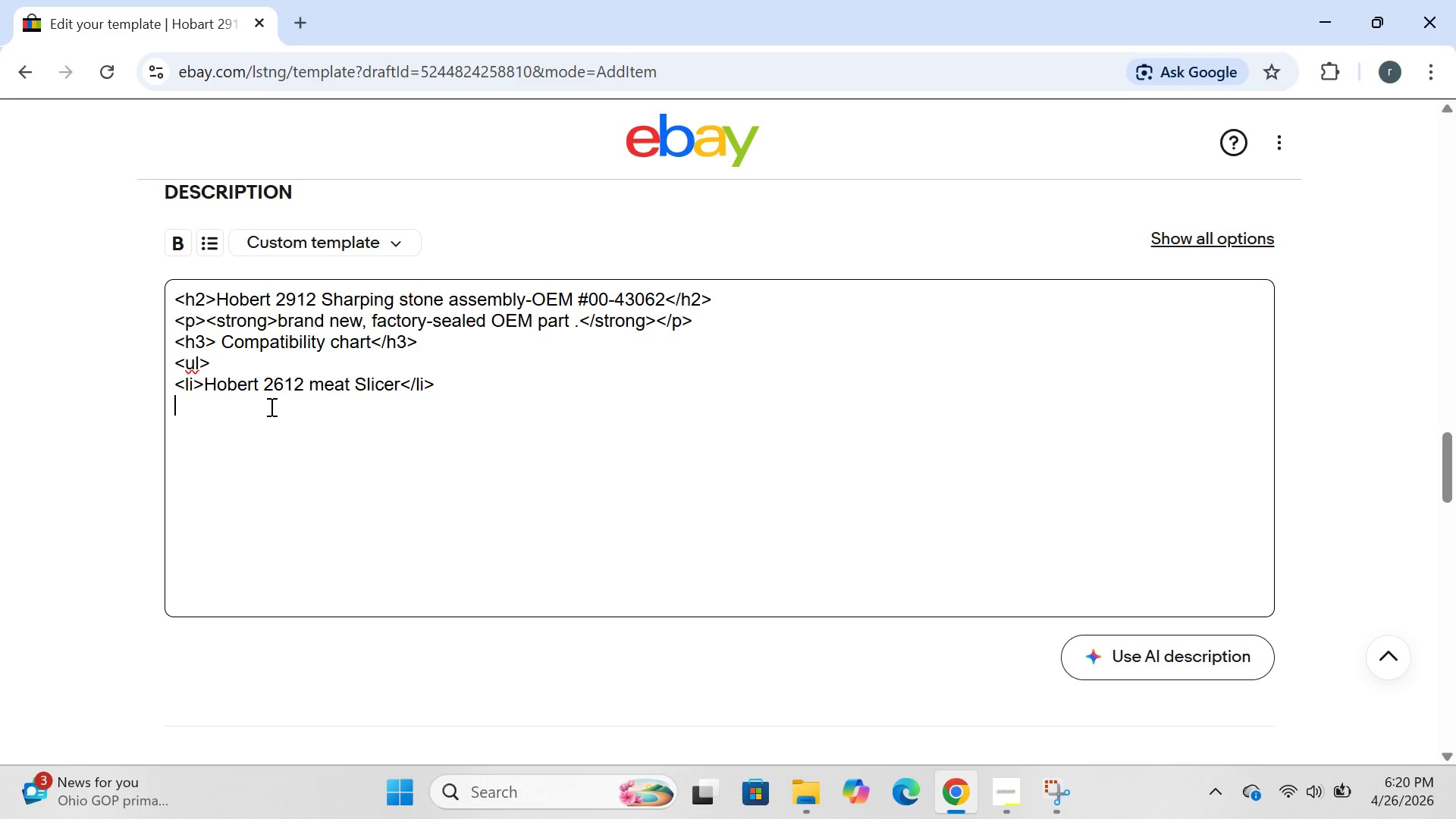 
 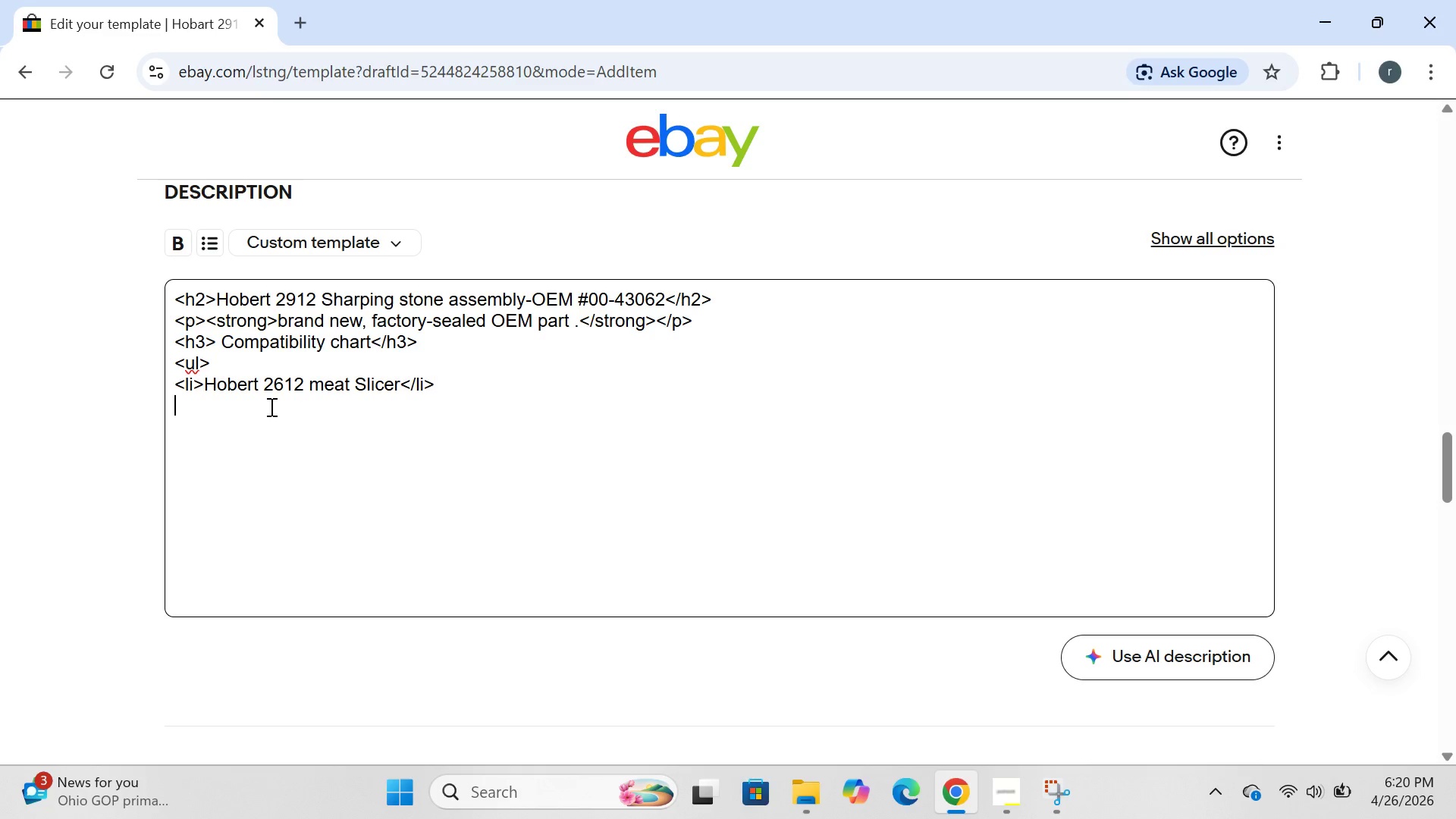 
key(Enter)
 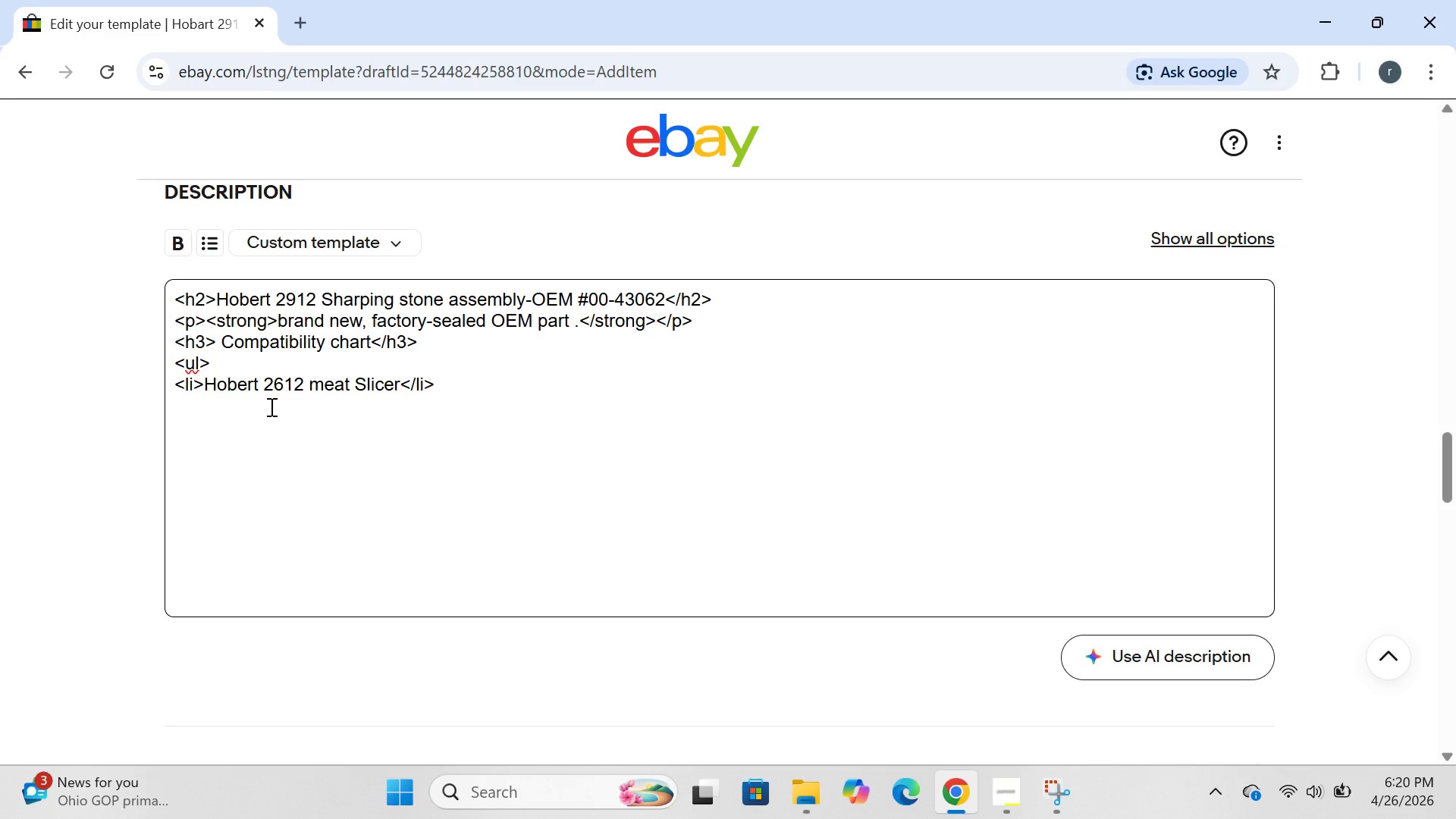 
type(M)
key(Backspace)
type(<li>hobert 2712 meat )
 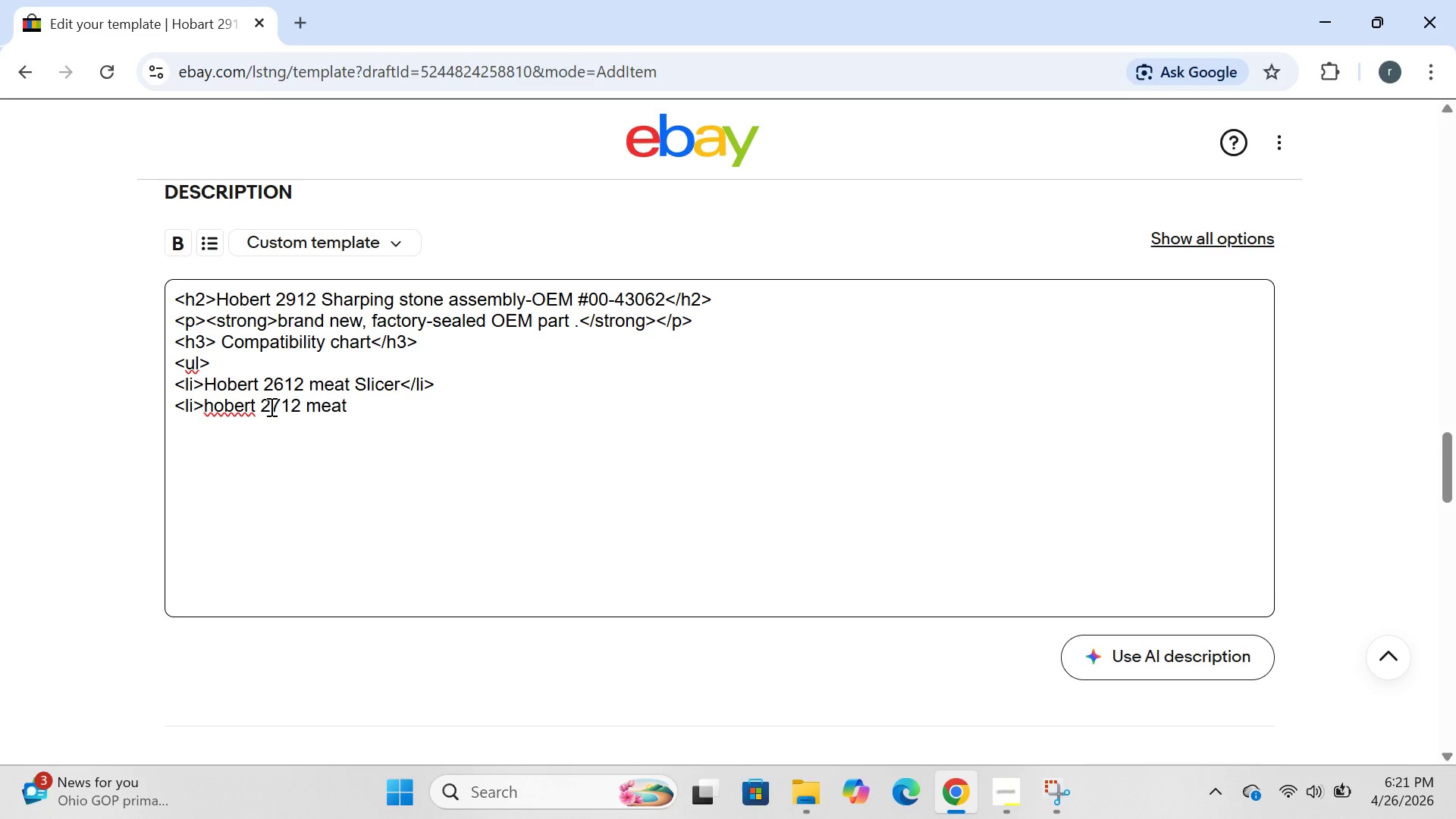 
left_click([215, 401])
 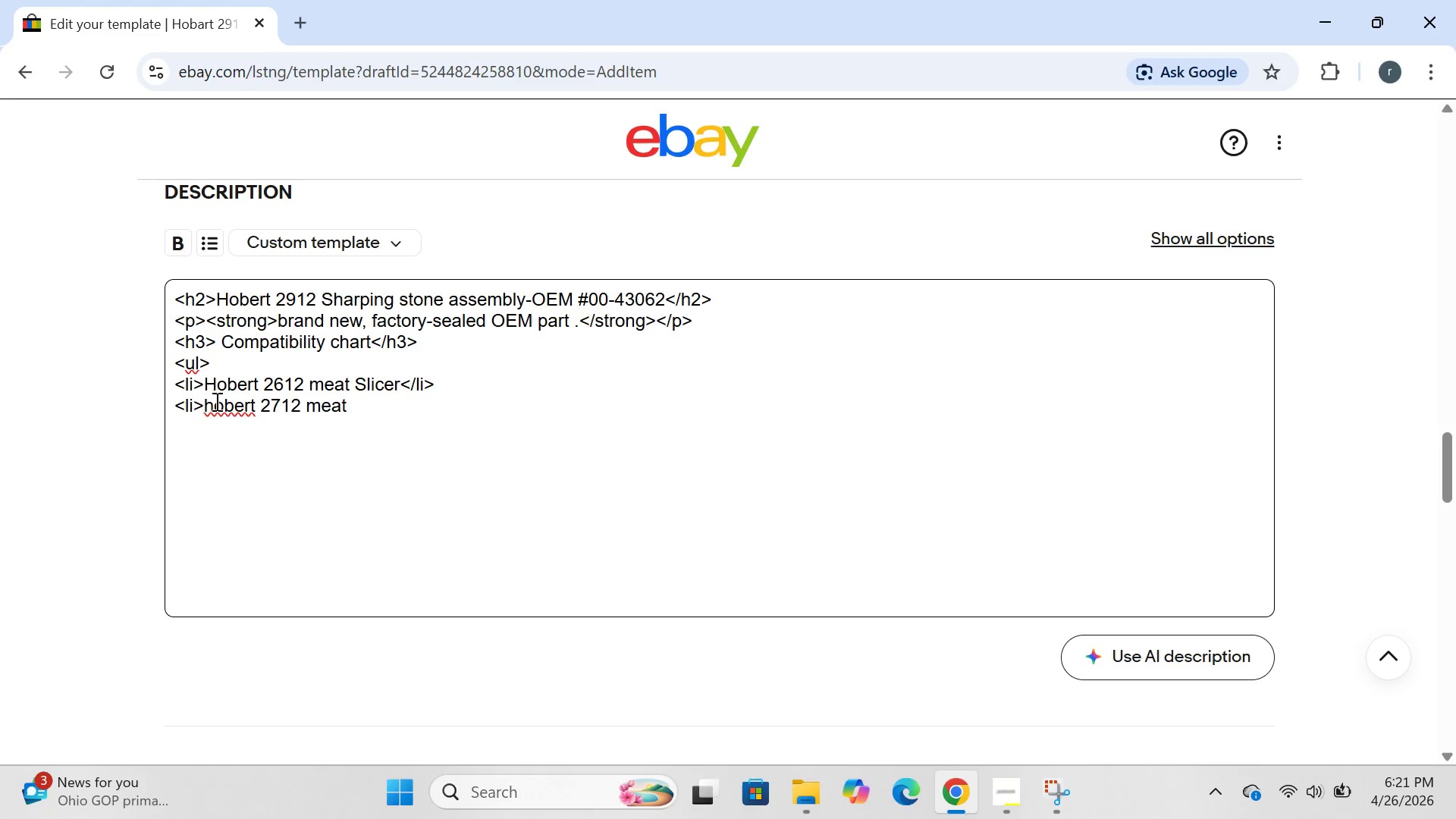 
key(Backspace)
 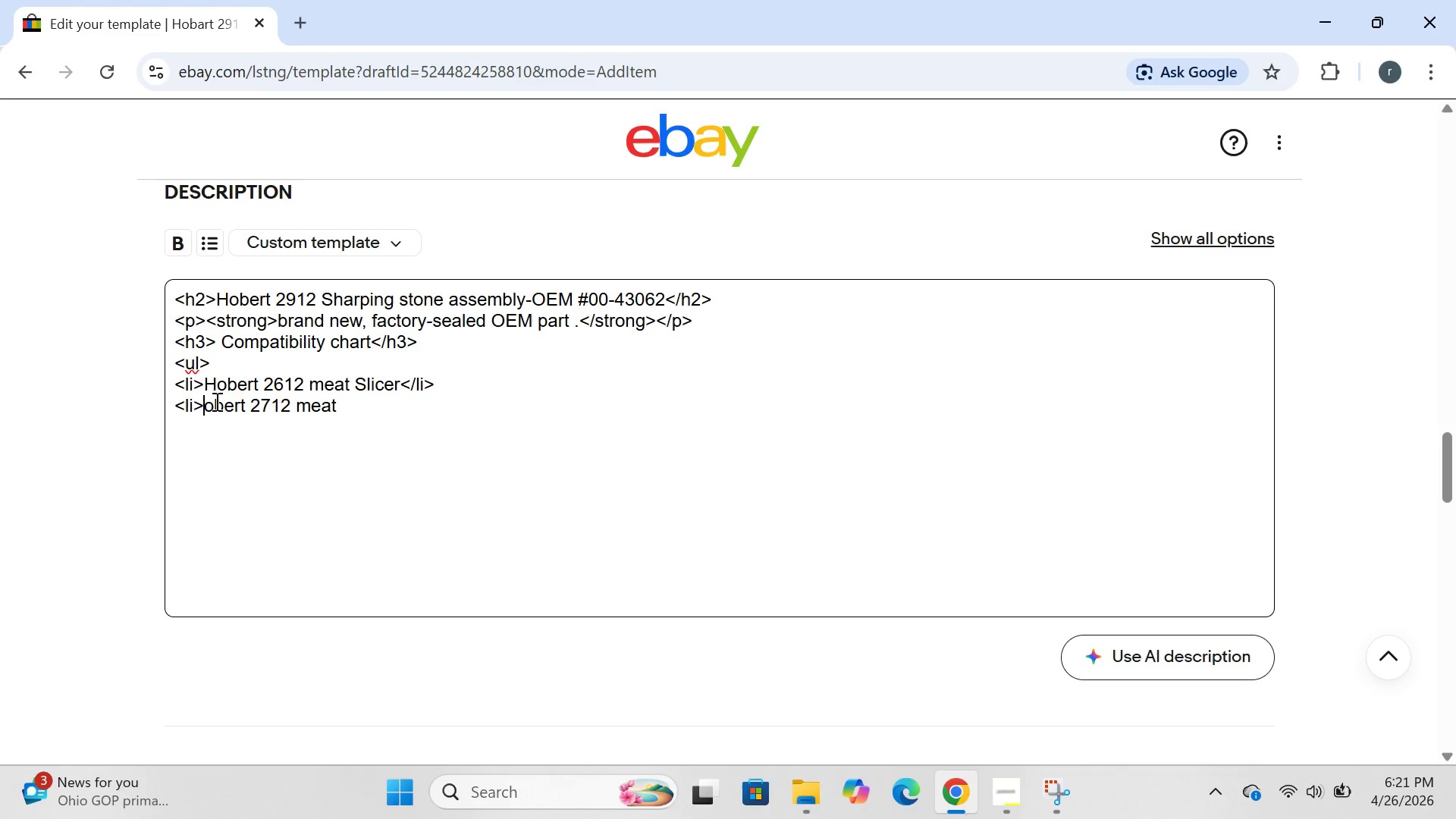 
key(H)
 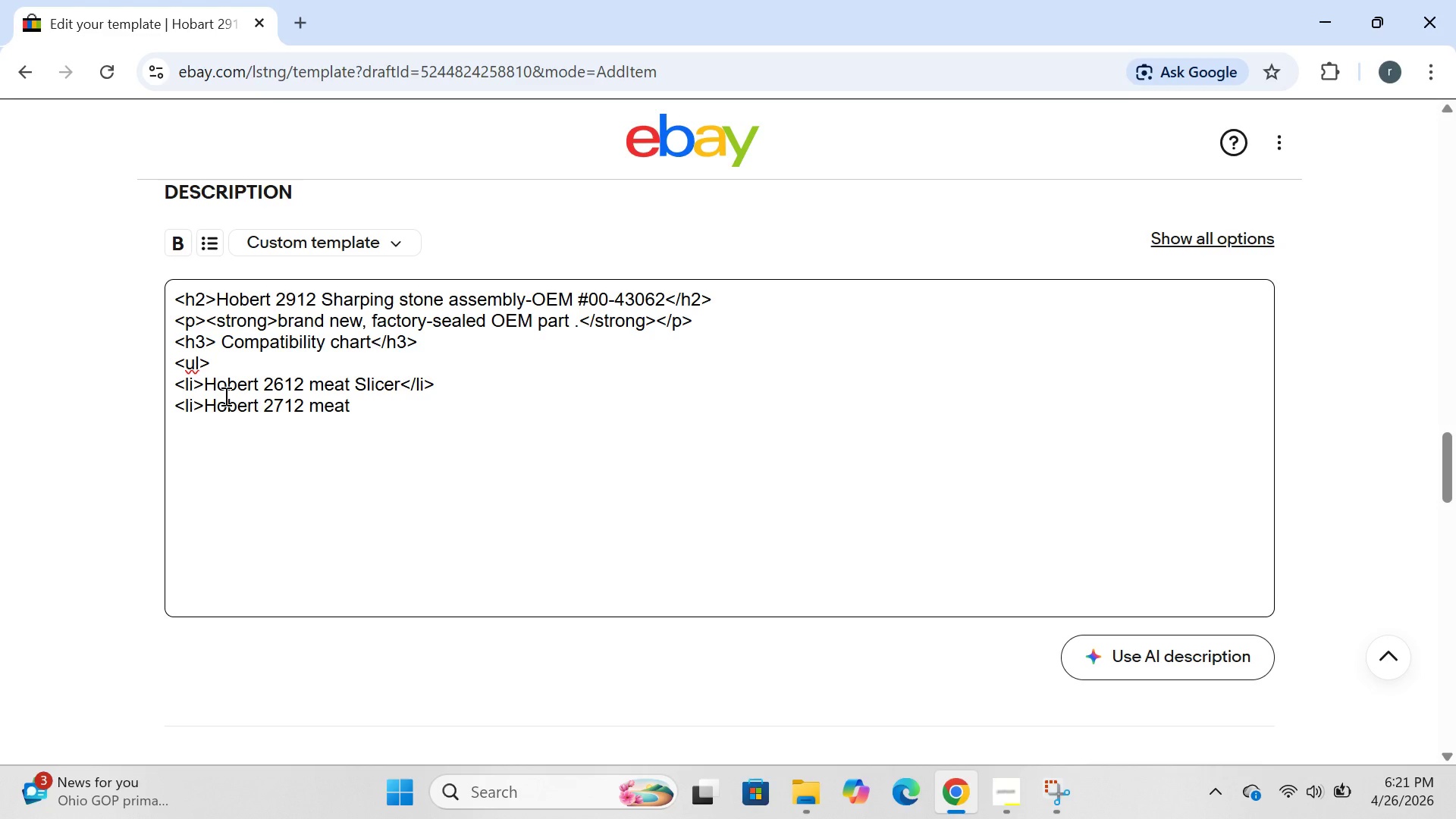 
key(CapsLock)
 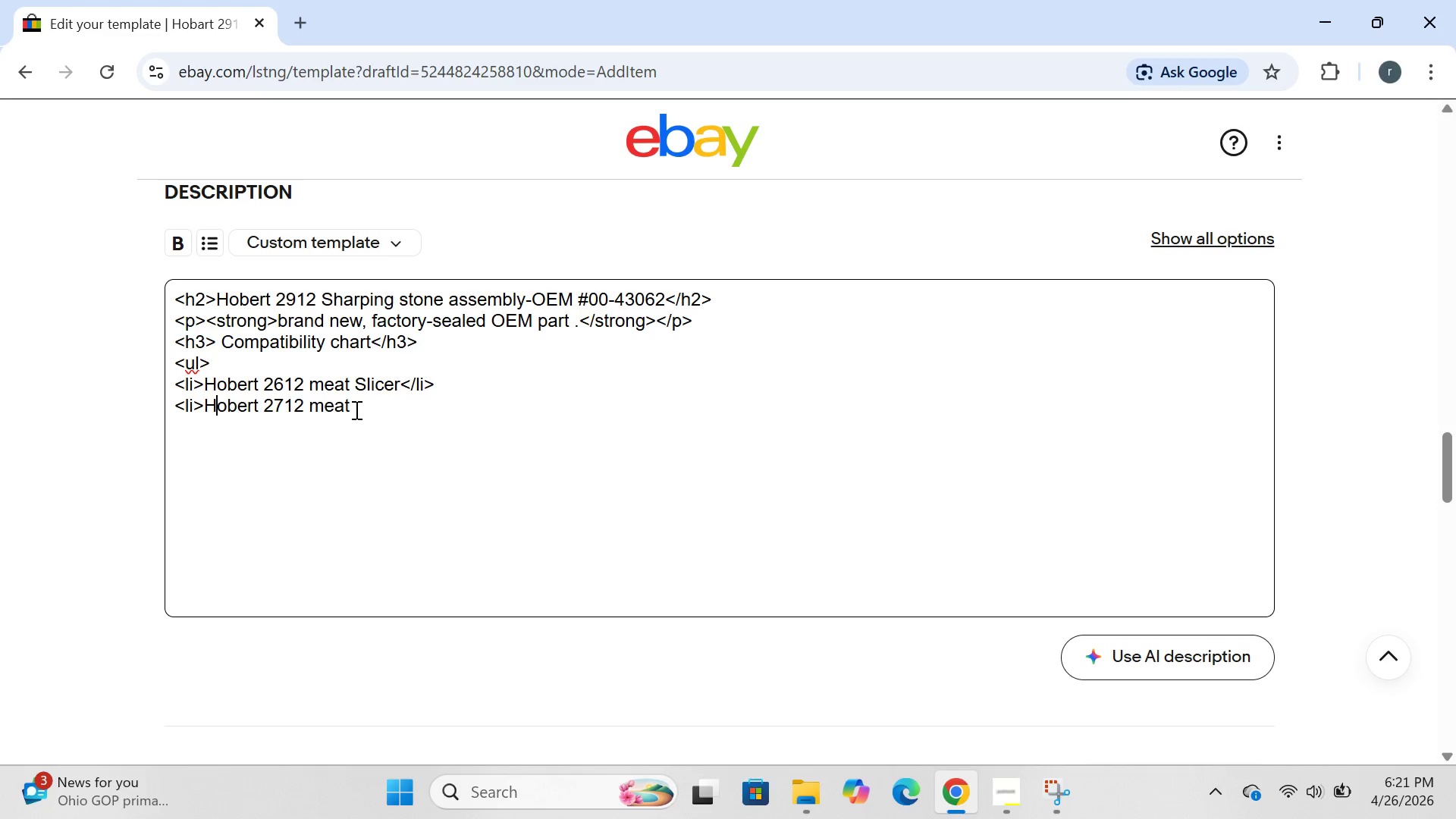 
left_click([348, 410])
 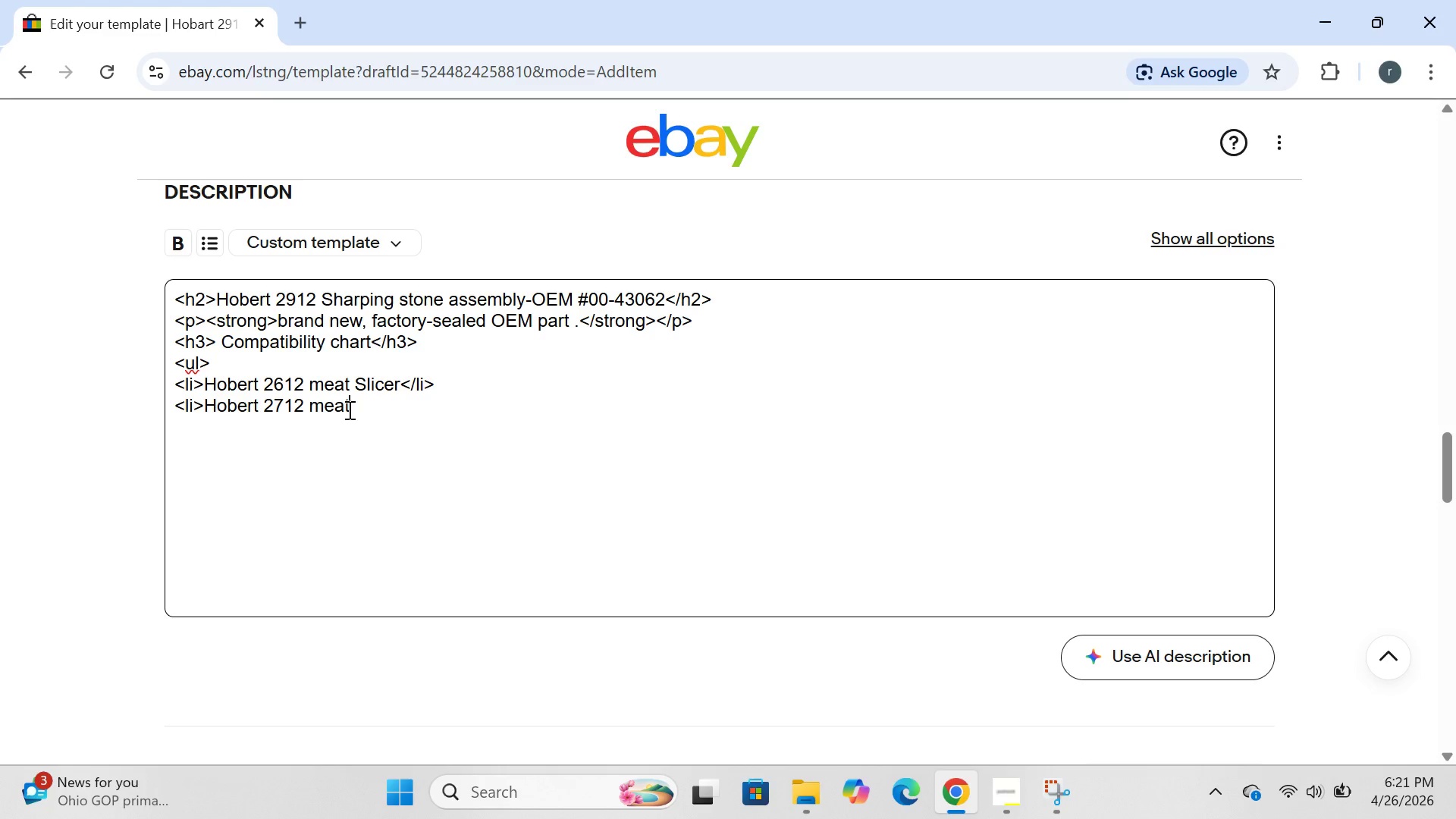 
type( Slicer<l)
key(Backspace)
type(.)
key(Backspace)
type(/li>)
 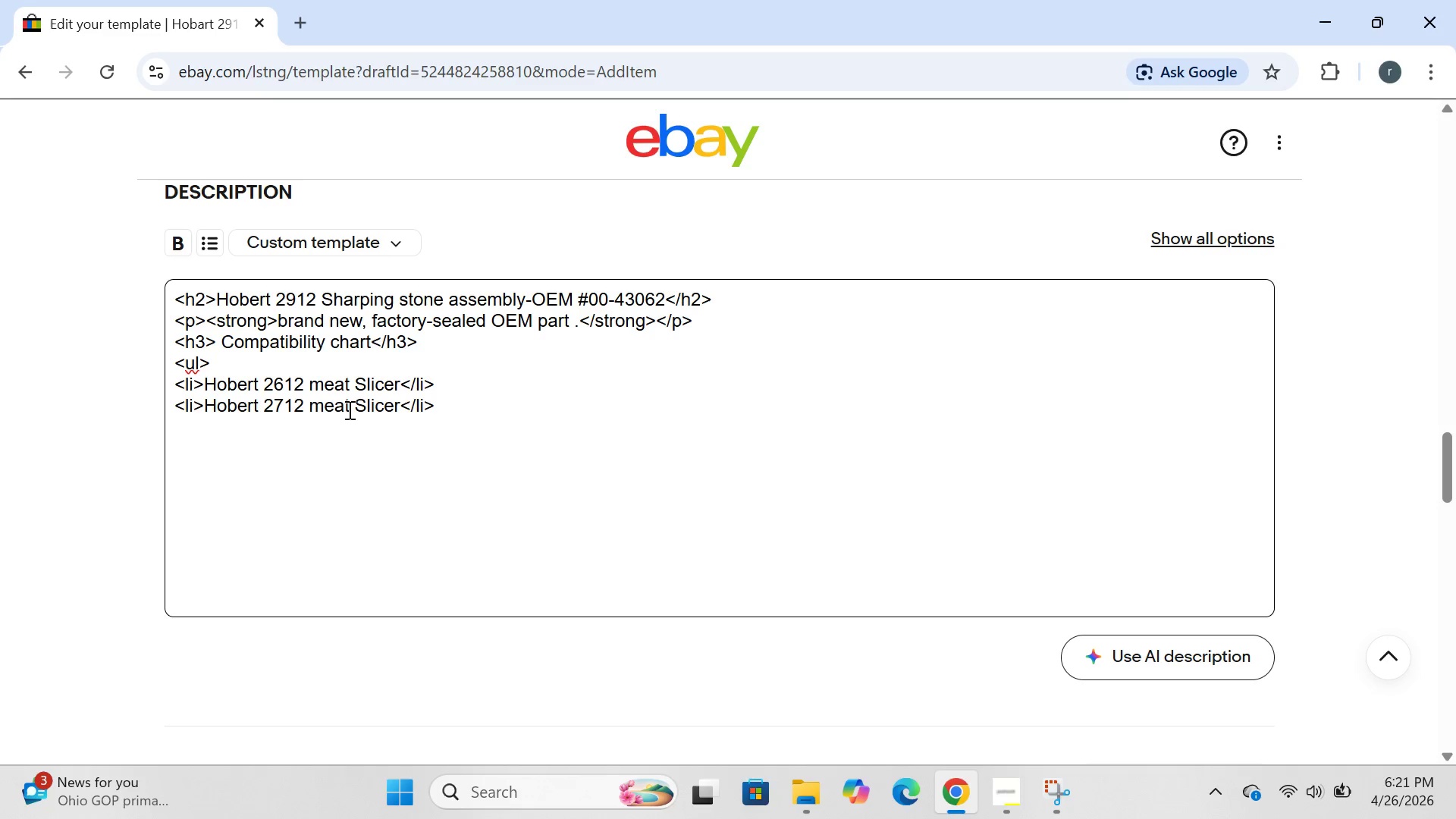 
key(Enter)
 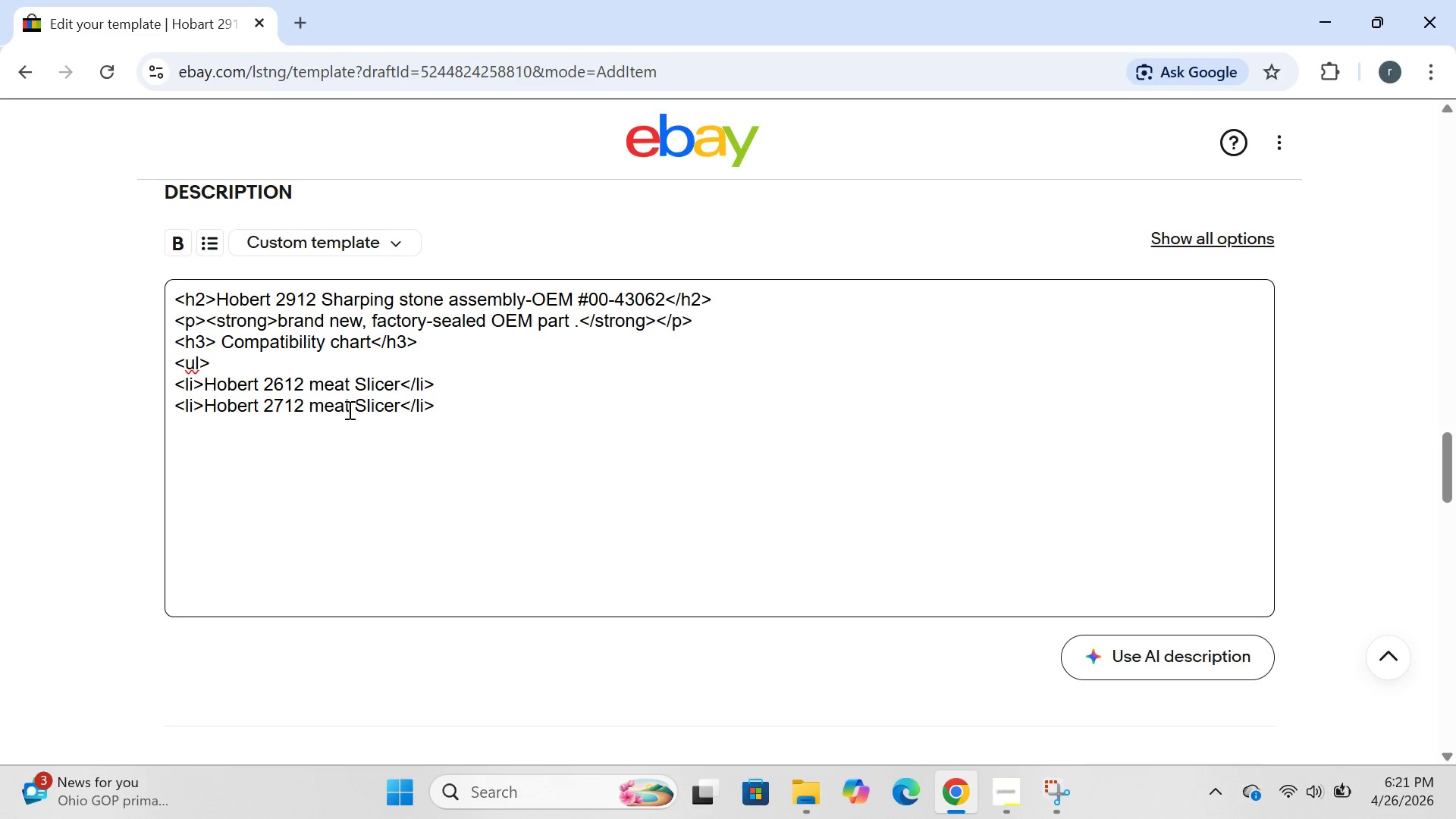 
type(<li>Hobert 2912 meaar )
key(Backspace)
key(Backspace)
key(Backspace)
type(r)
key(Backspace)
type(t A)
key(Backspace)
type(Slicer</li>)
 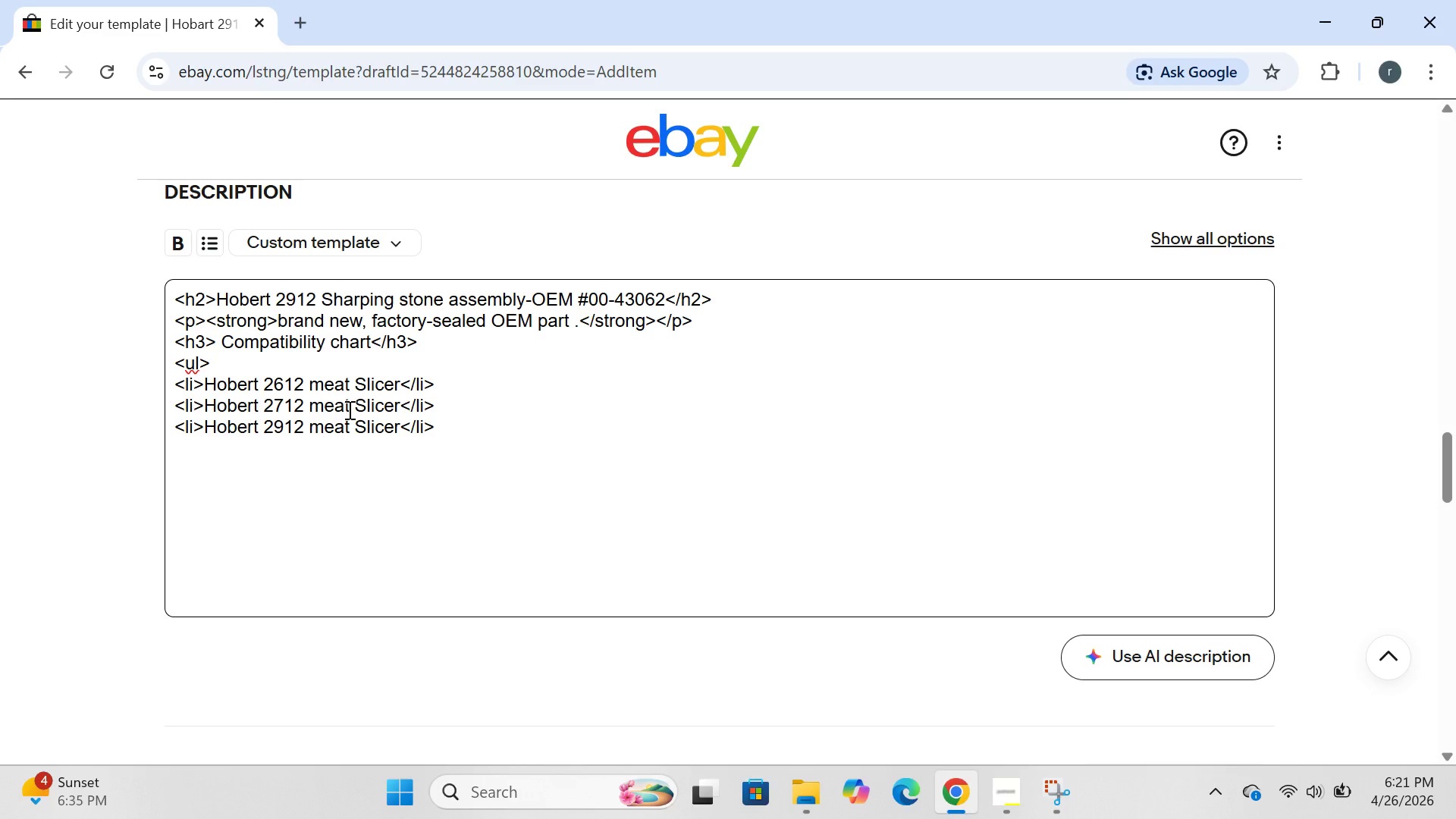 
key(Enter)
 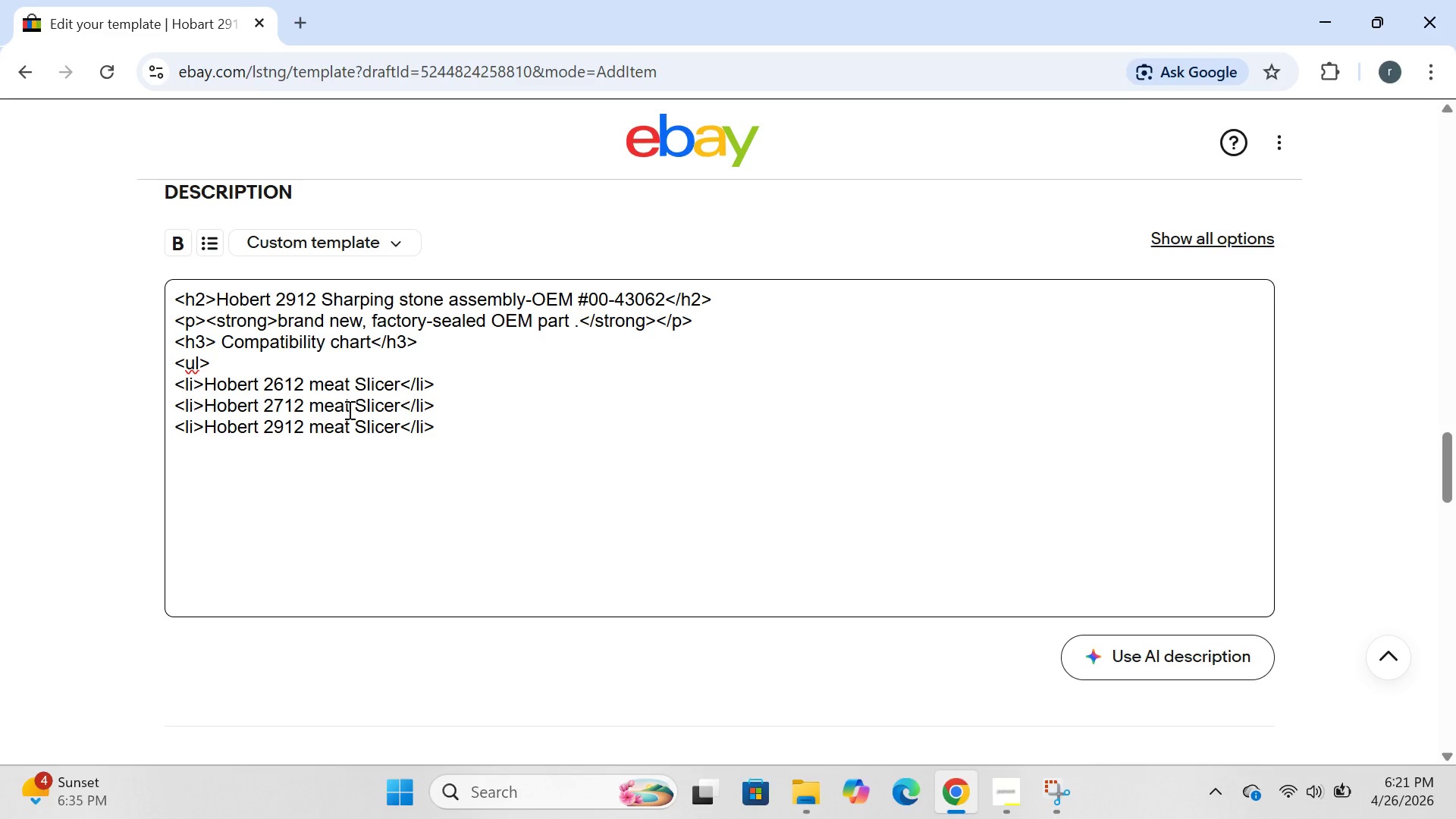 
wait(6.52)
 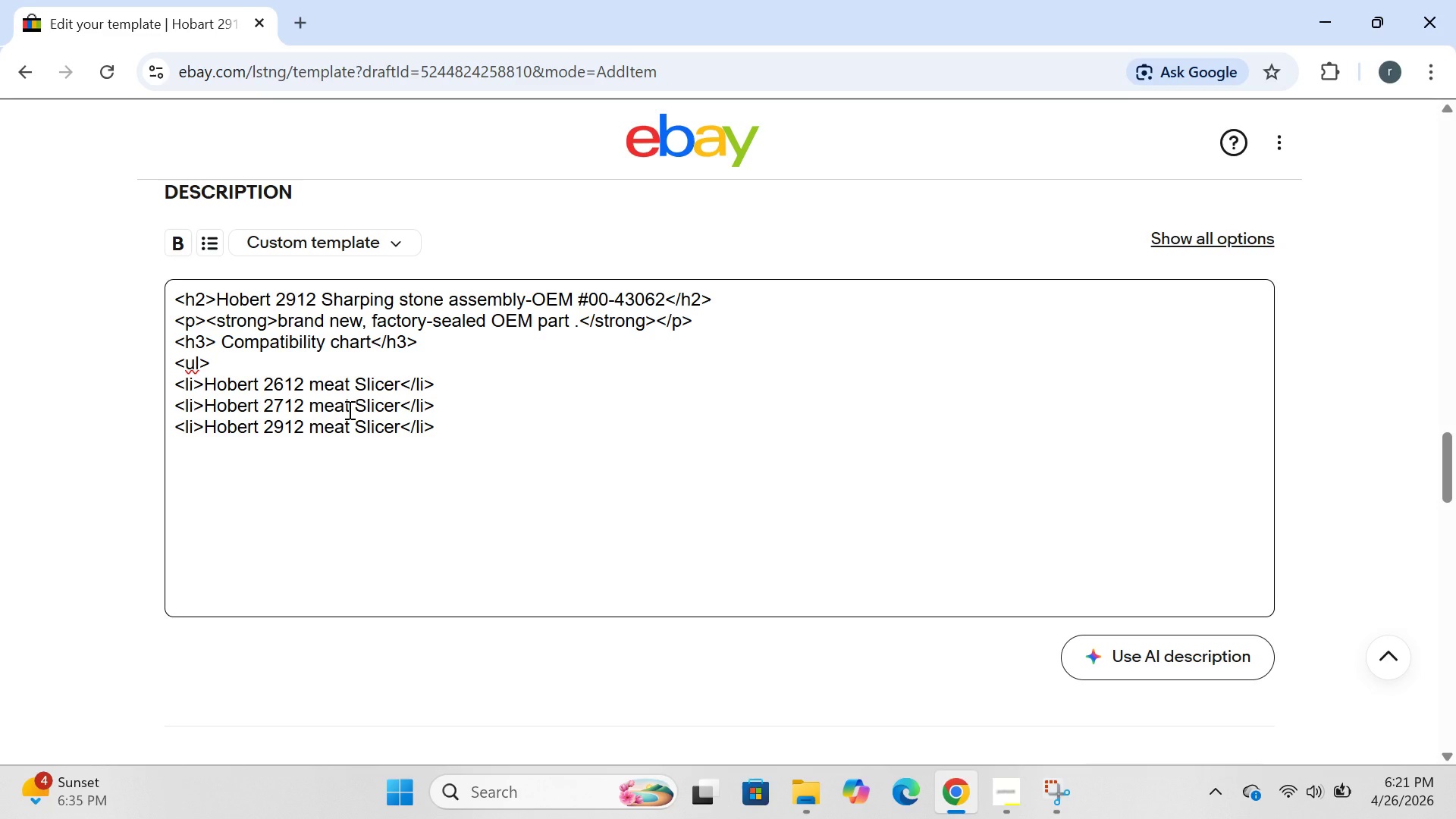 
type(</ul>)
 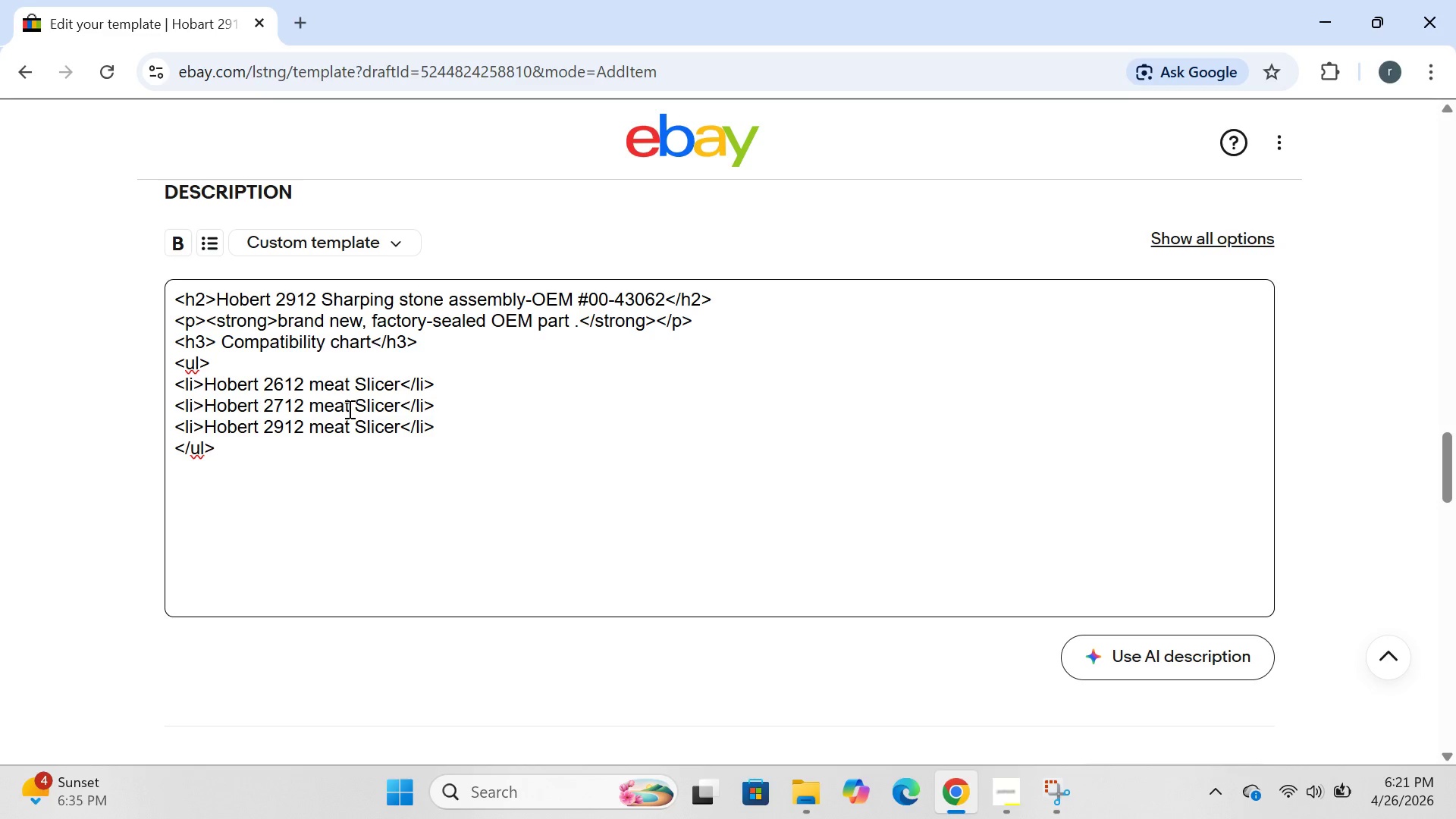 
key(Enter)
 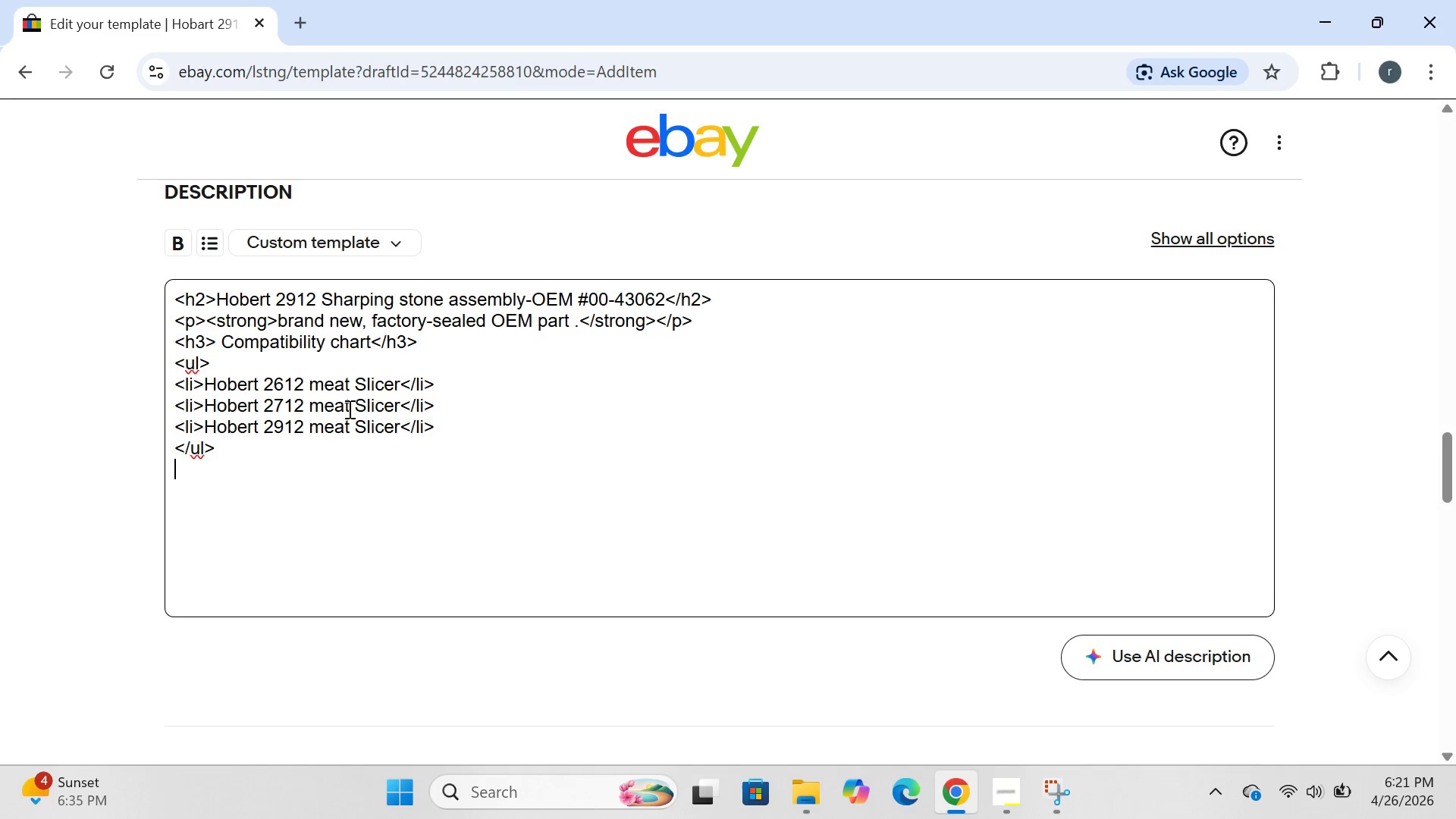 
key(Shift+Comma)
 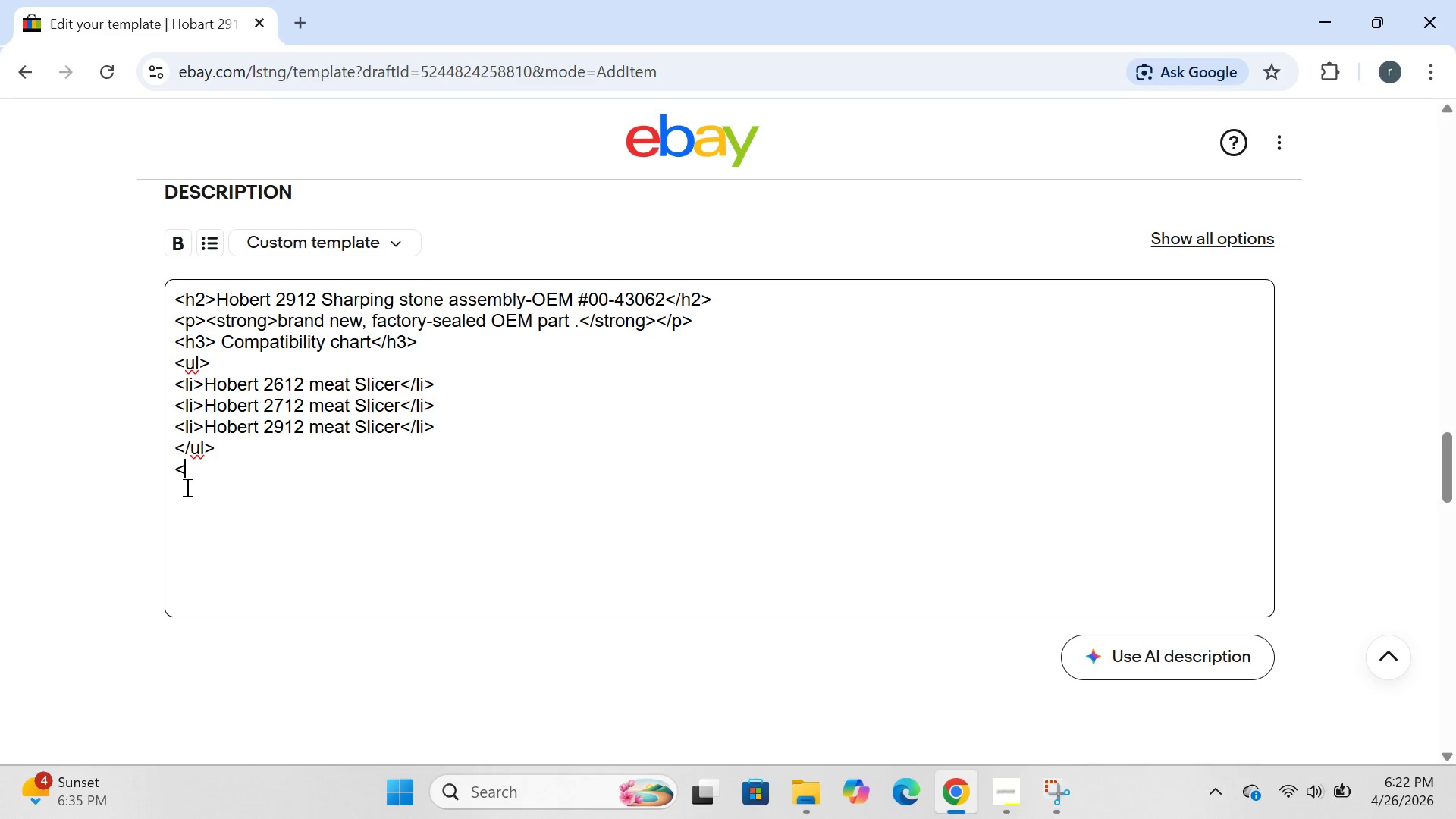 
wait(5.89)
 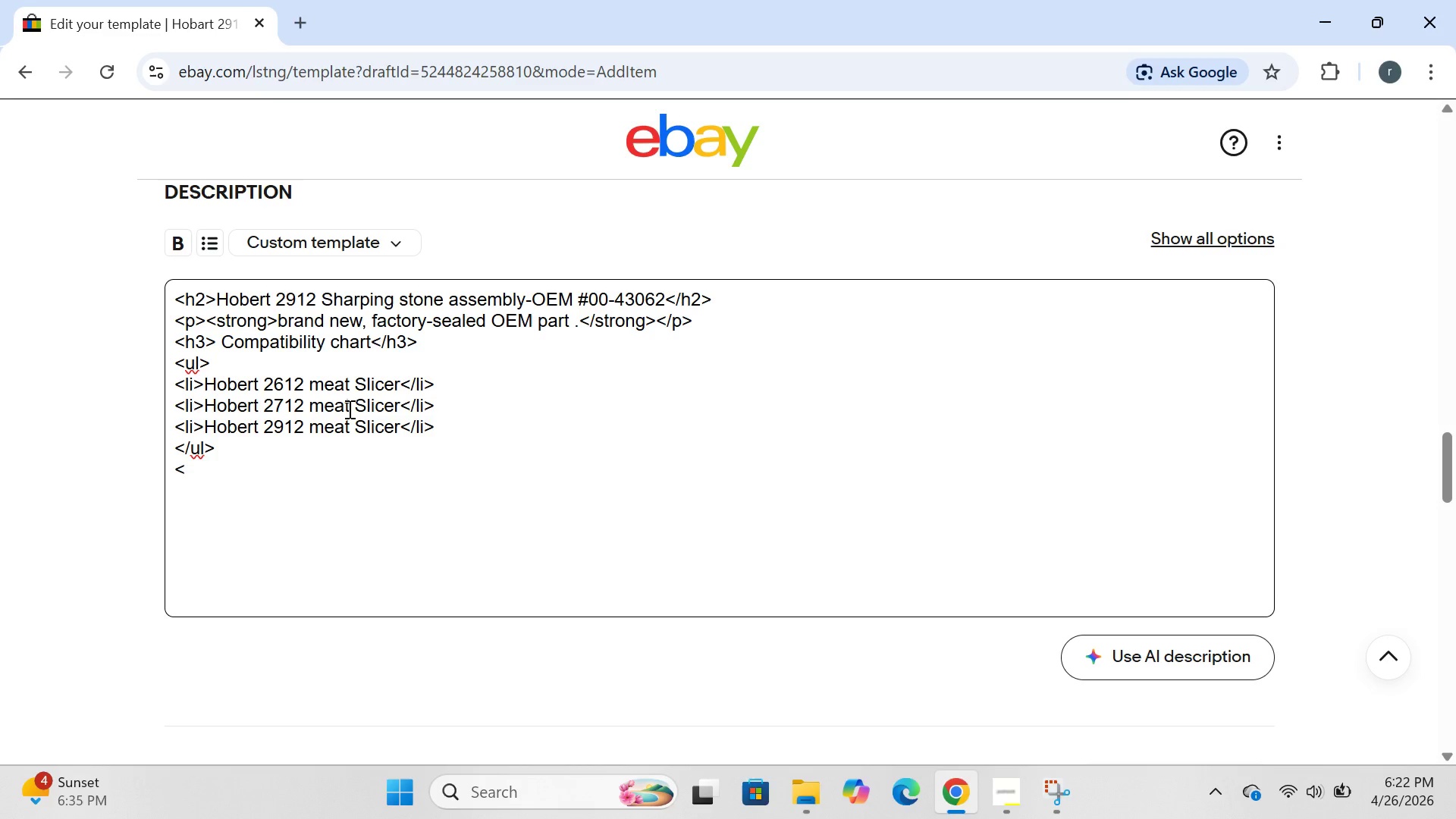 
type(h3>)
 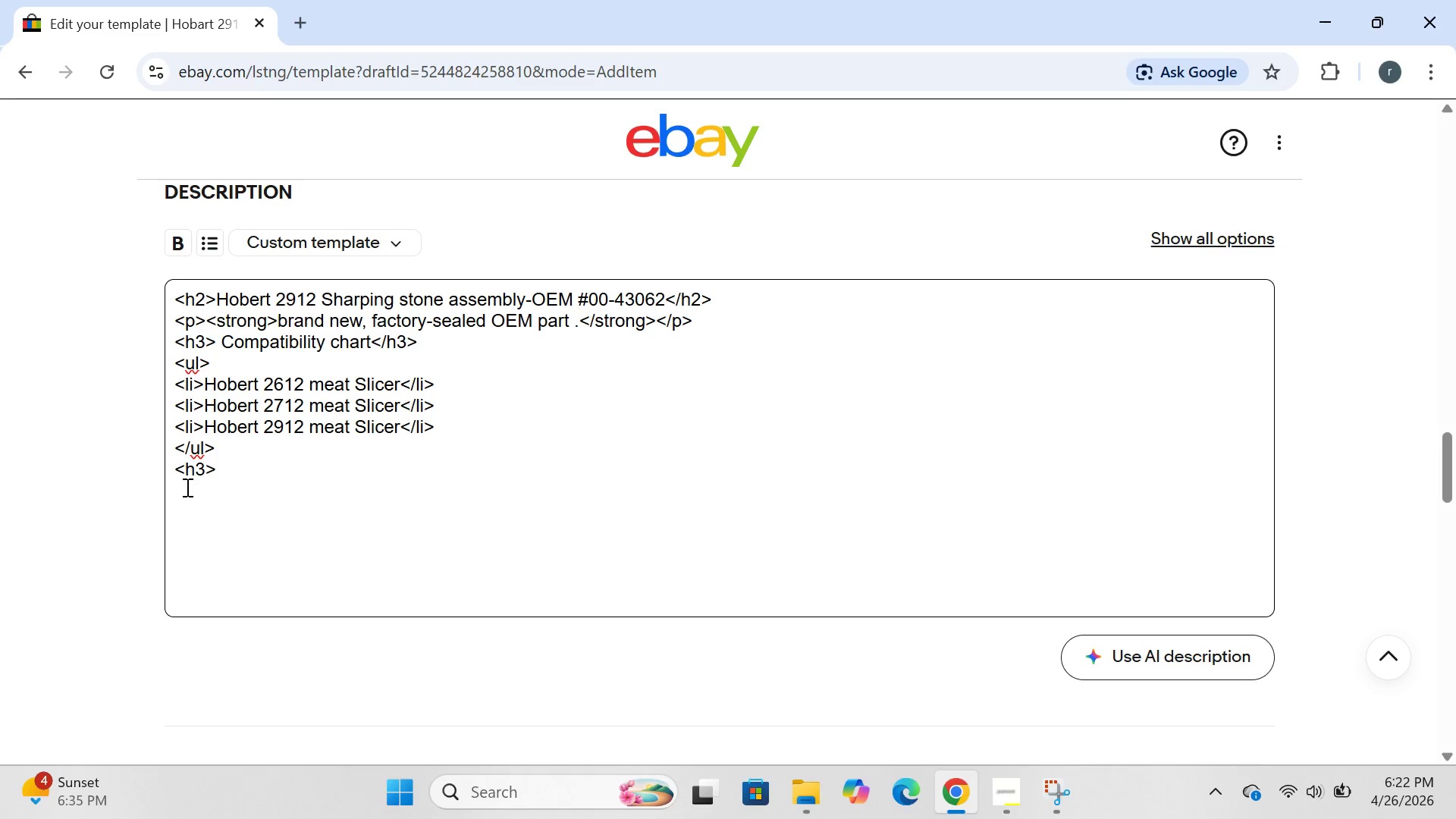 
key(Enter)
 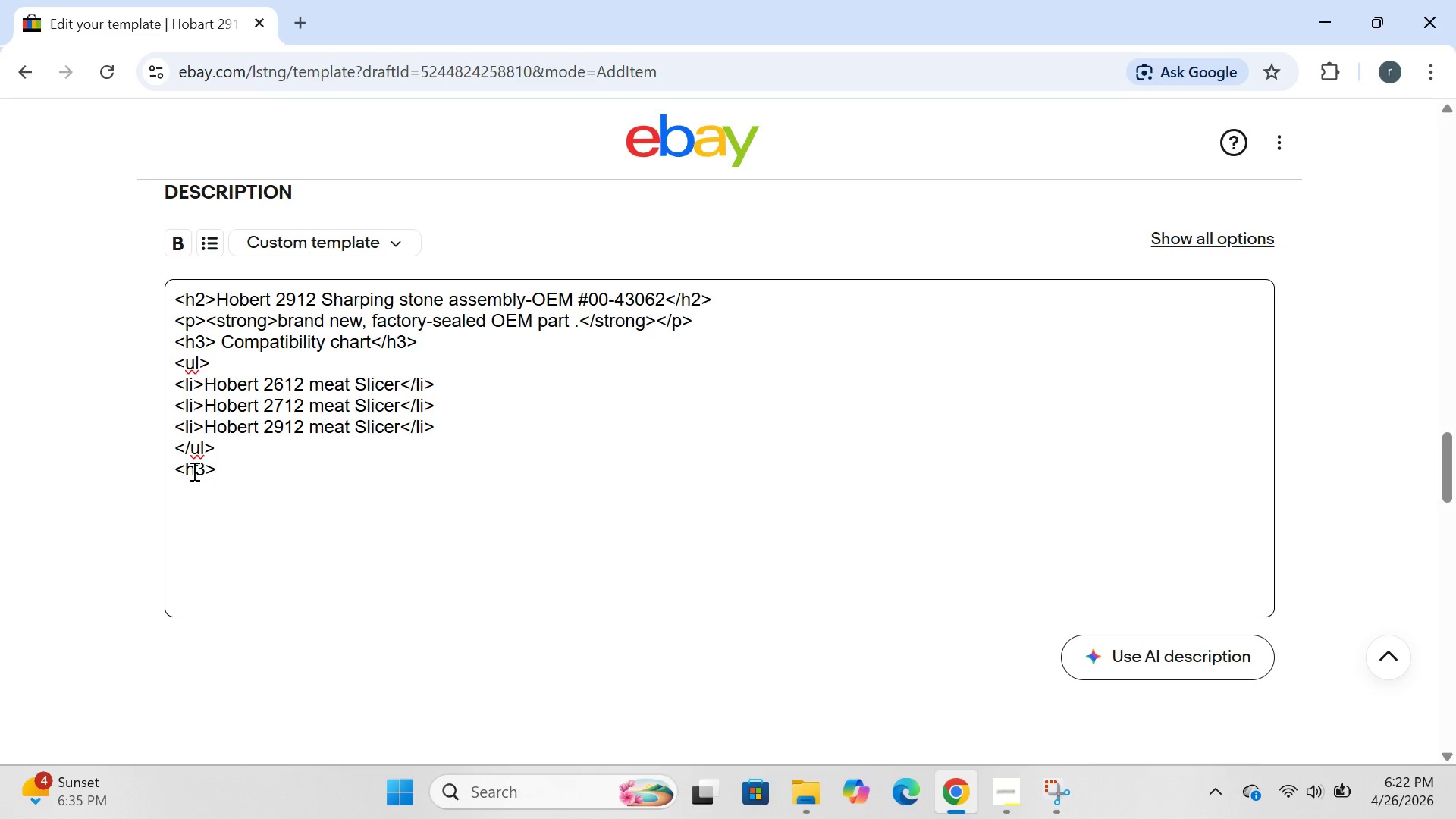 
left_click([227, 461])
 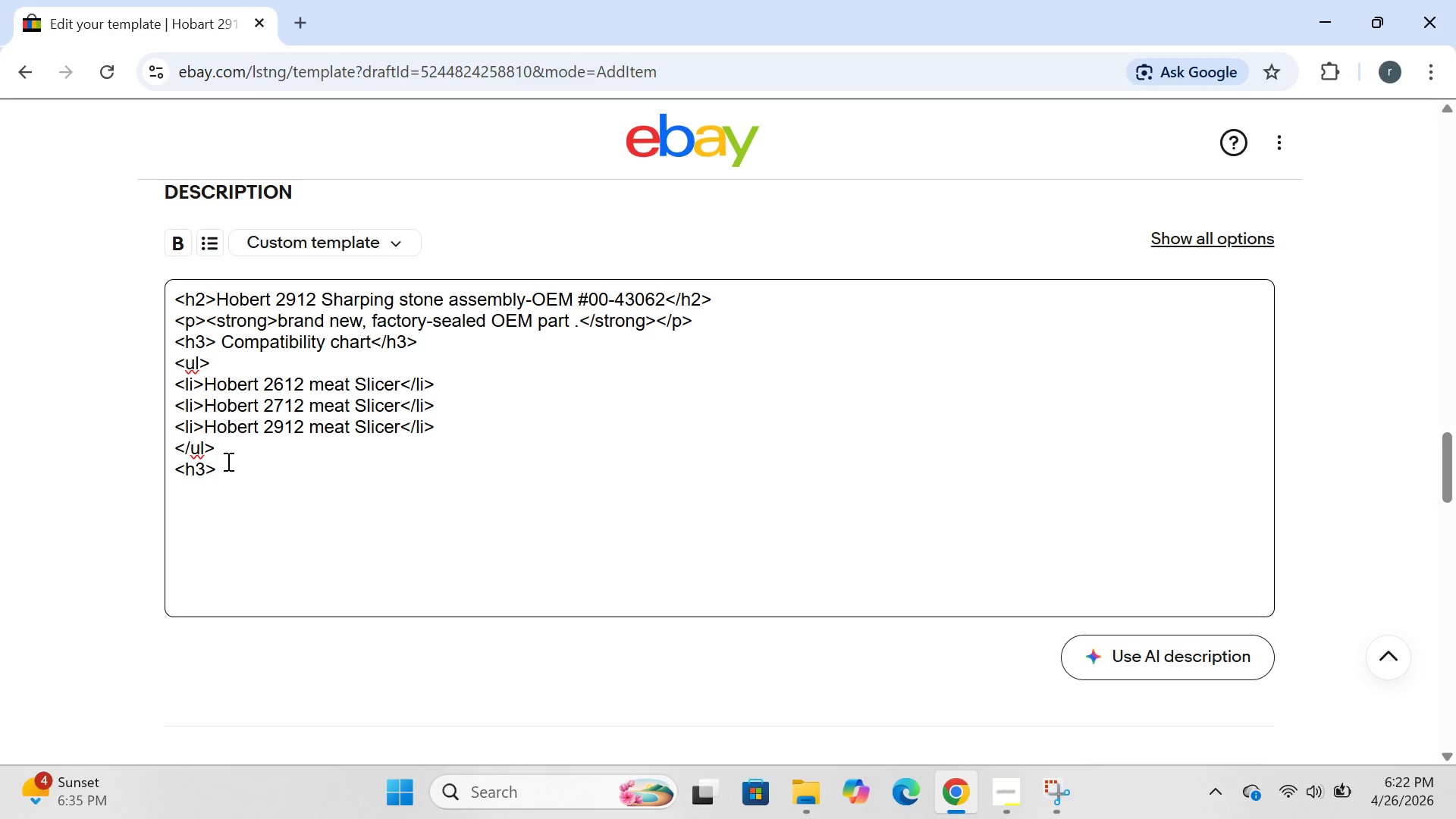 
type( technical AS)
key(Backspace)
key(Backspace)
type(Specifications</h3>)
 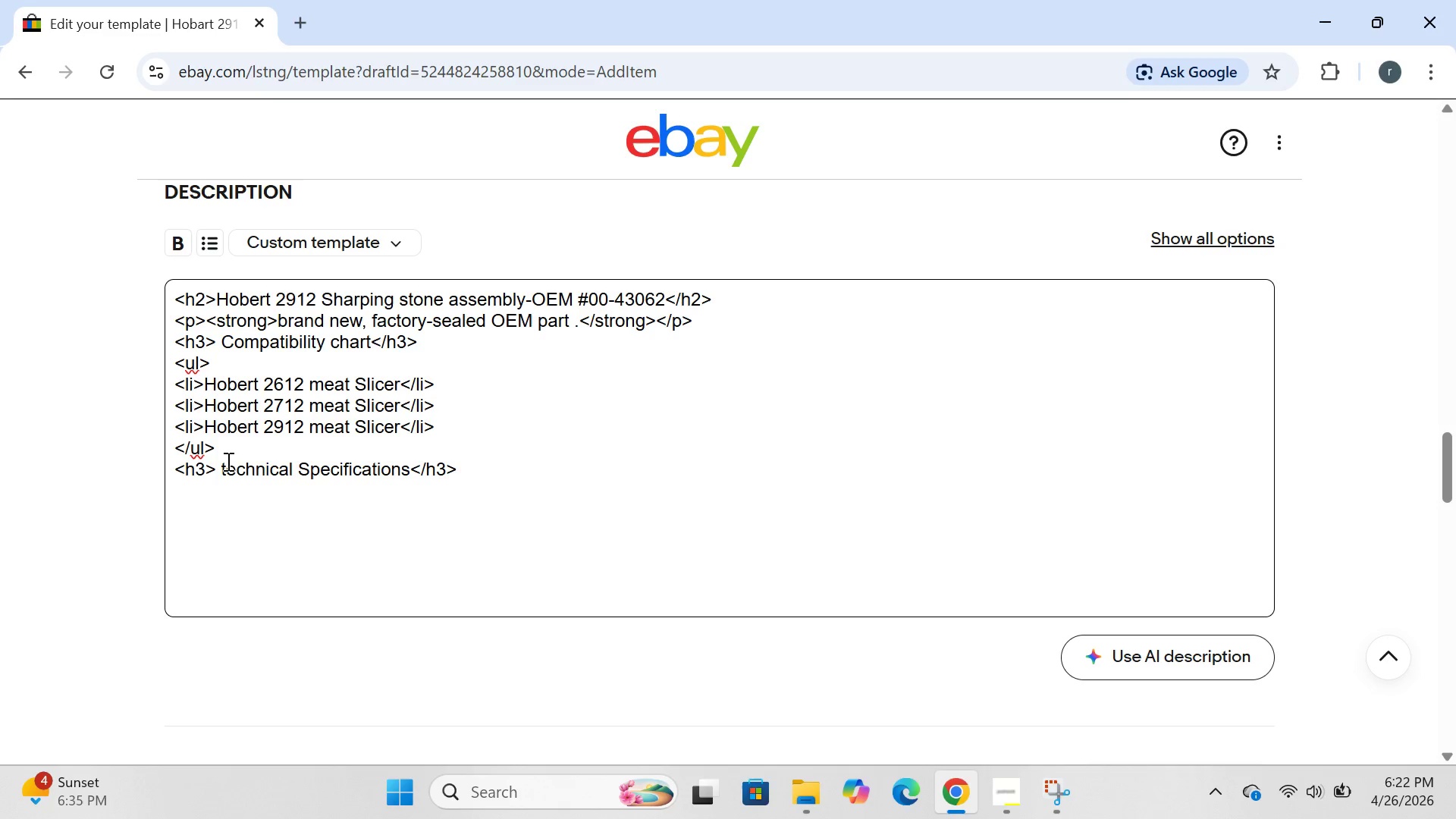 
key(Enter)
 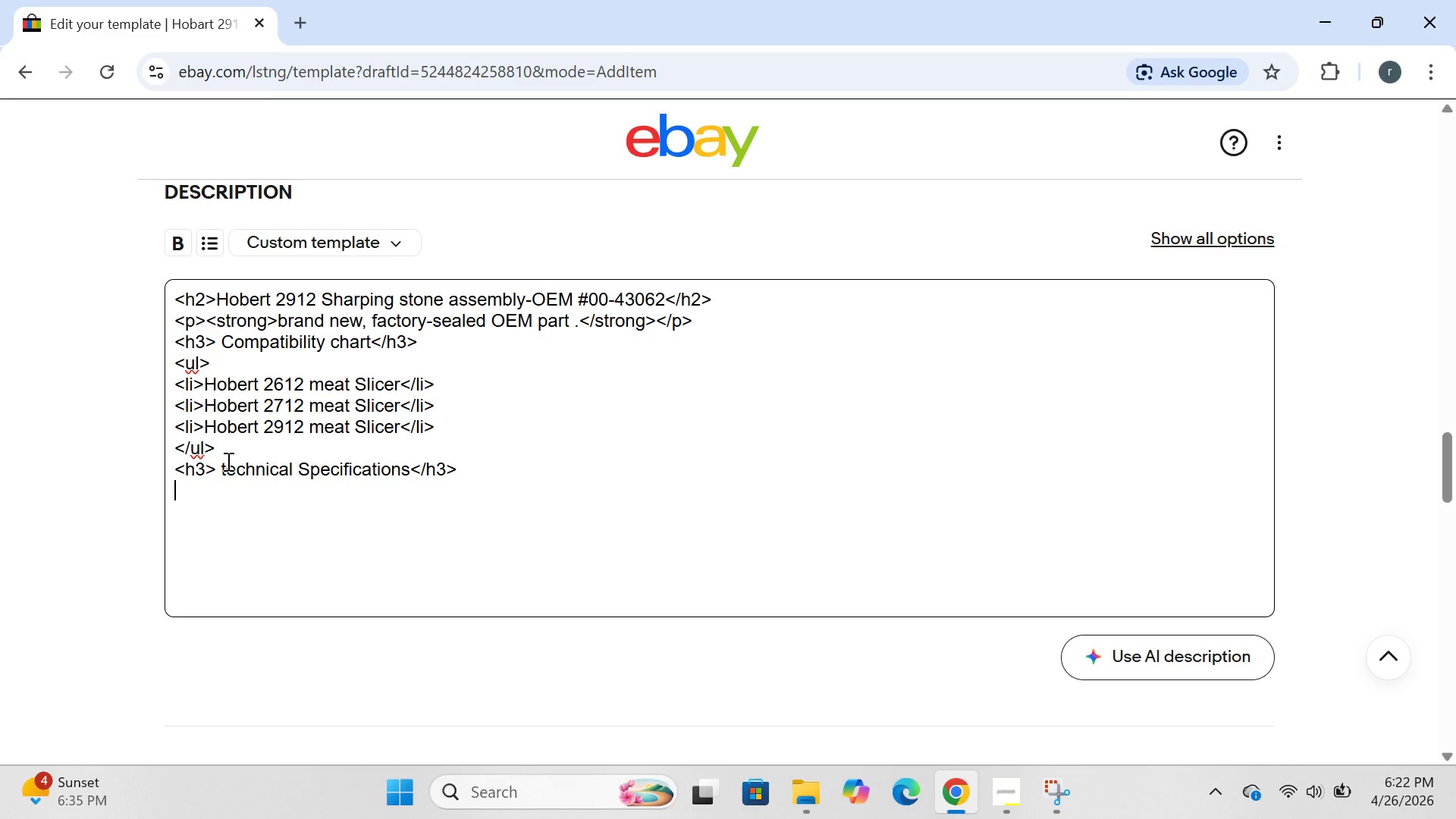 
type(<li>OEM part number:00-438062<li)
 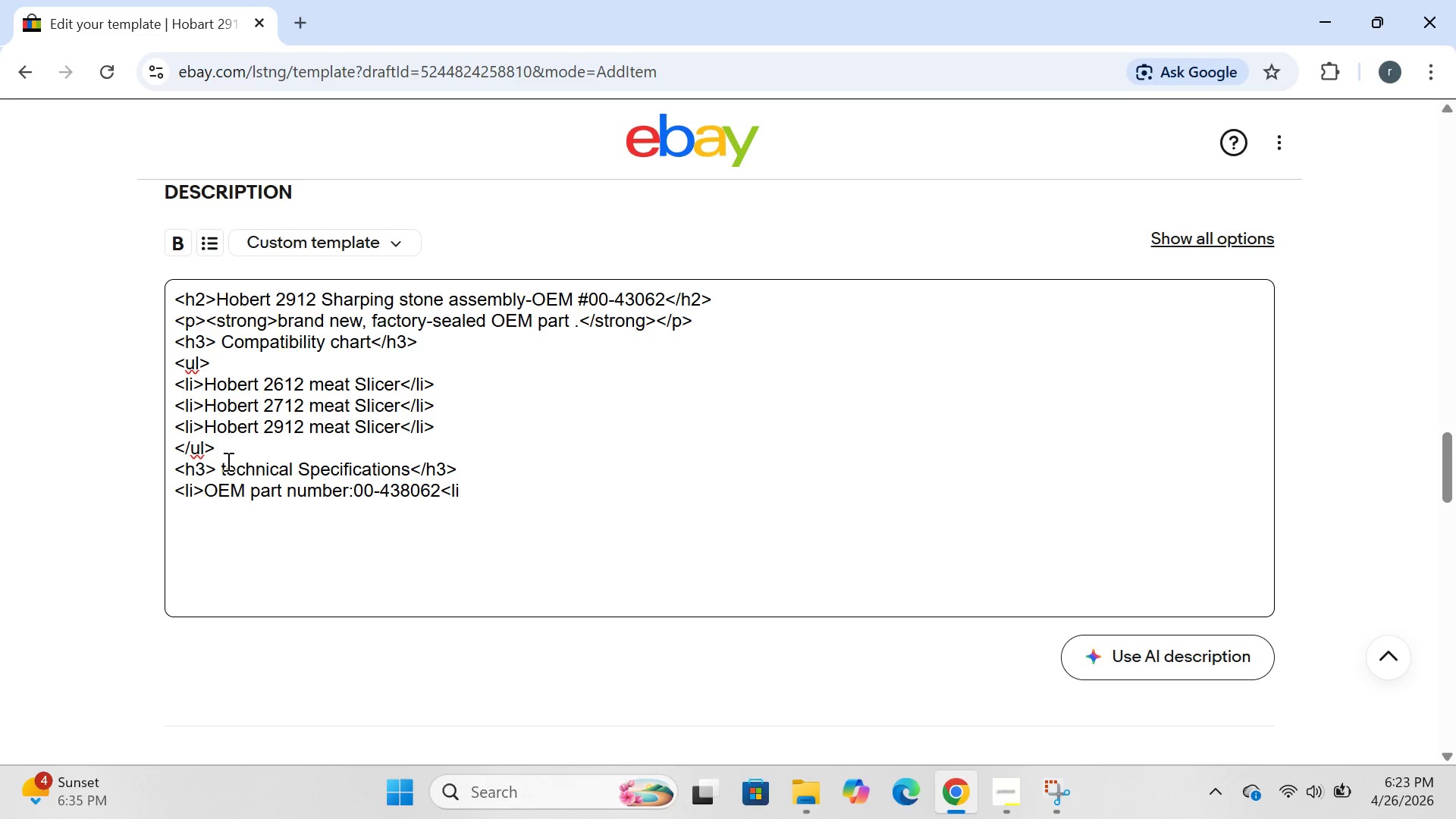 
key(ArrowLeft)
 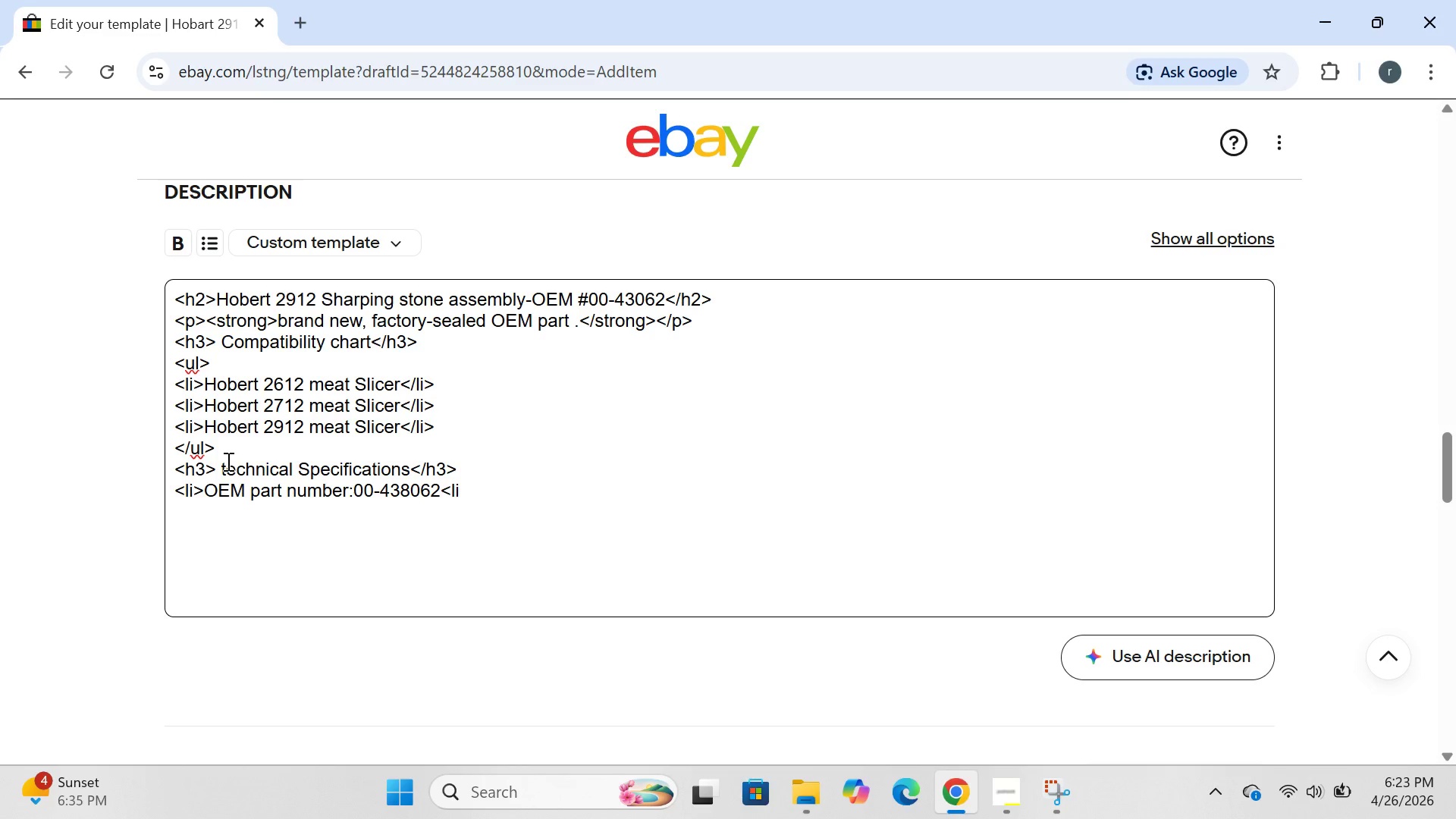 
key(ArrowLeft)
 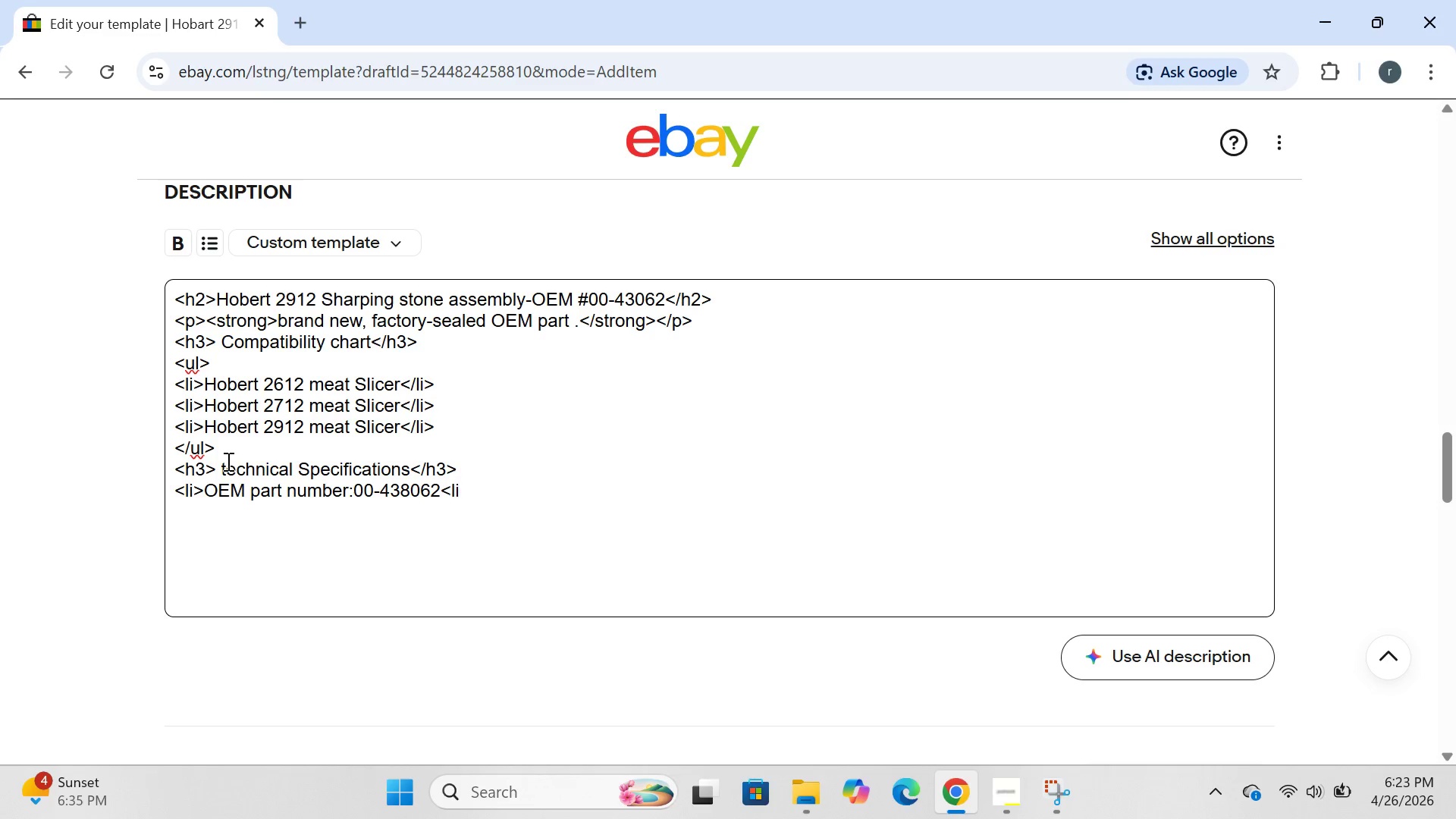 
key(Period)
 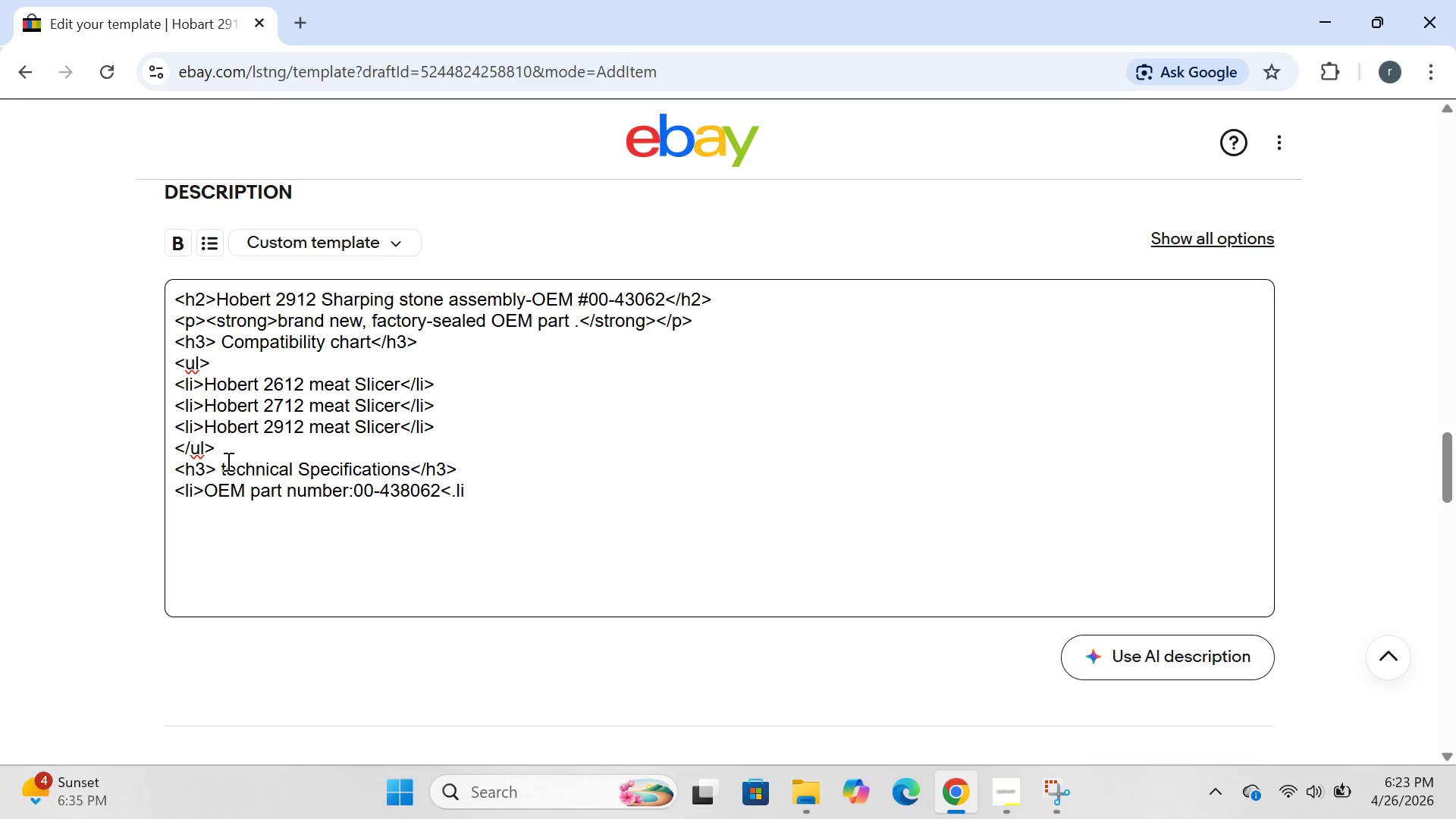 
key(Backspace)
 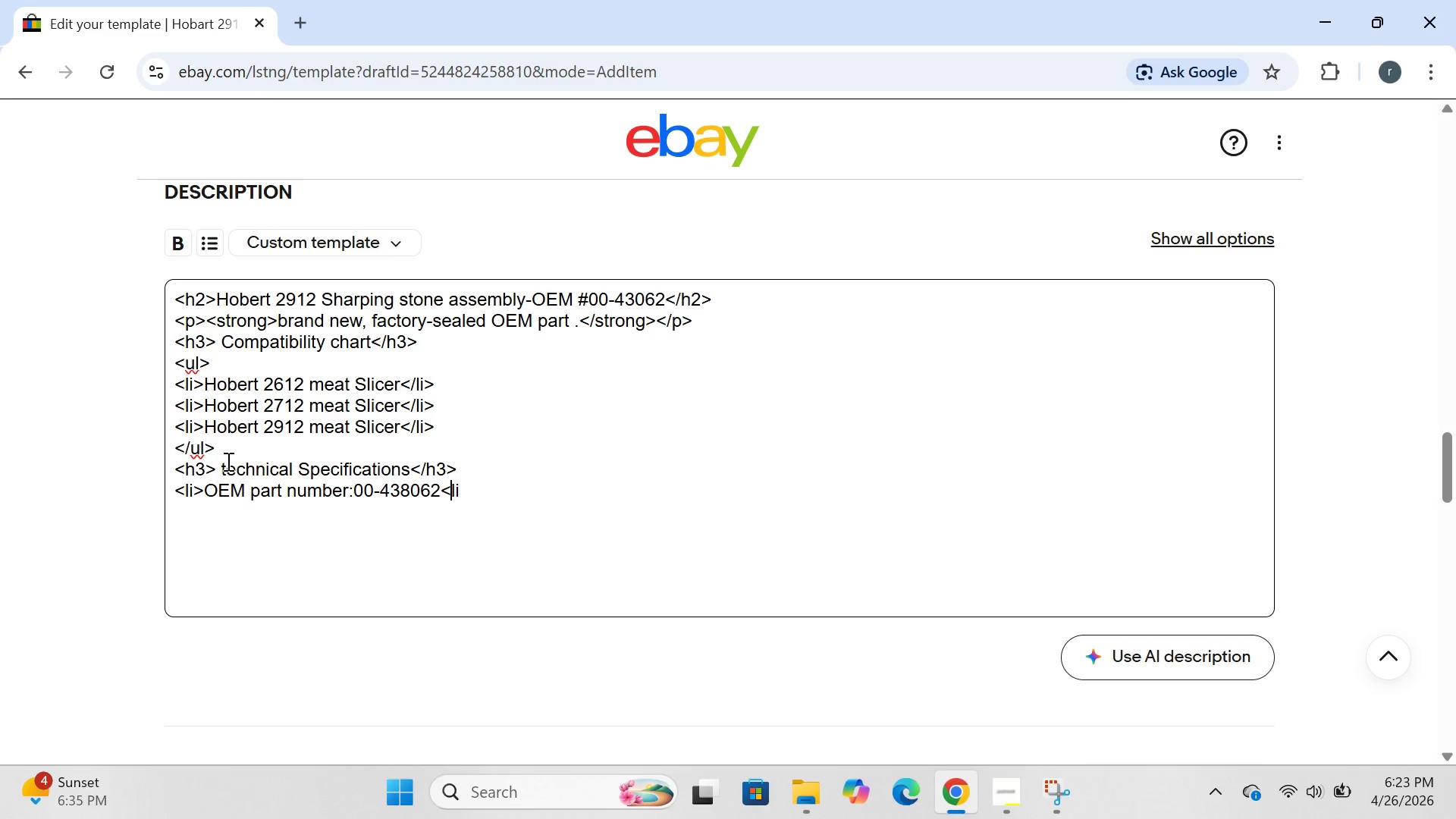 
key(Slash)
 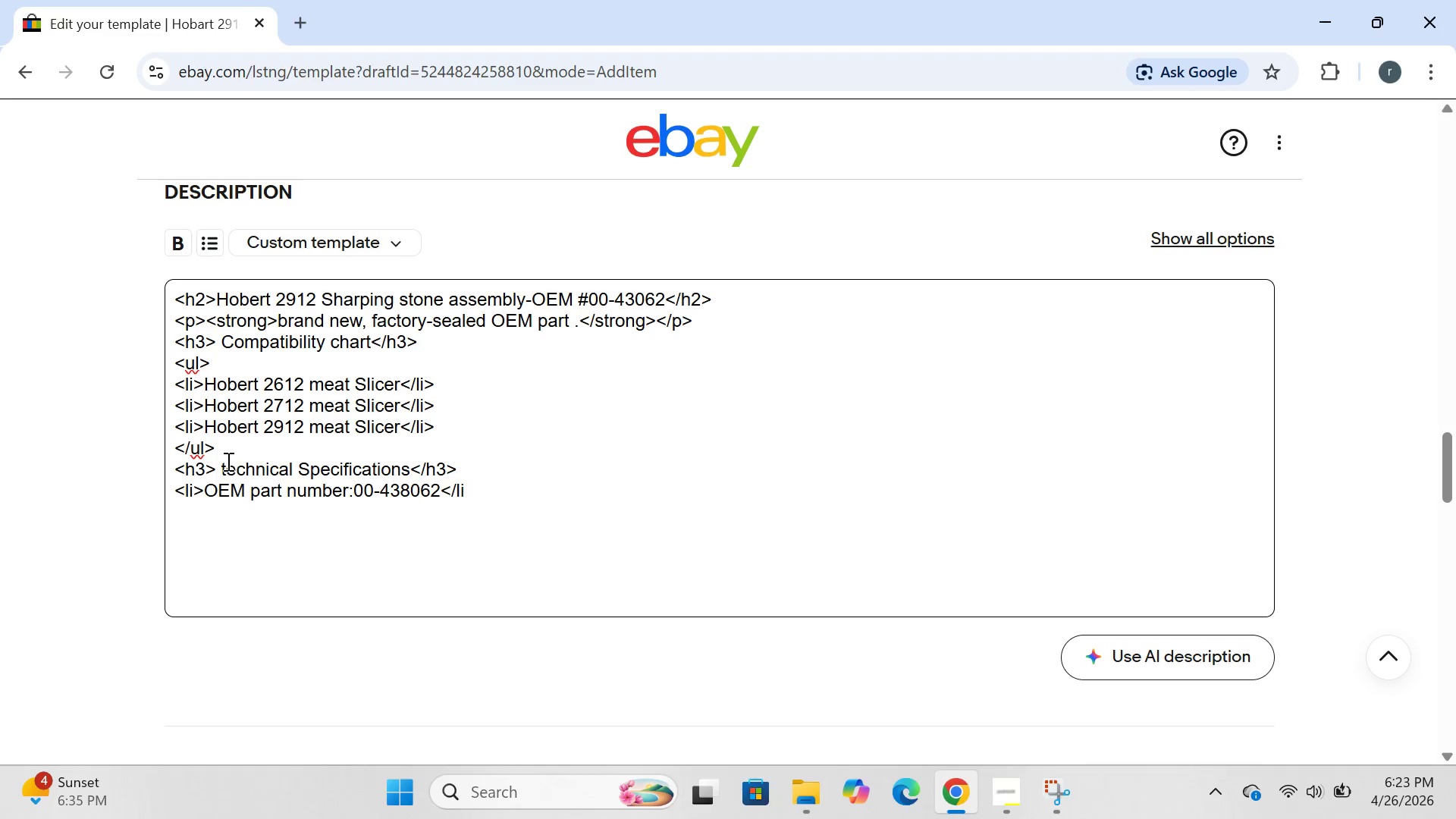 
key(ArrowRight)
 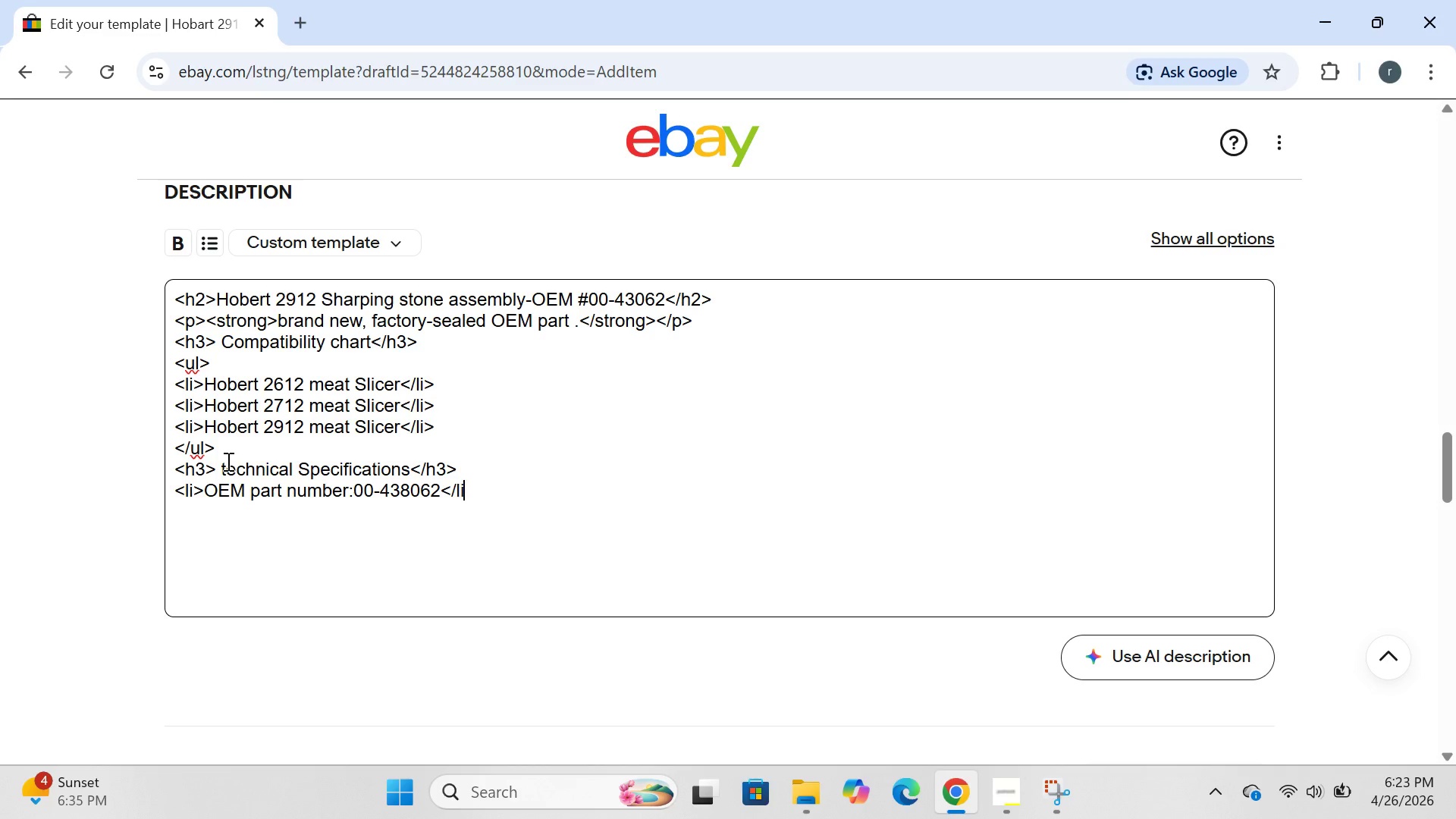 
key(ArrowRight)
 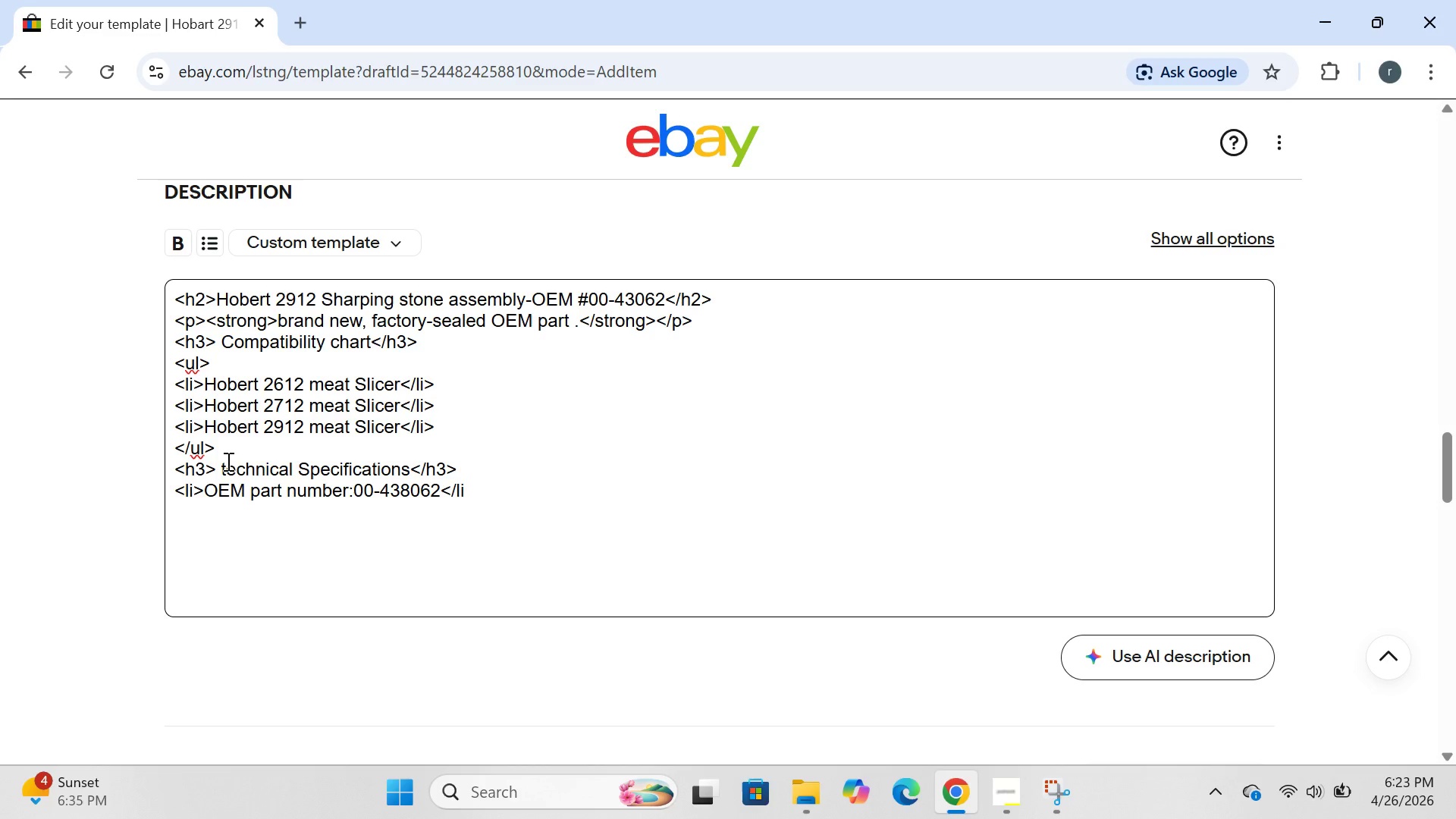 
key(Shift+Period)
 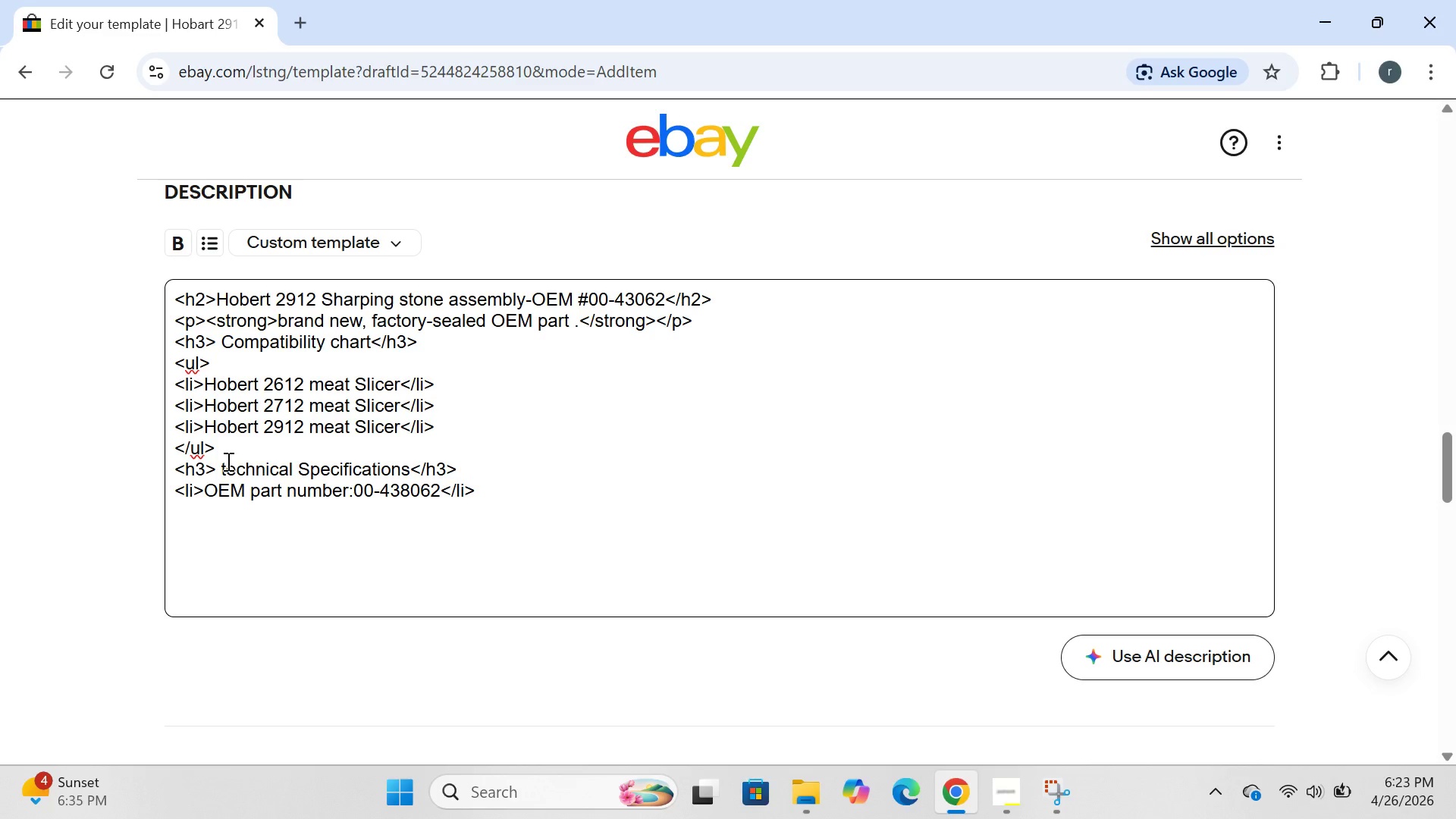 
key(Enter)
 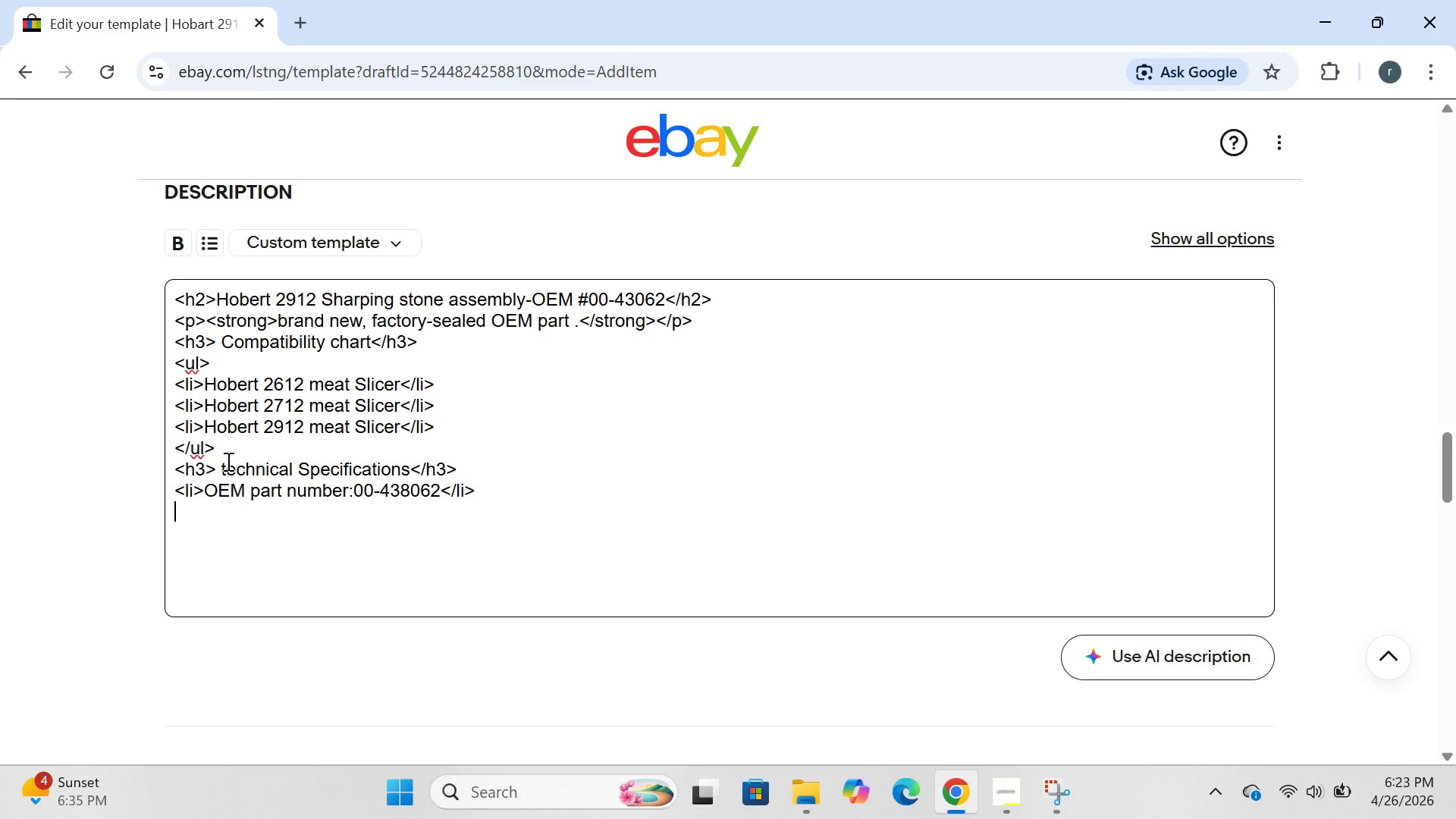 
type(<Li)
key(Backspace)
key(Backspace)
type(li>dimensions:4.5)
 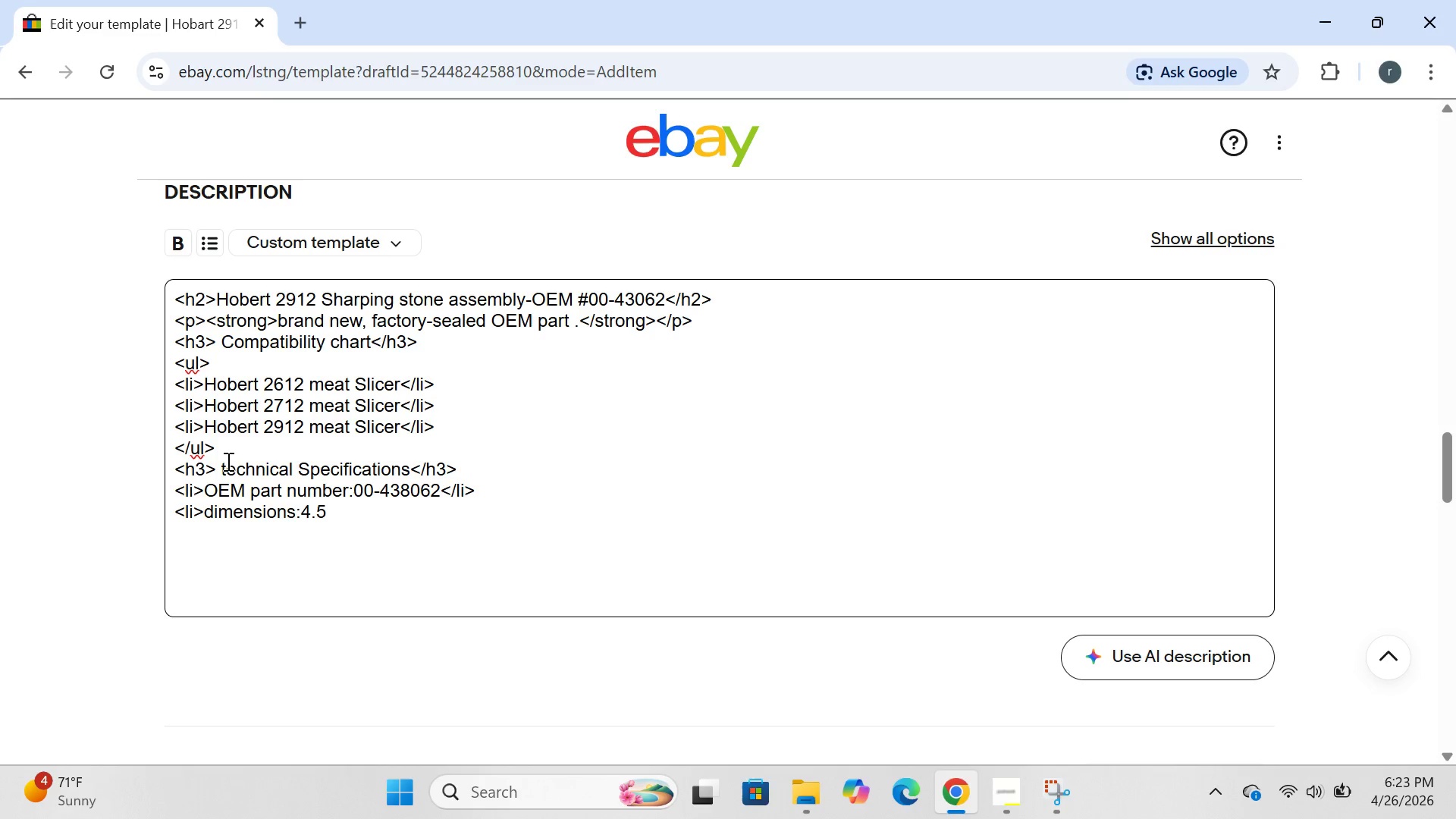 
left_click([227, 461])
 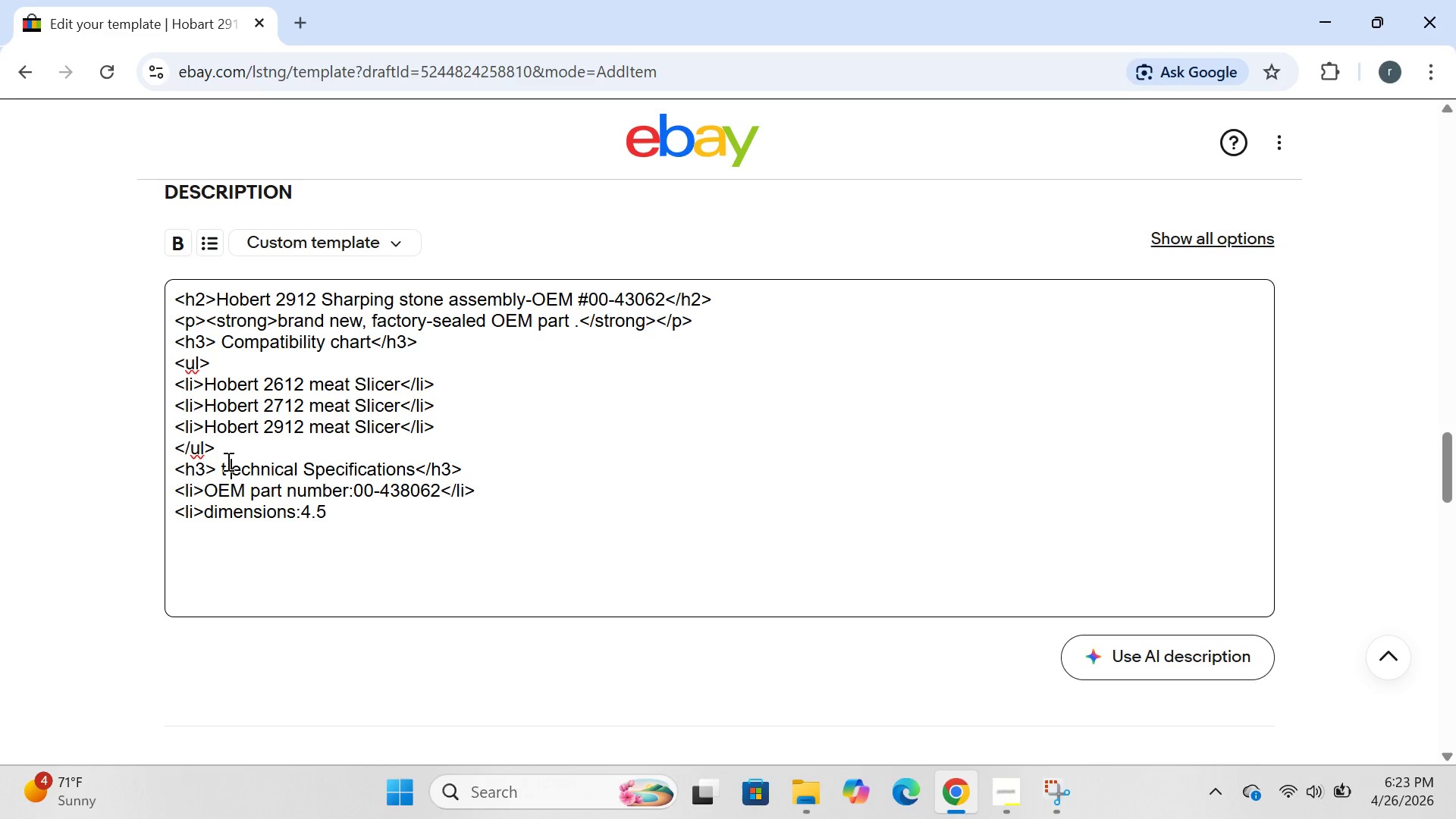 
key(Space)
 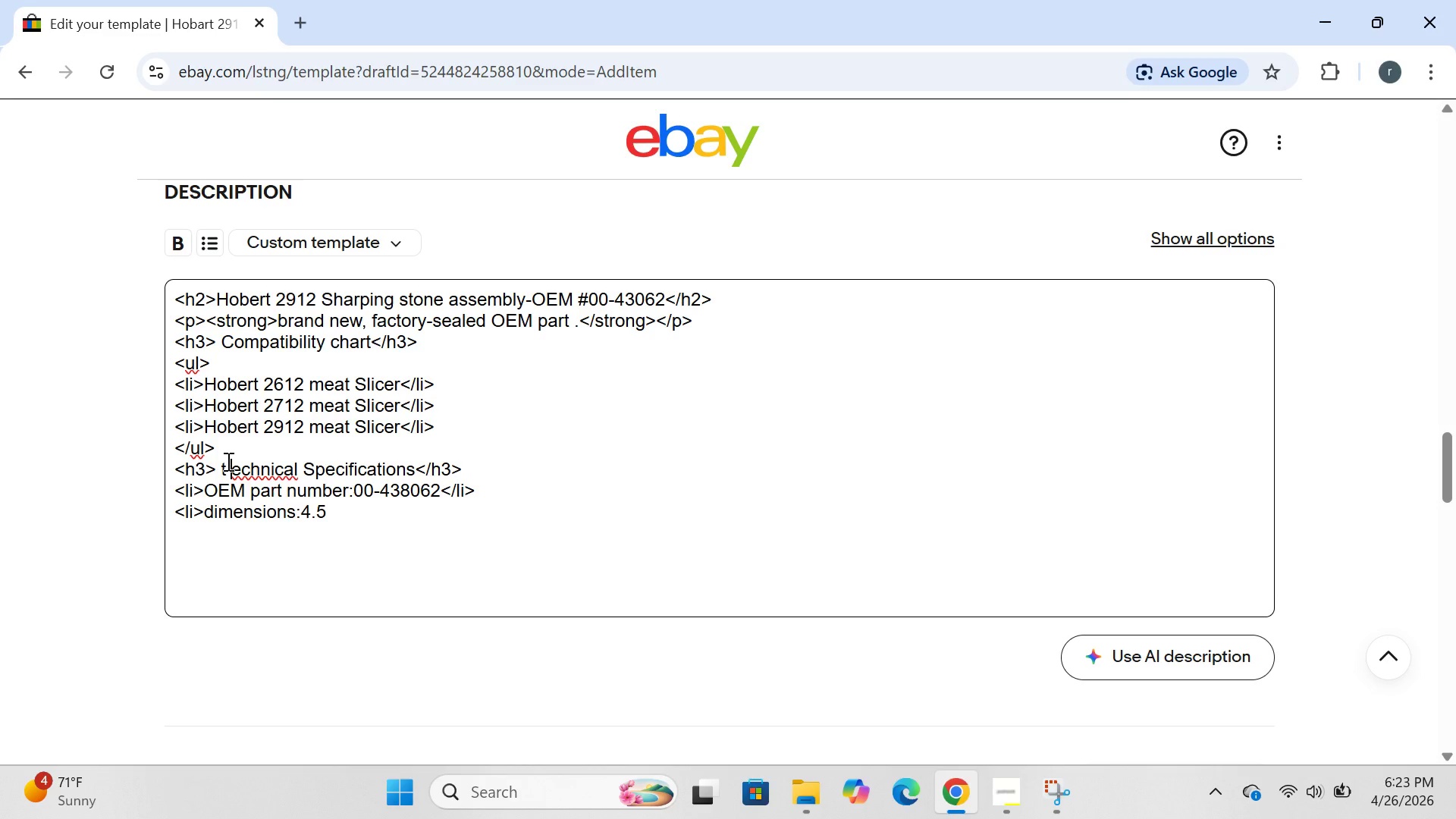 
key(Shift+Quote)
 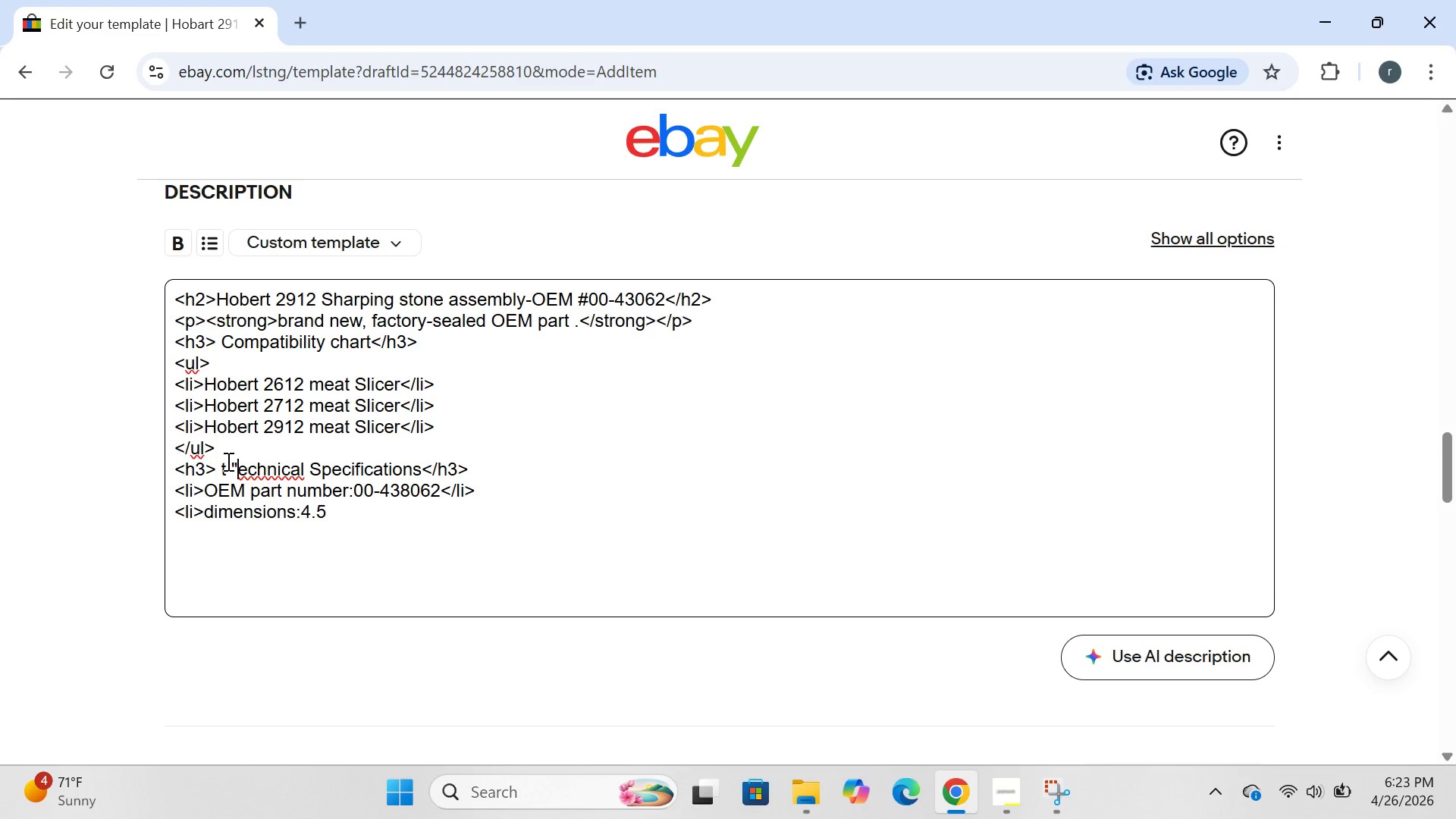 
key(Backspace)
 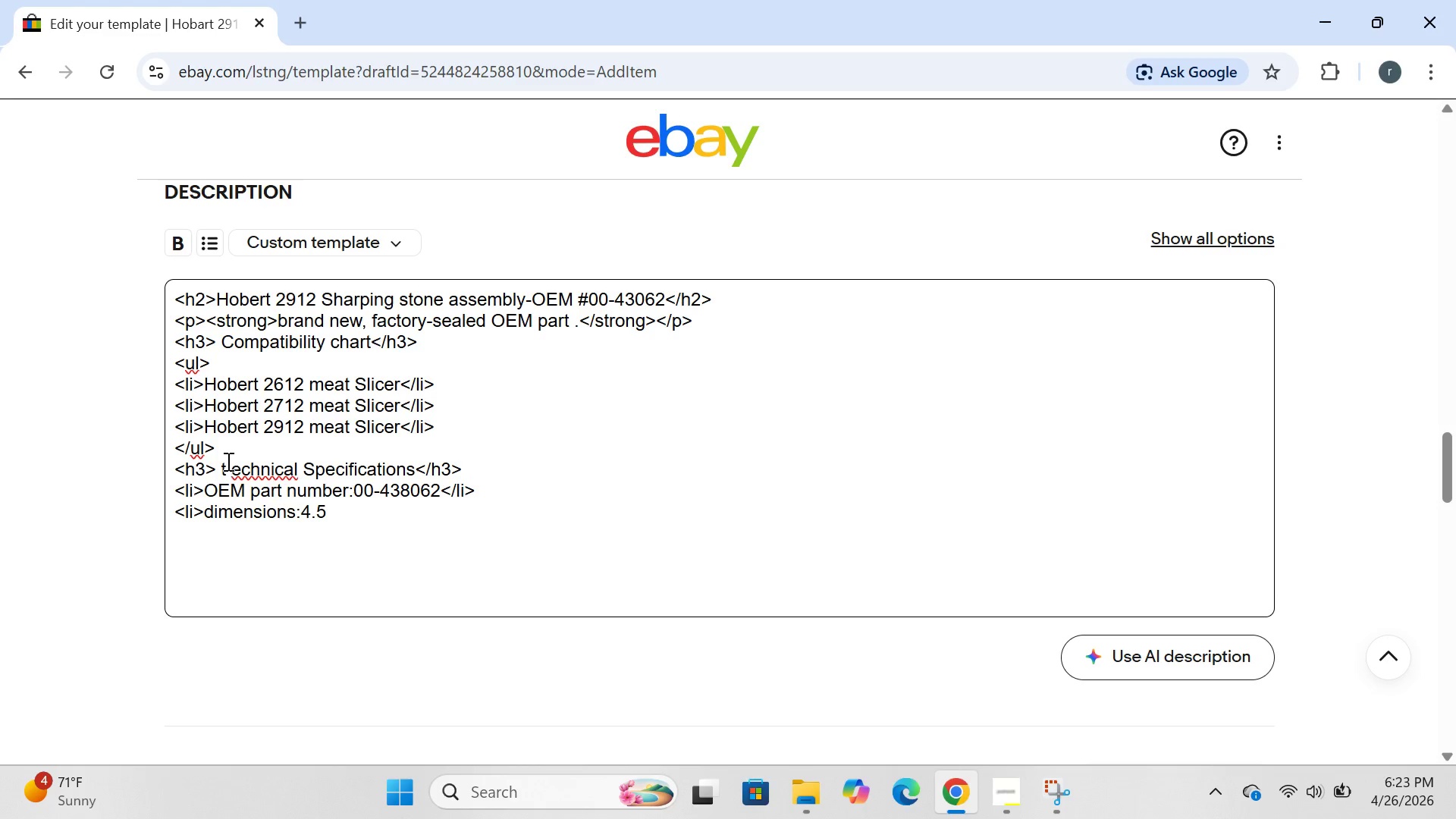 
key(Backspace)
 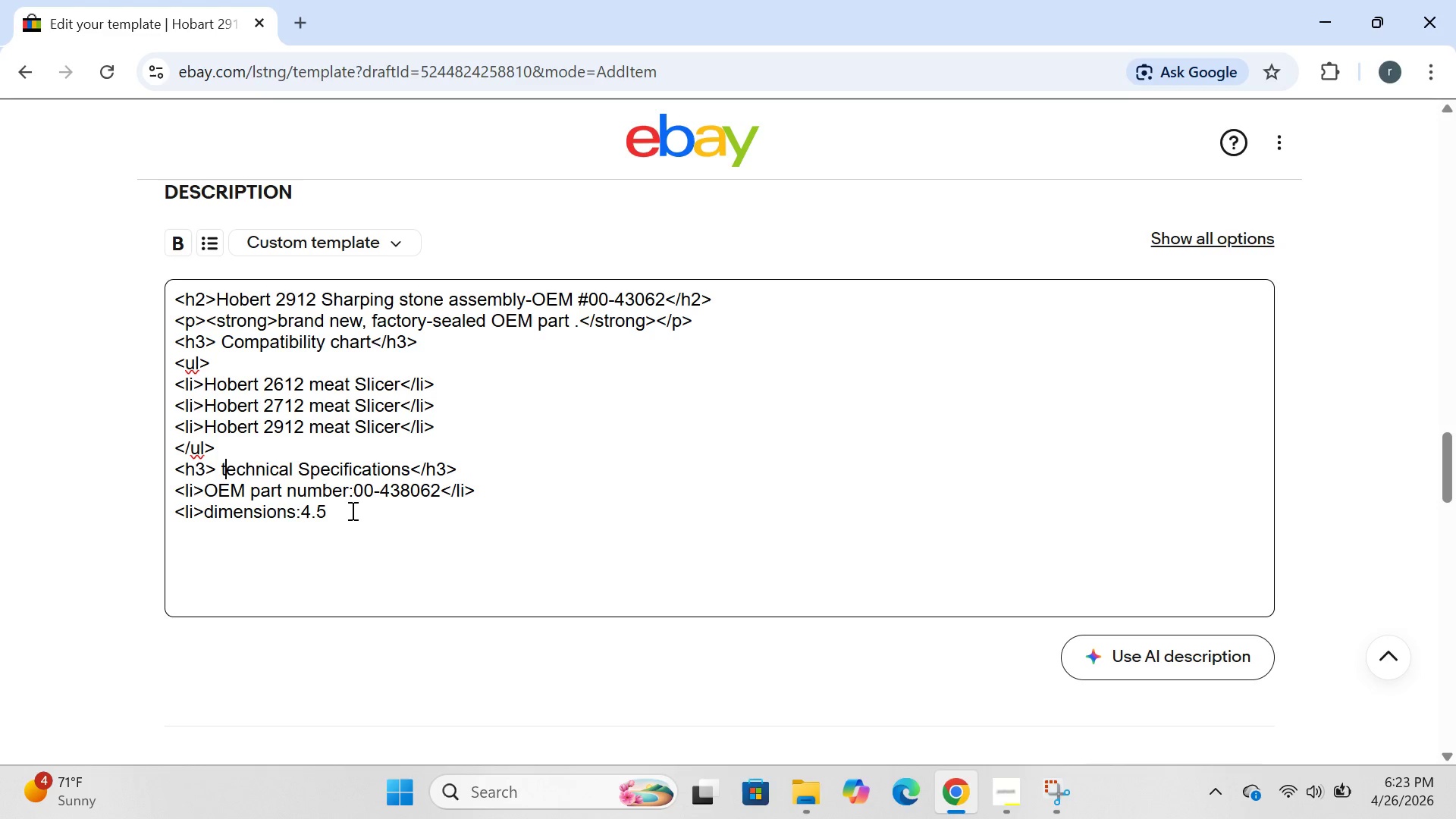 
left_click([359, 514])
 